 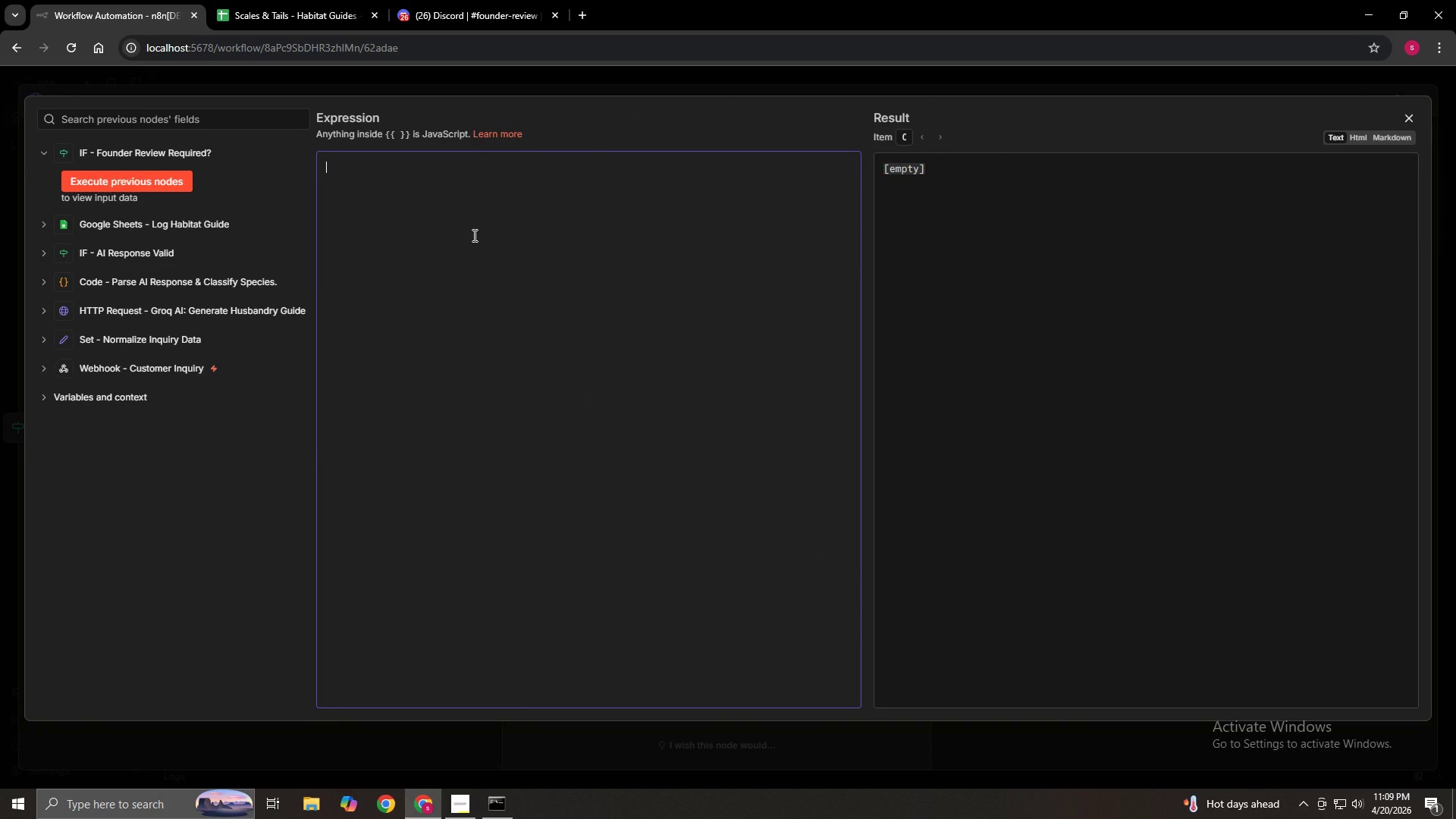 
key(Shift+BracketLeft)
 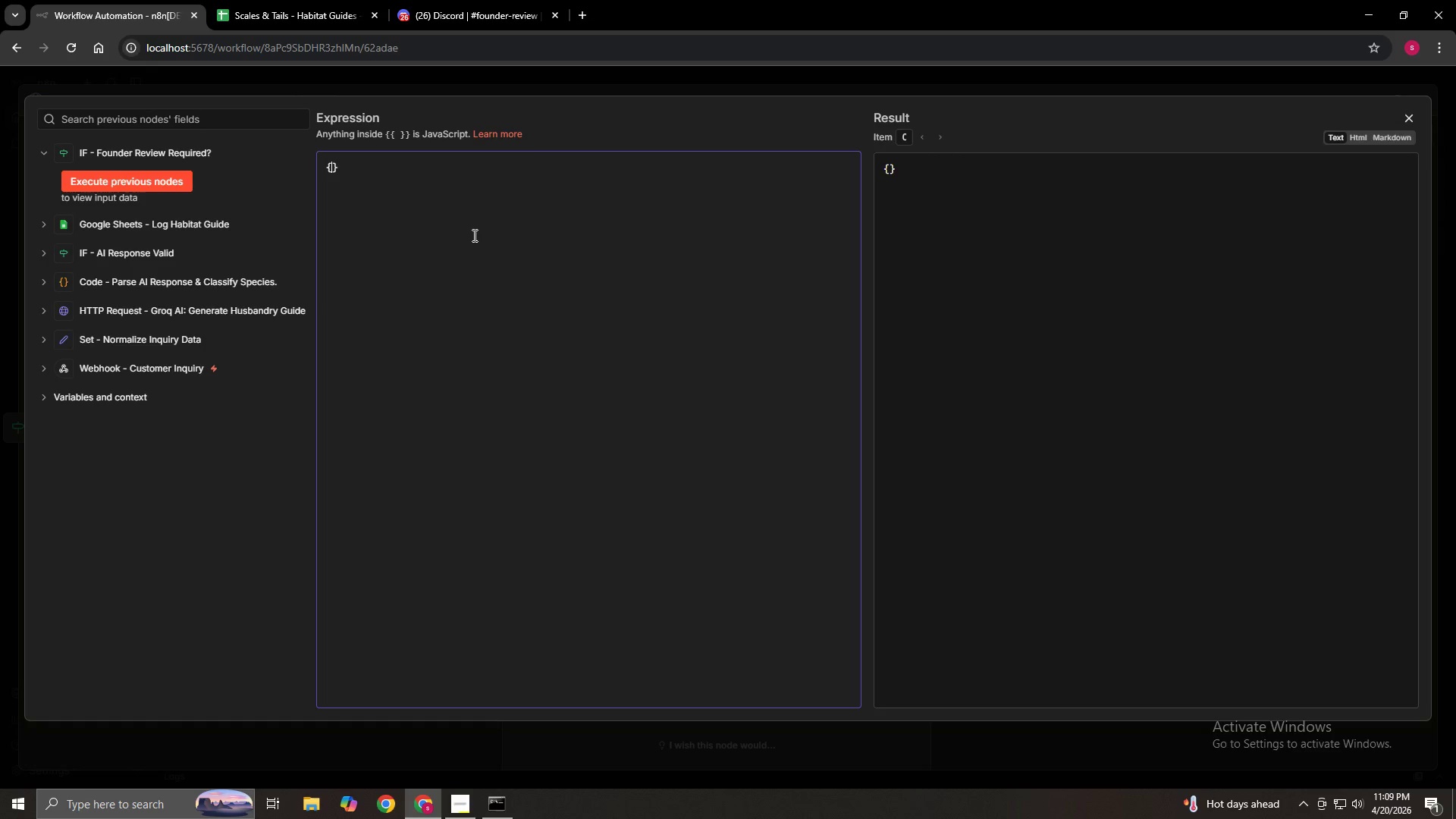 
key(Enter)
 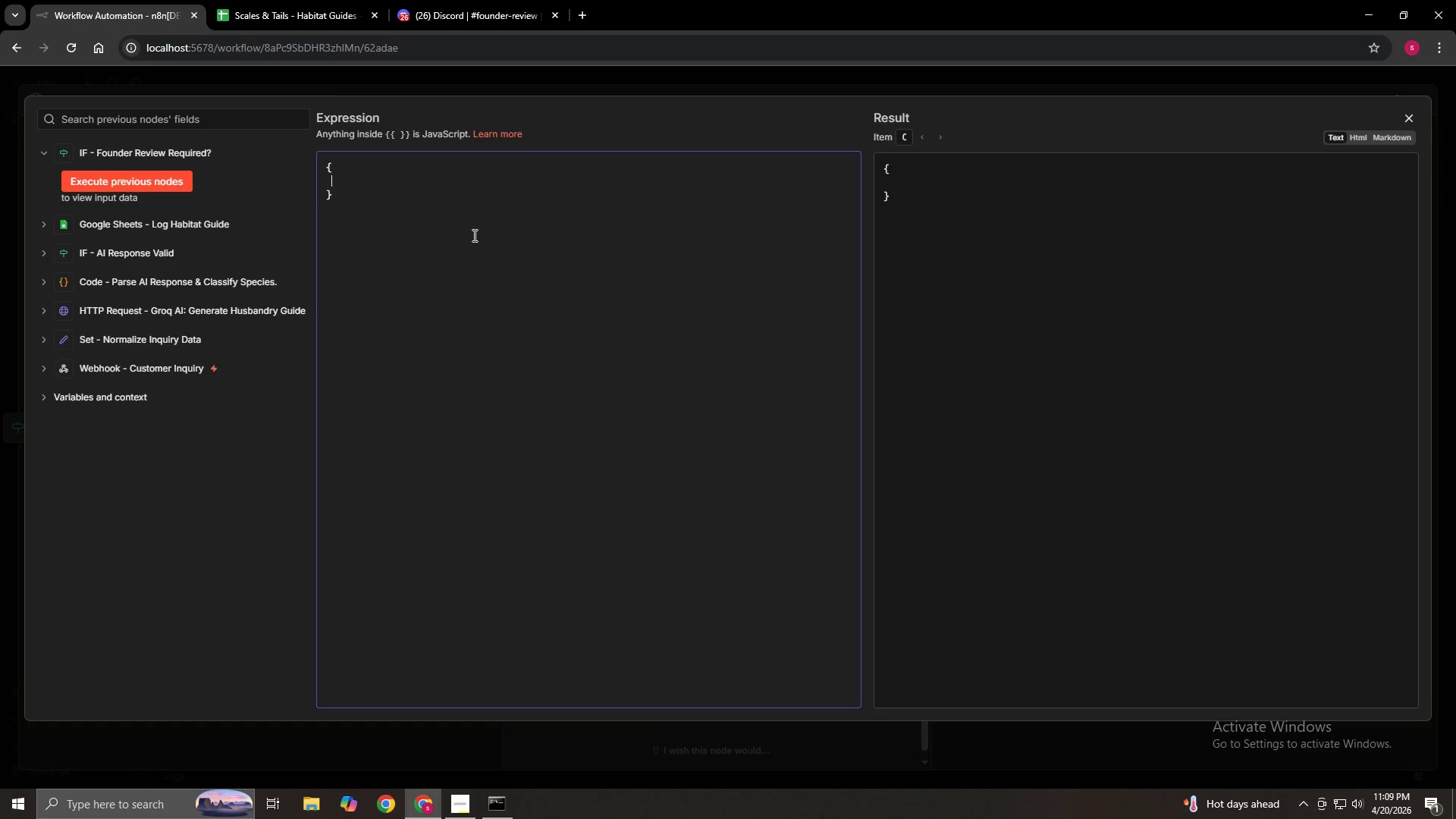 
type(  "e,beds)
 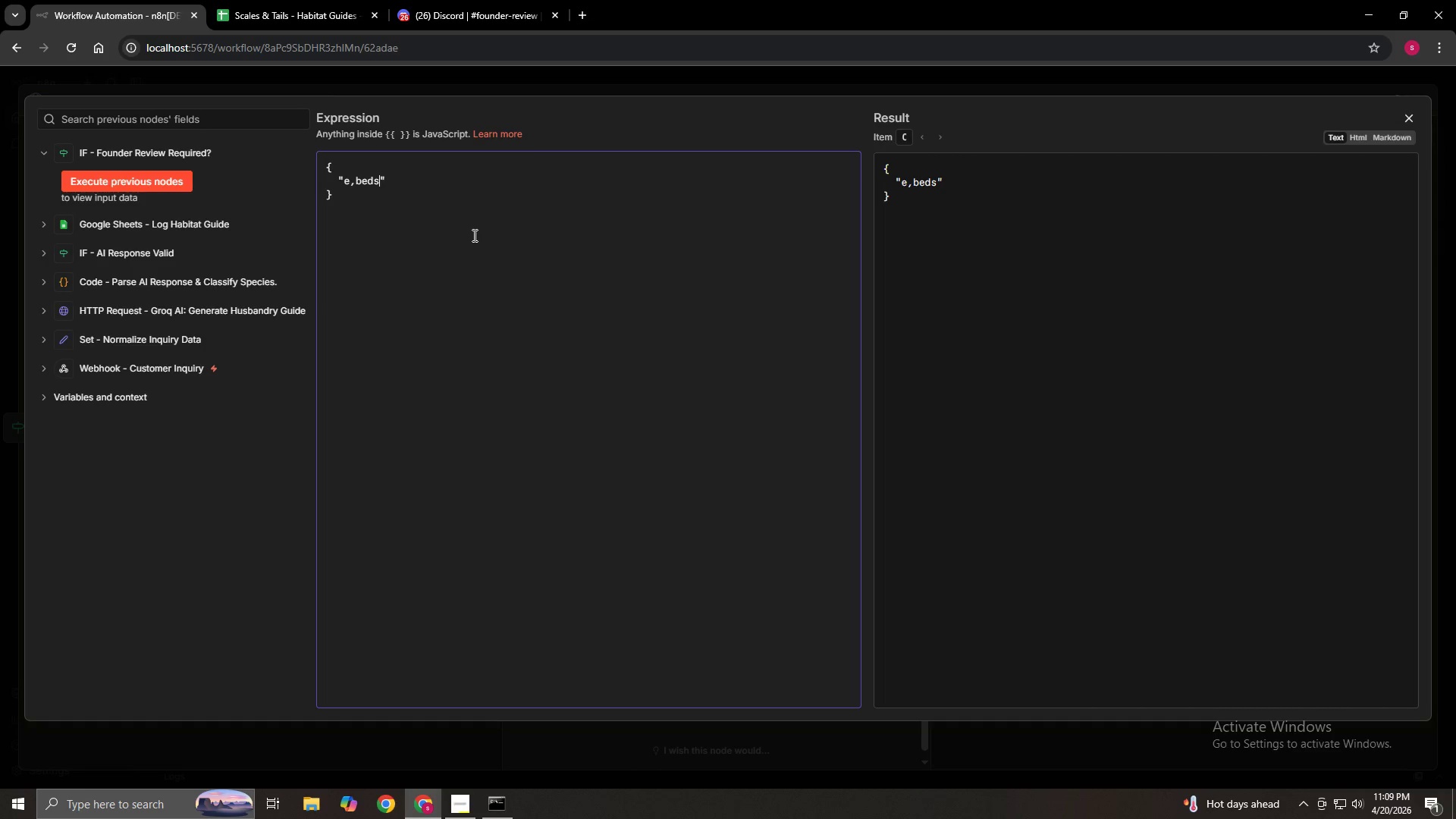 
key(ArrowLeft)
 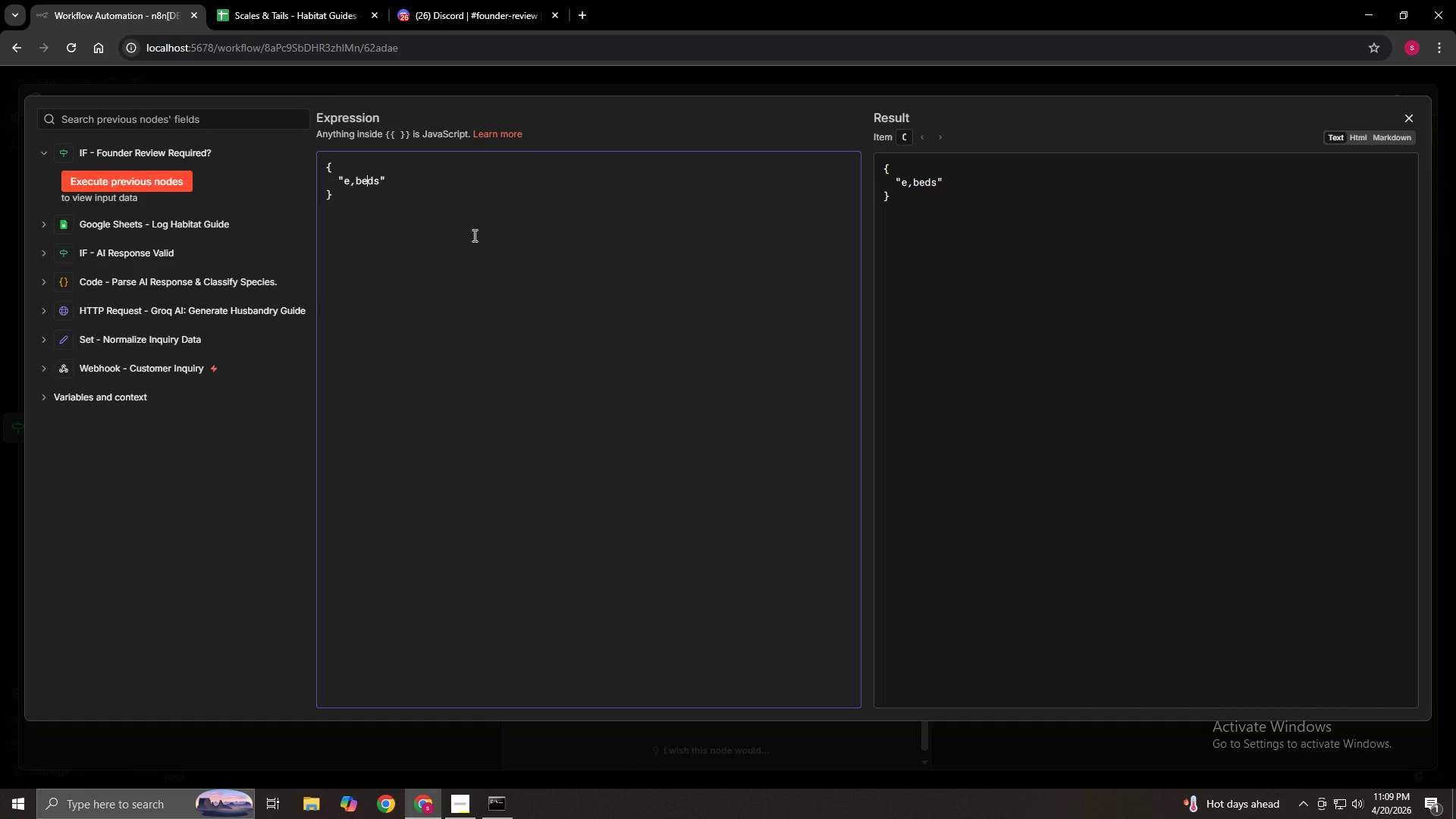 
key(ArrowLeft)
 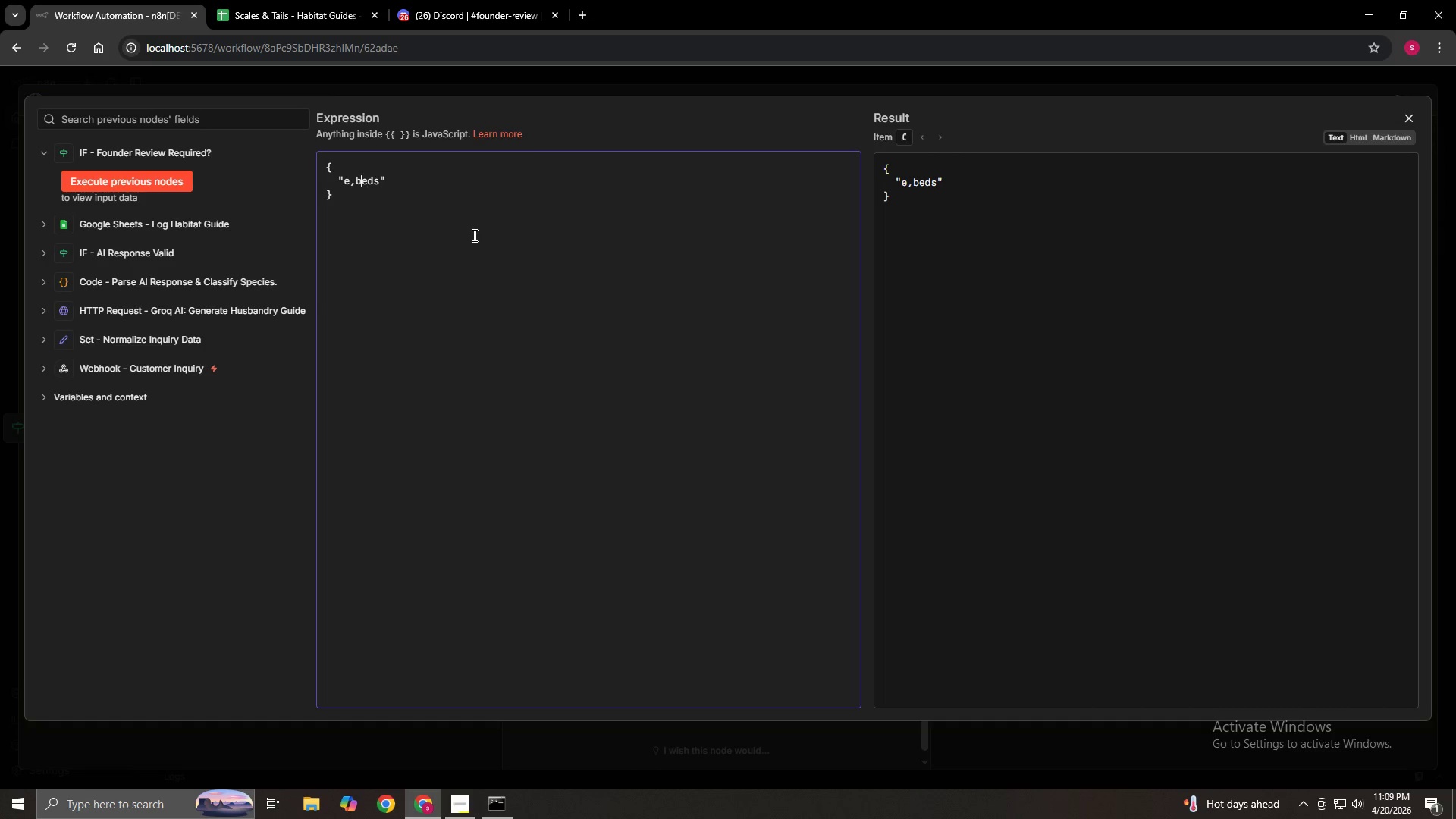 
key(ArrowLeft)
 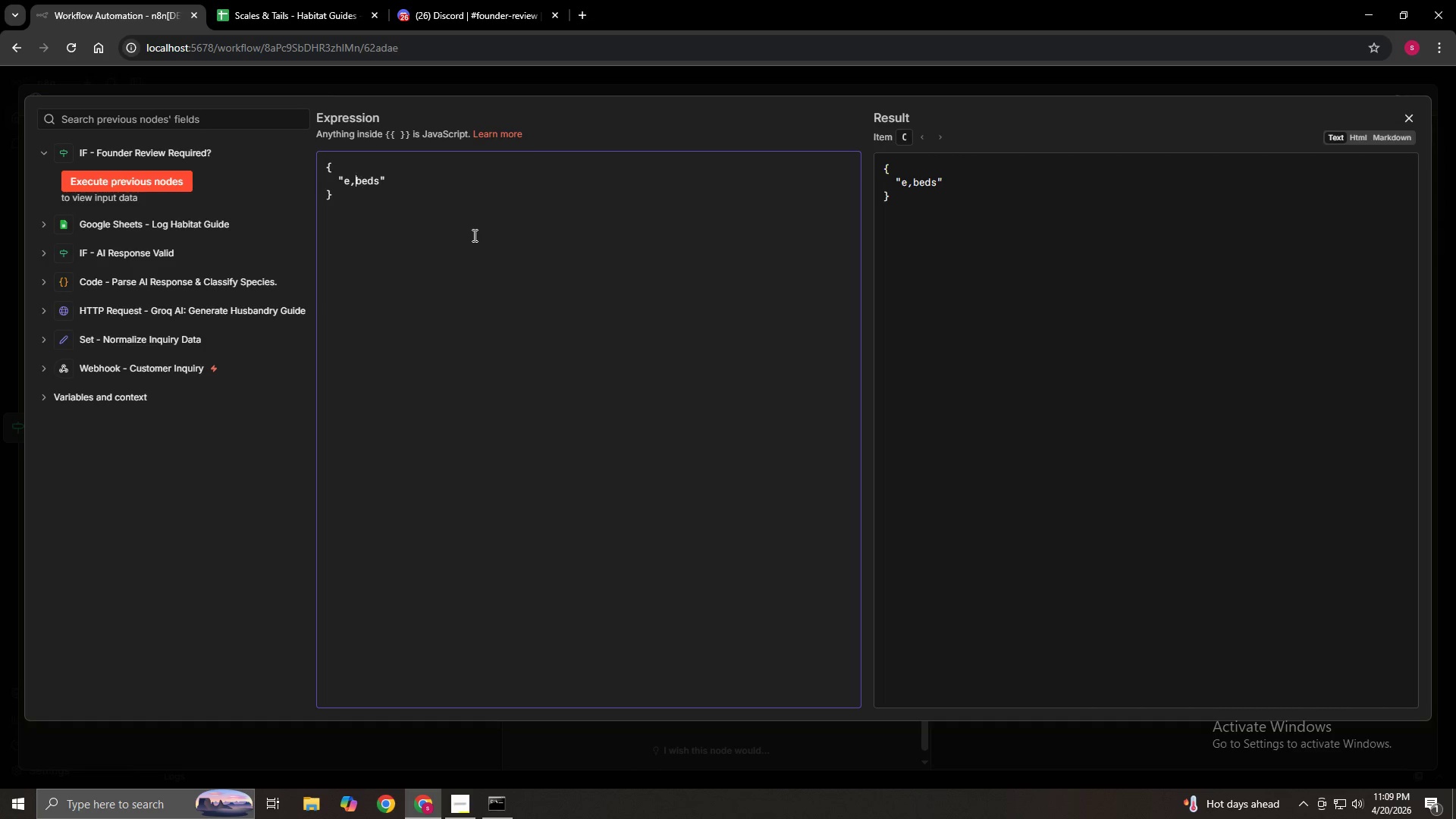 
key(ArrowLeft)
 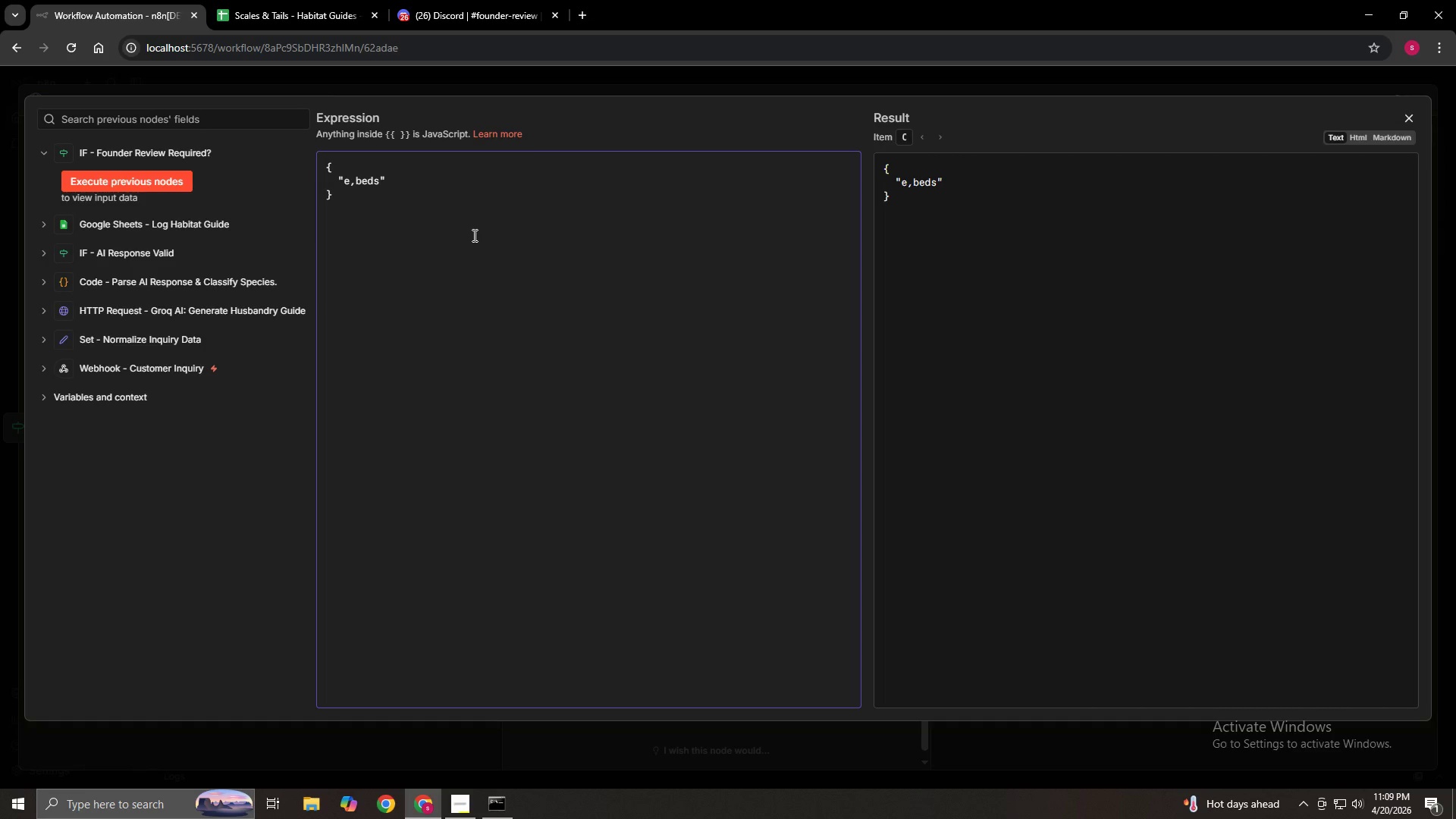 
key(Backspace)
 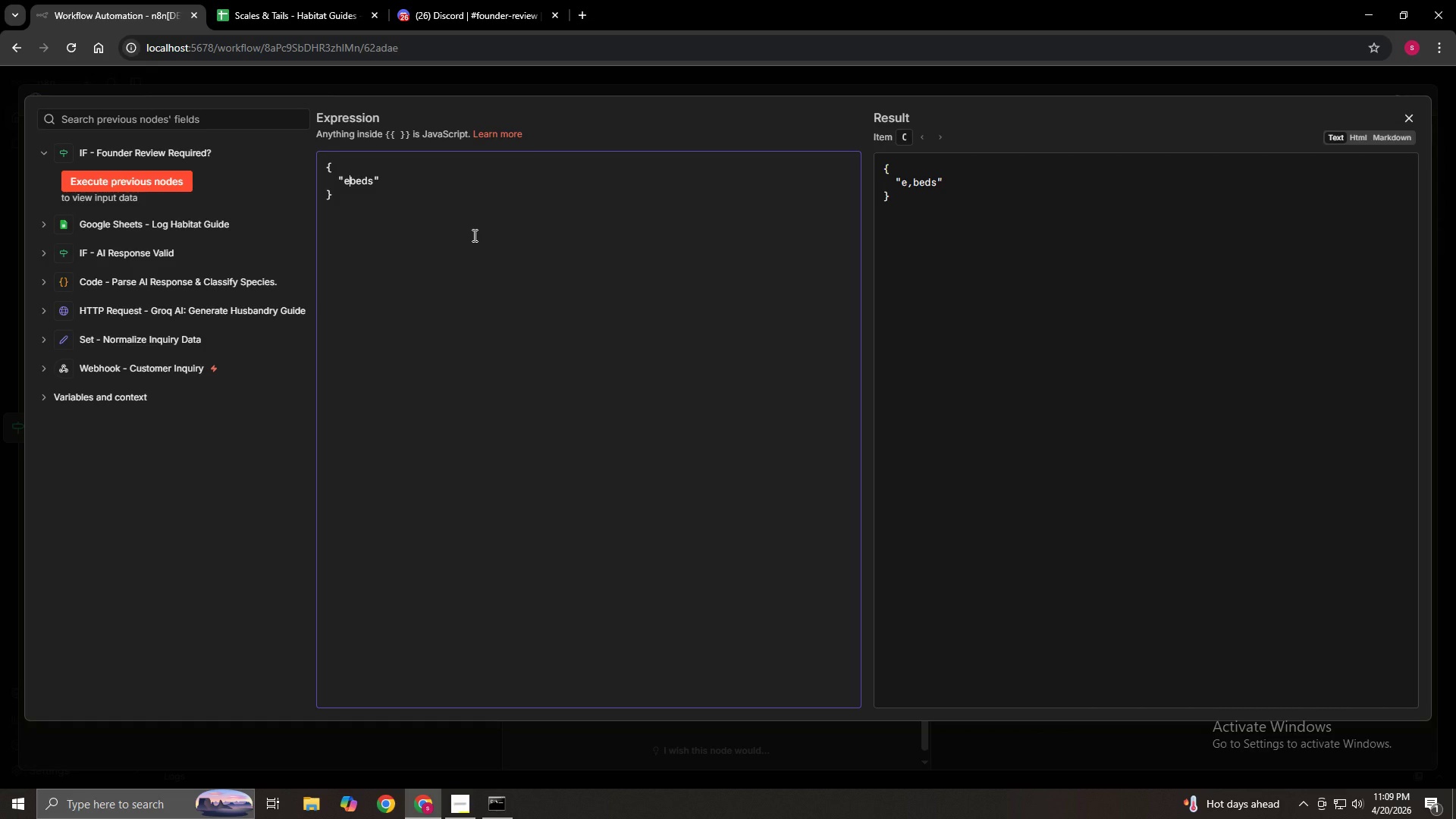 
key(M)
 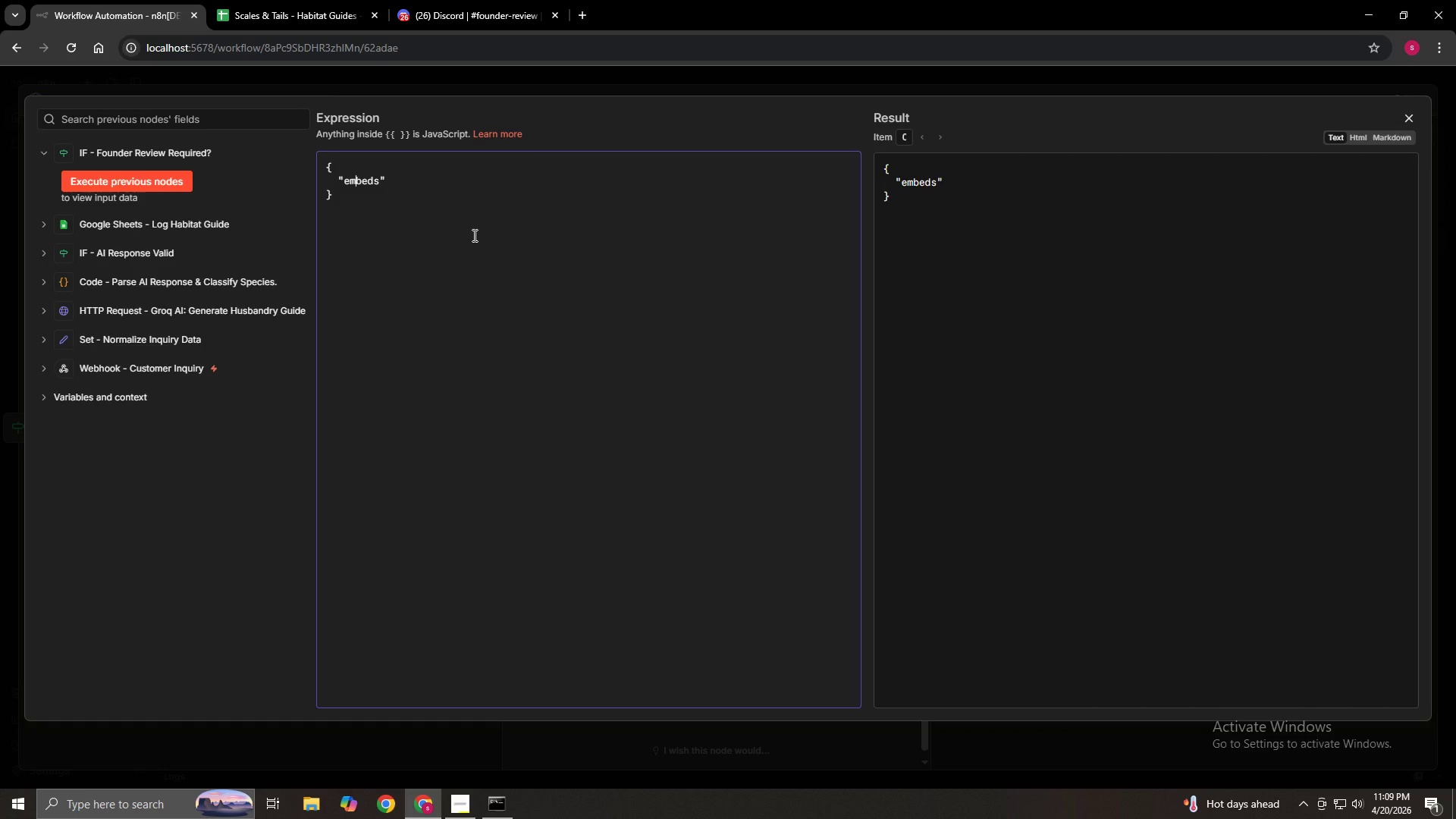 
hold_key(key=ArrowRight, duration=0.61)
 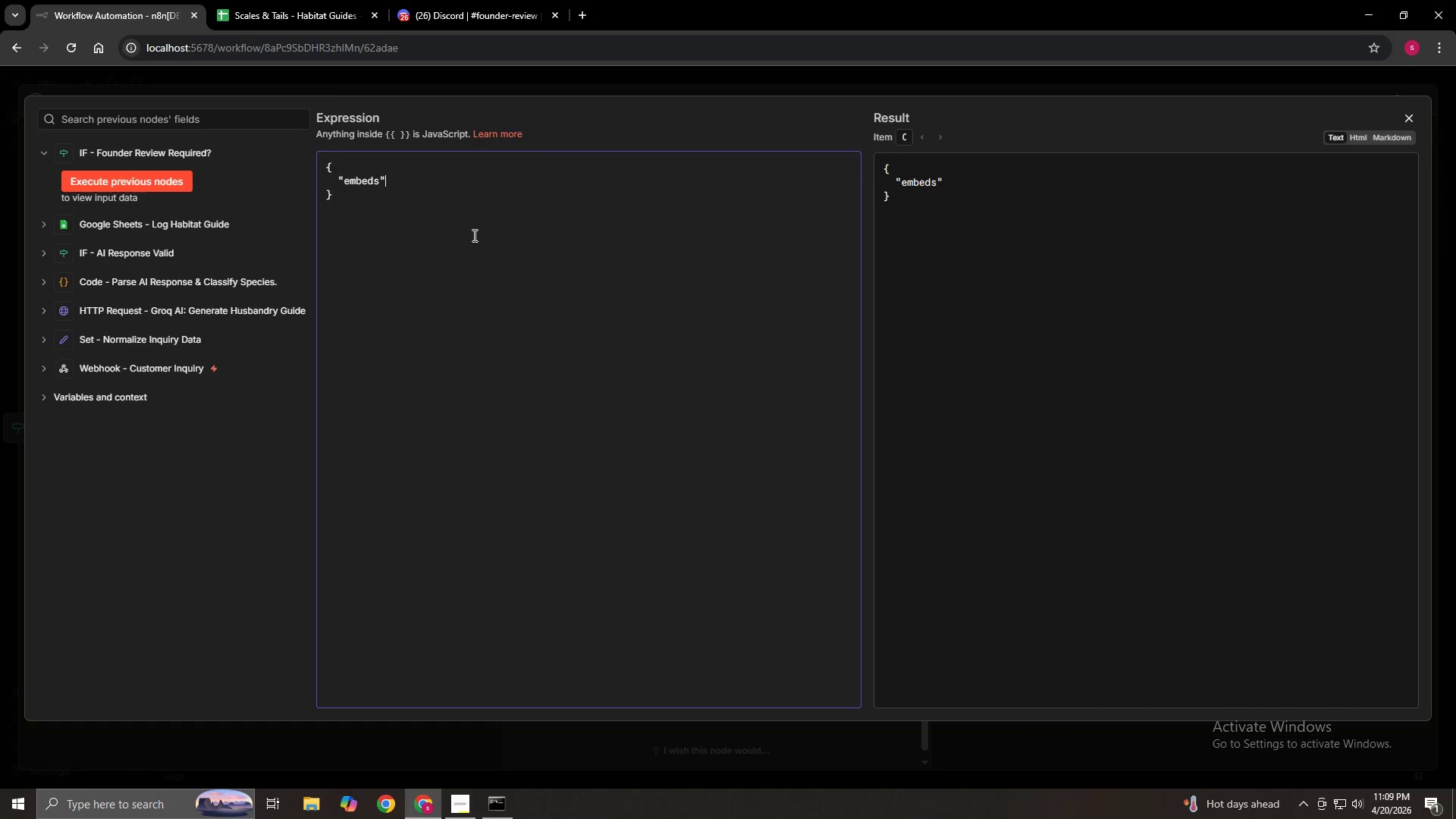 
key(ArrowRight)
 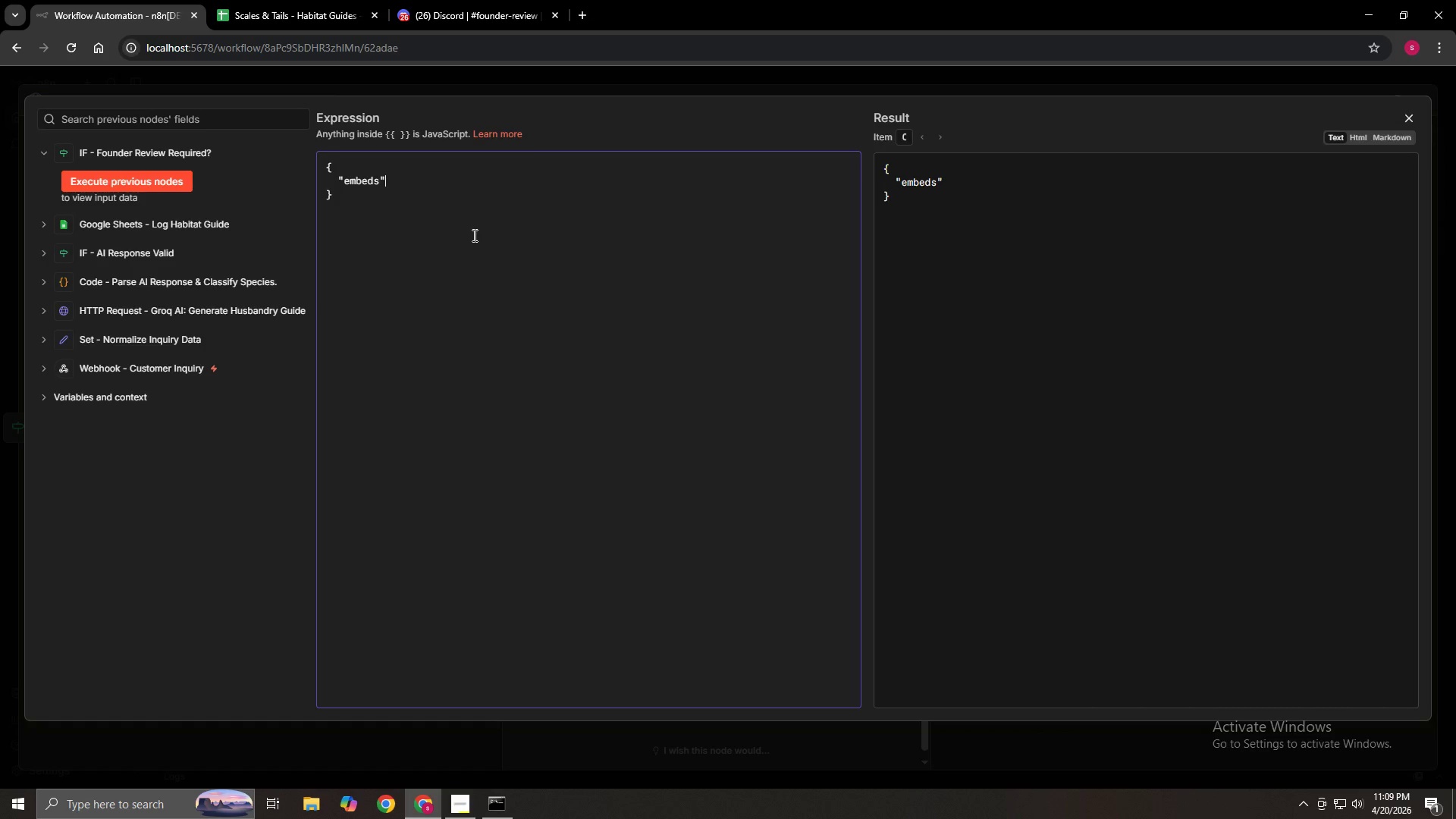 
key(Shift+Semicolon)
 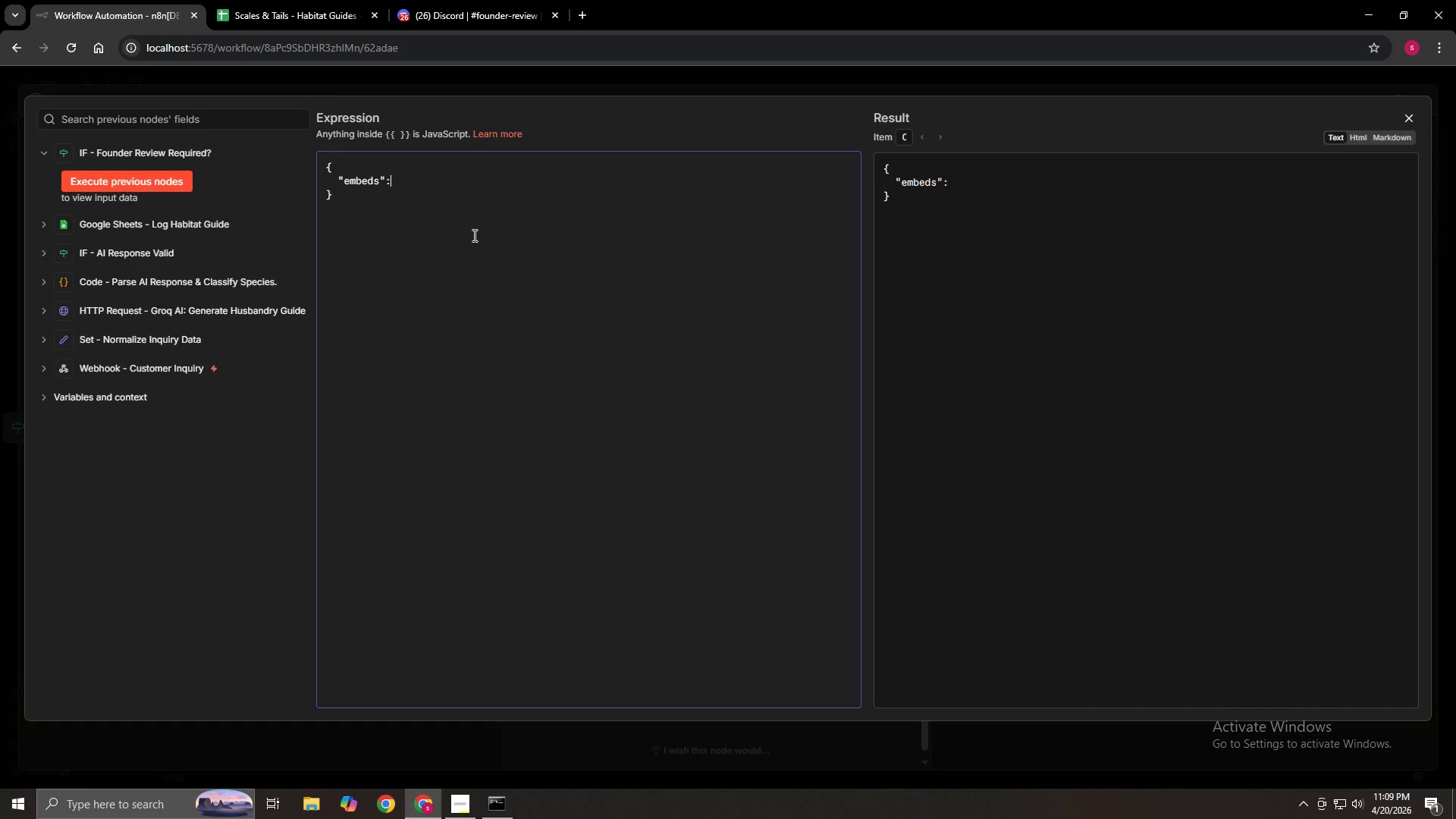 
key(Space)
 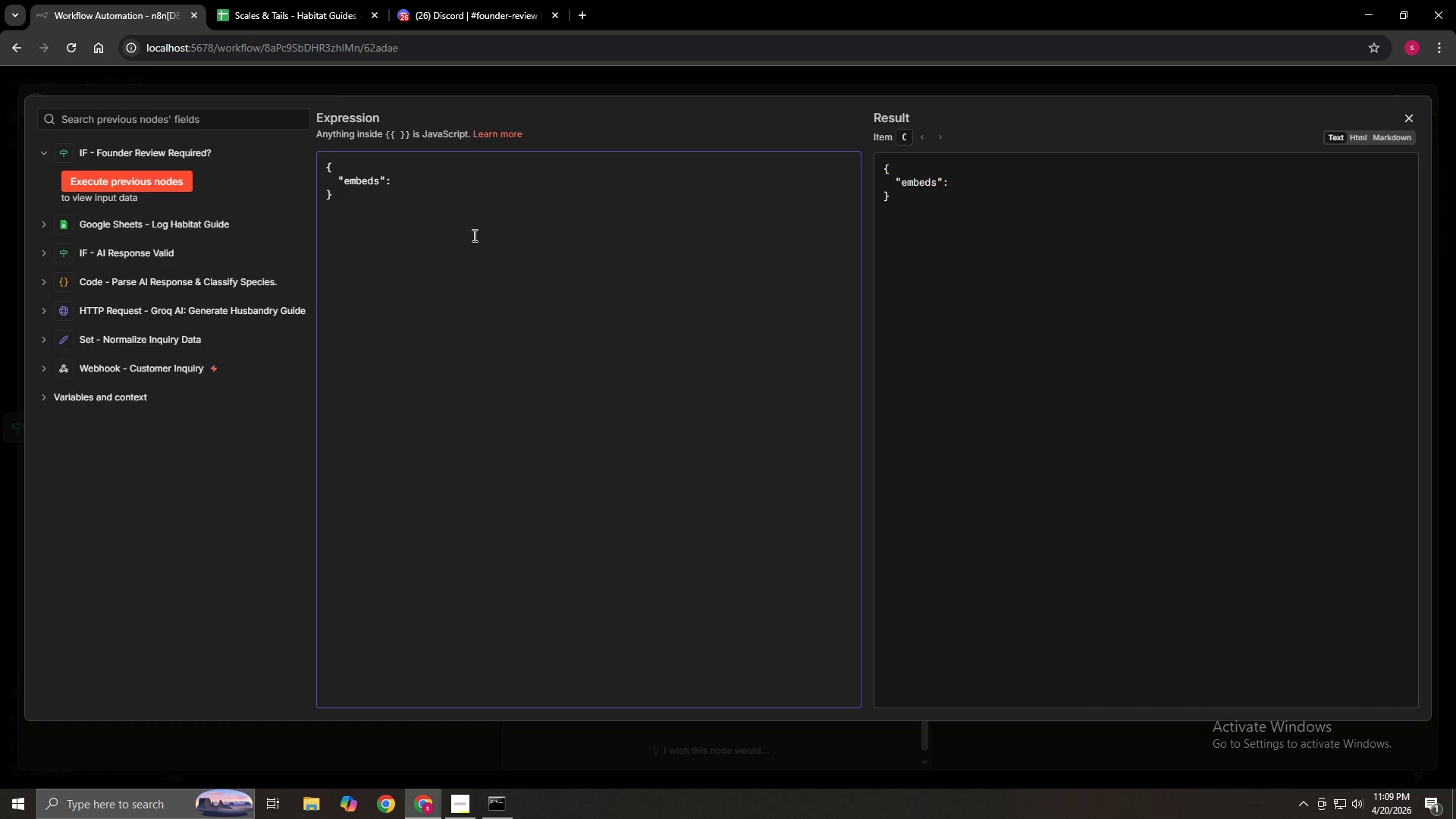 
key(BracketLeft)
 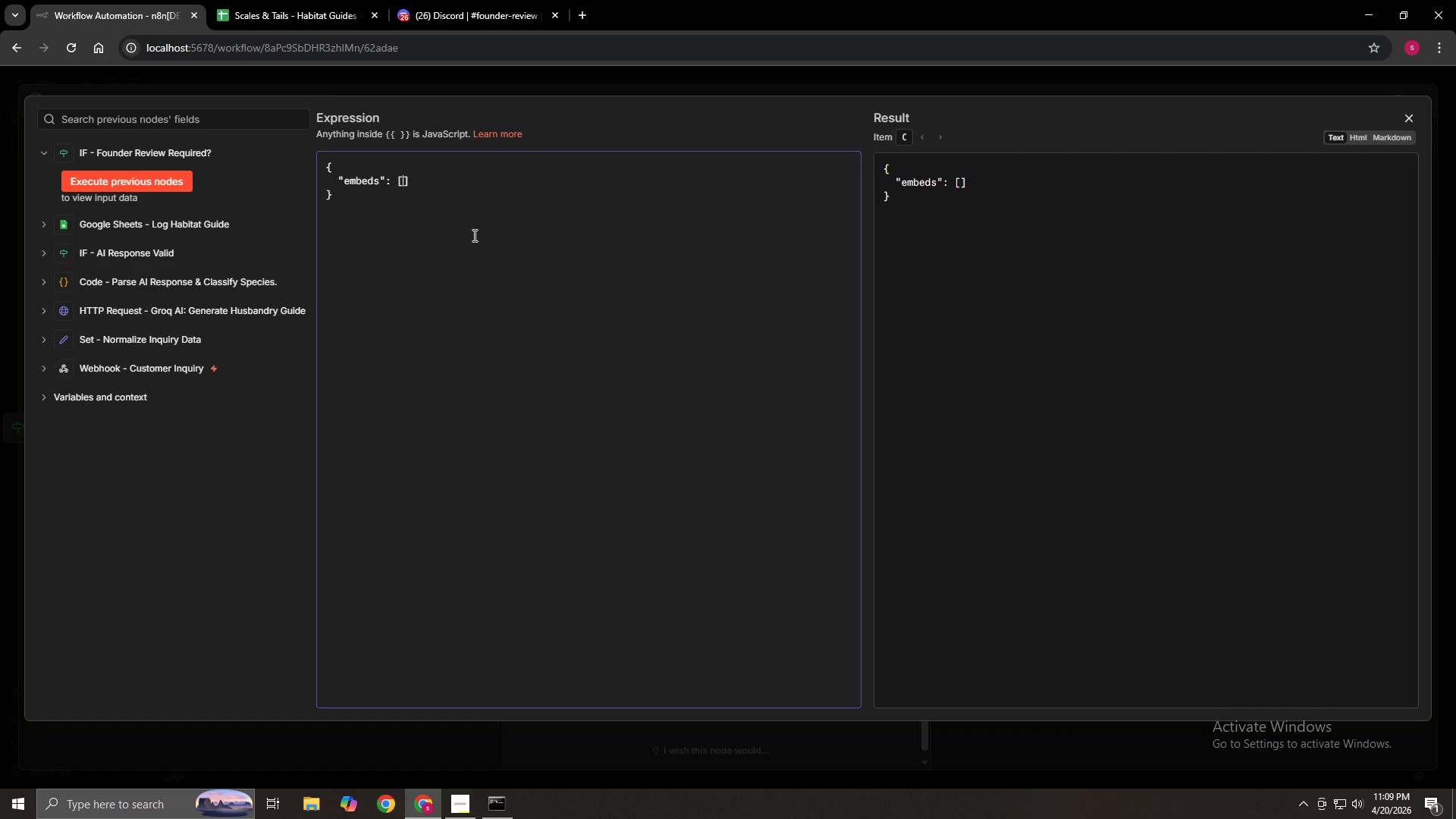 
key(Enter)
 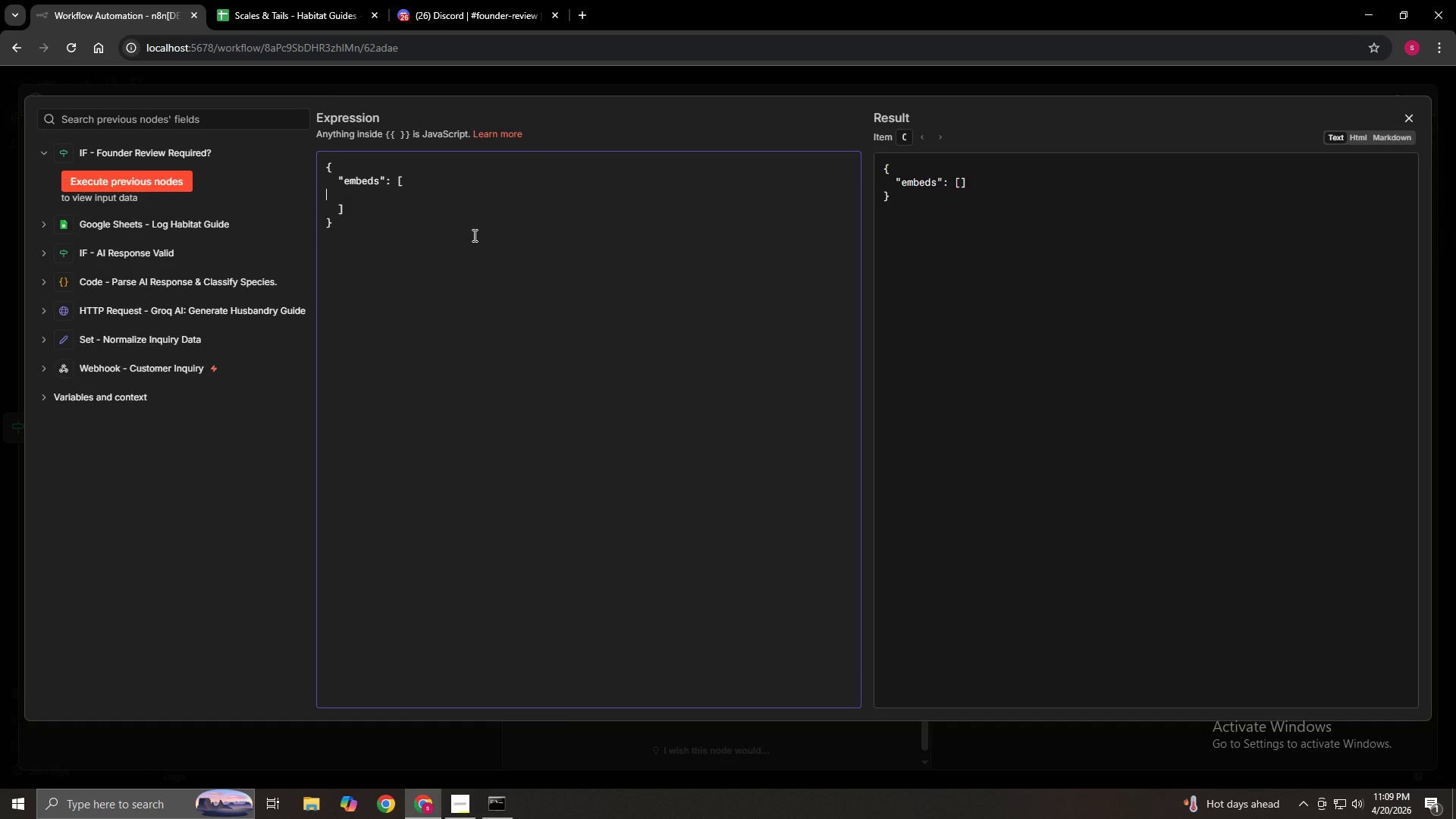 
key(Space)
 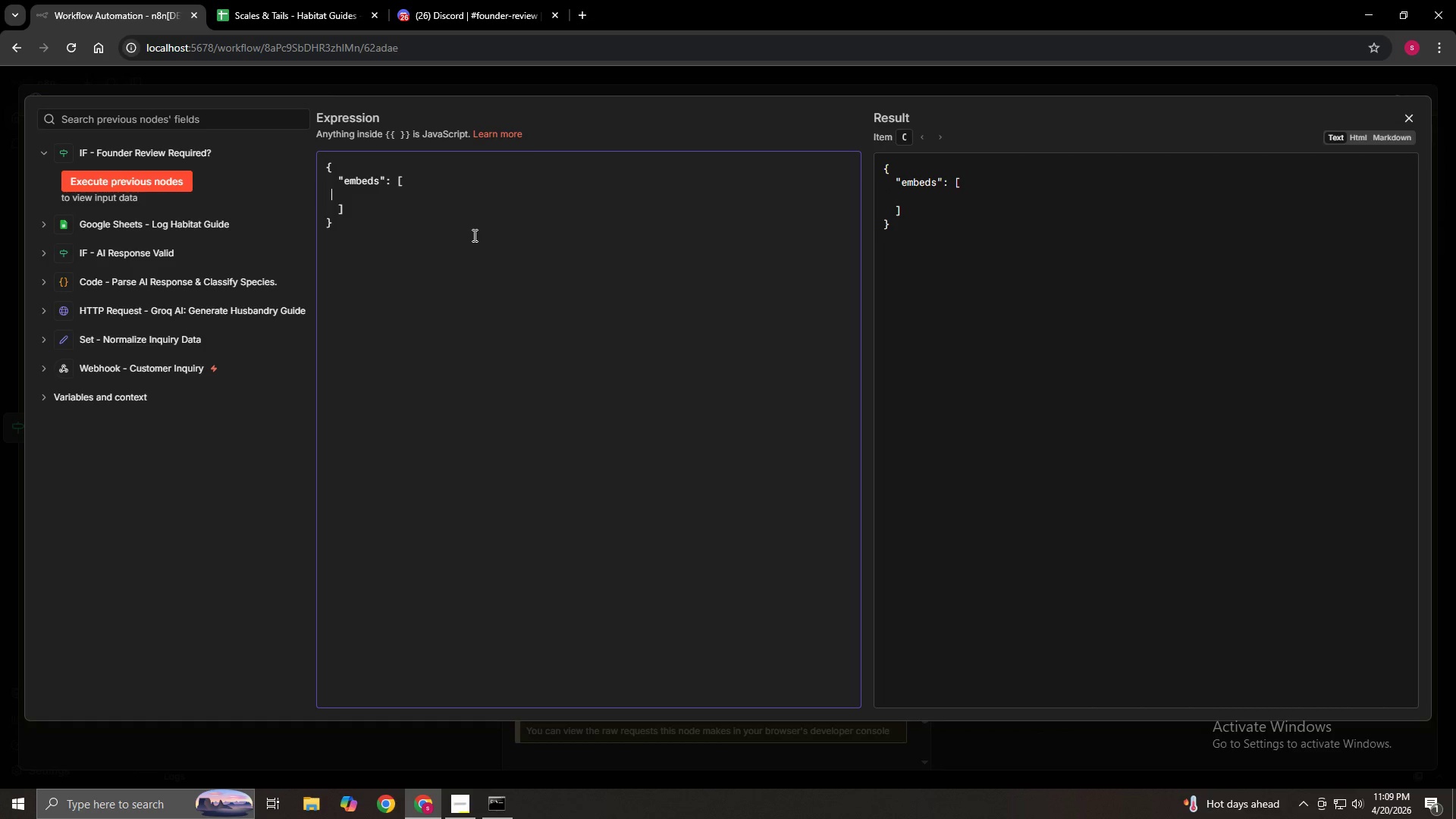 
key(Space)
 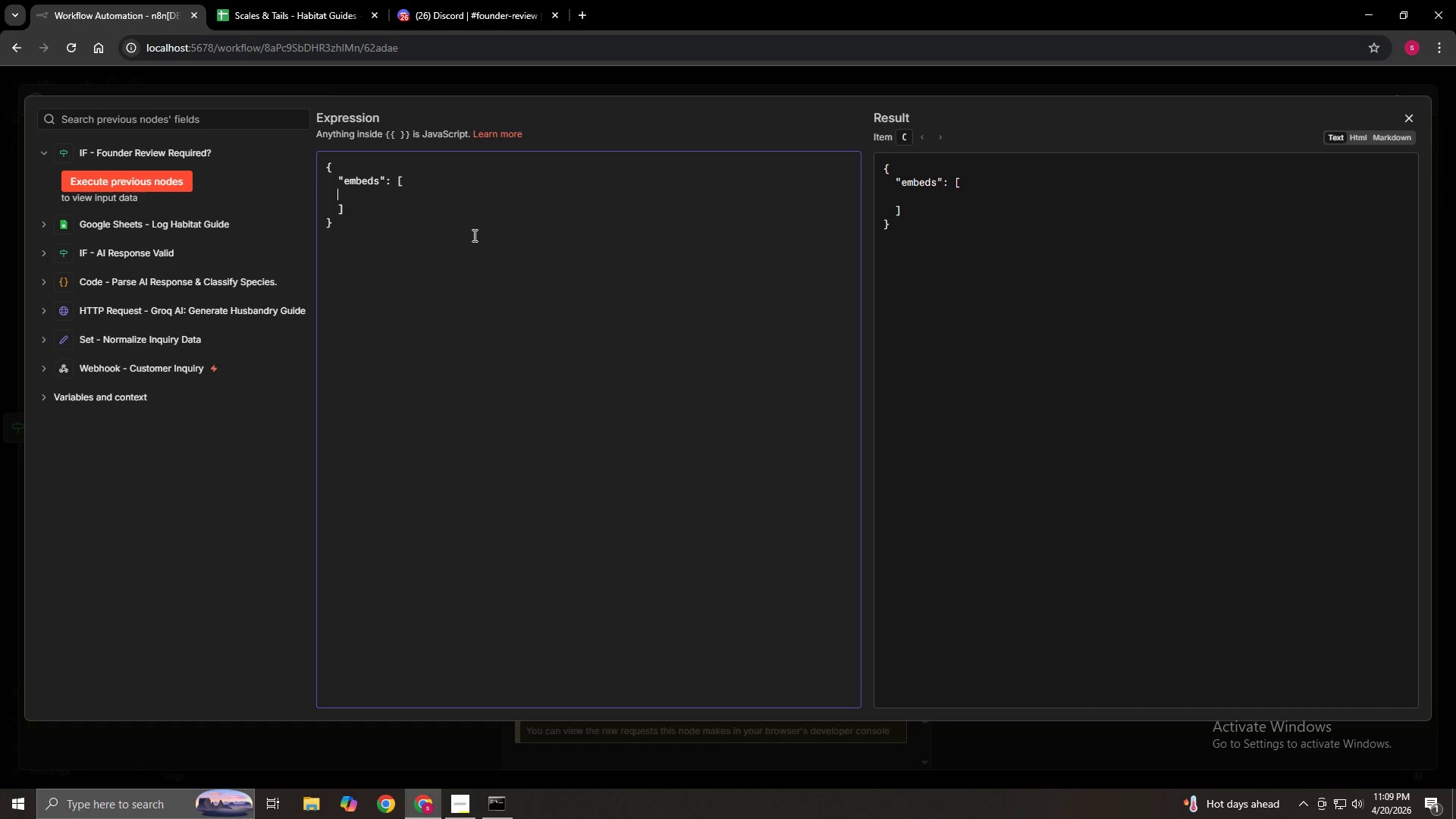 
key(Space)
 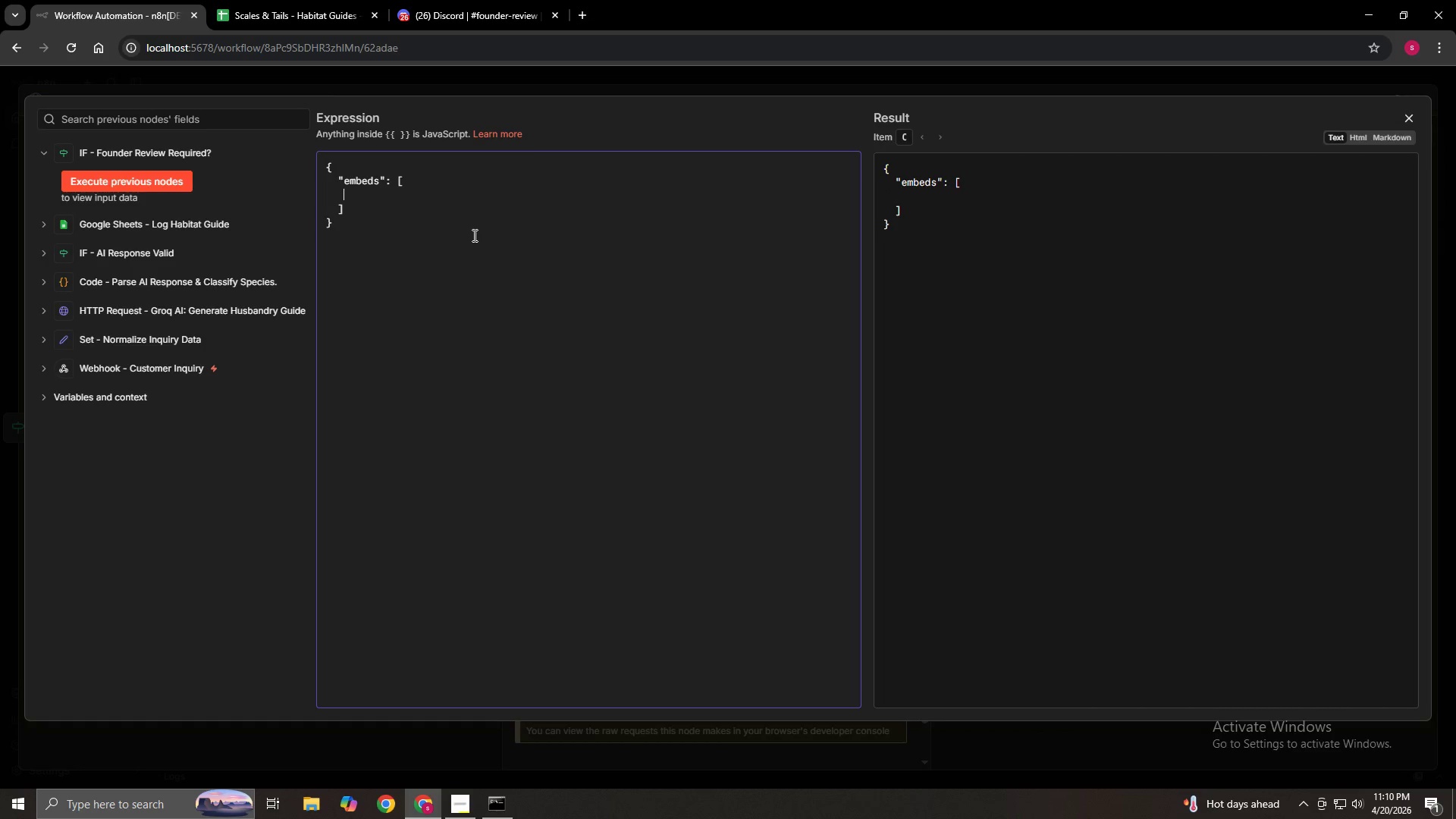 
key(Space)
 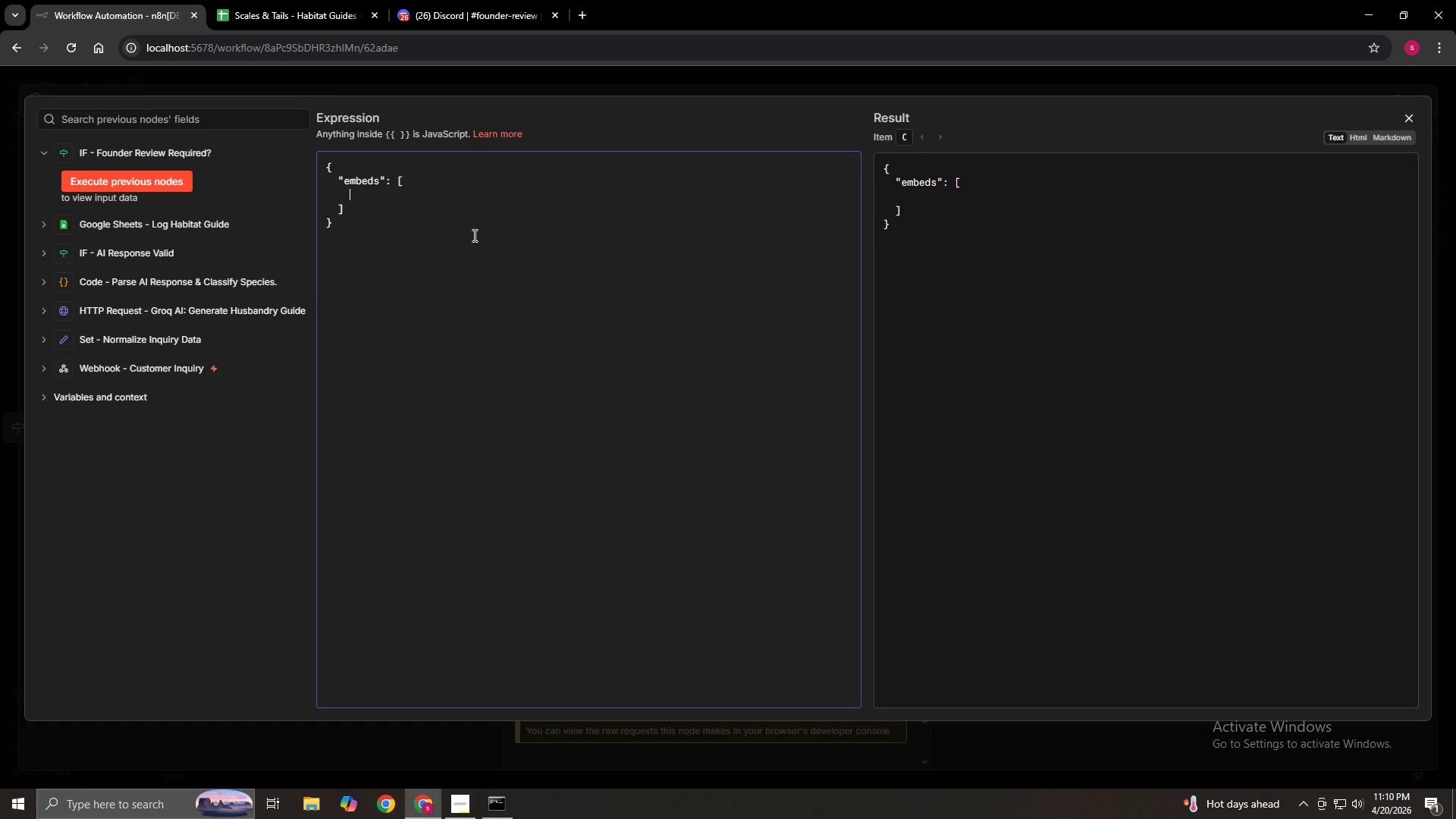 
key(Space)
 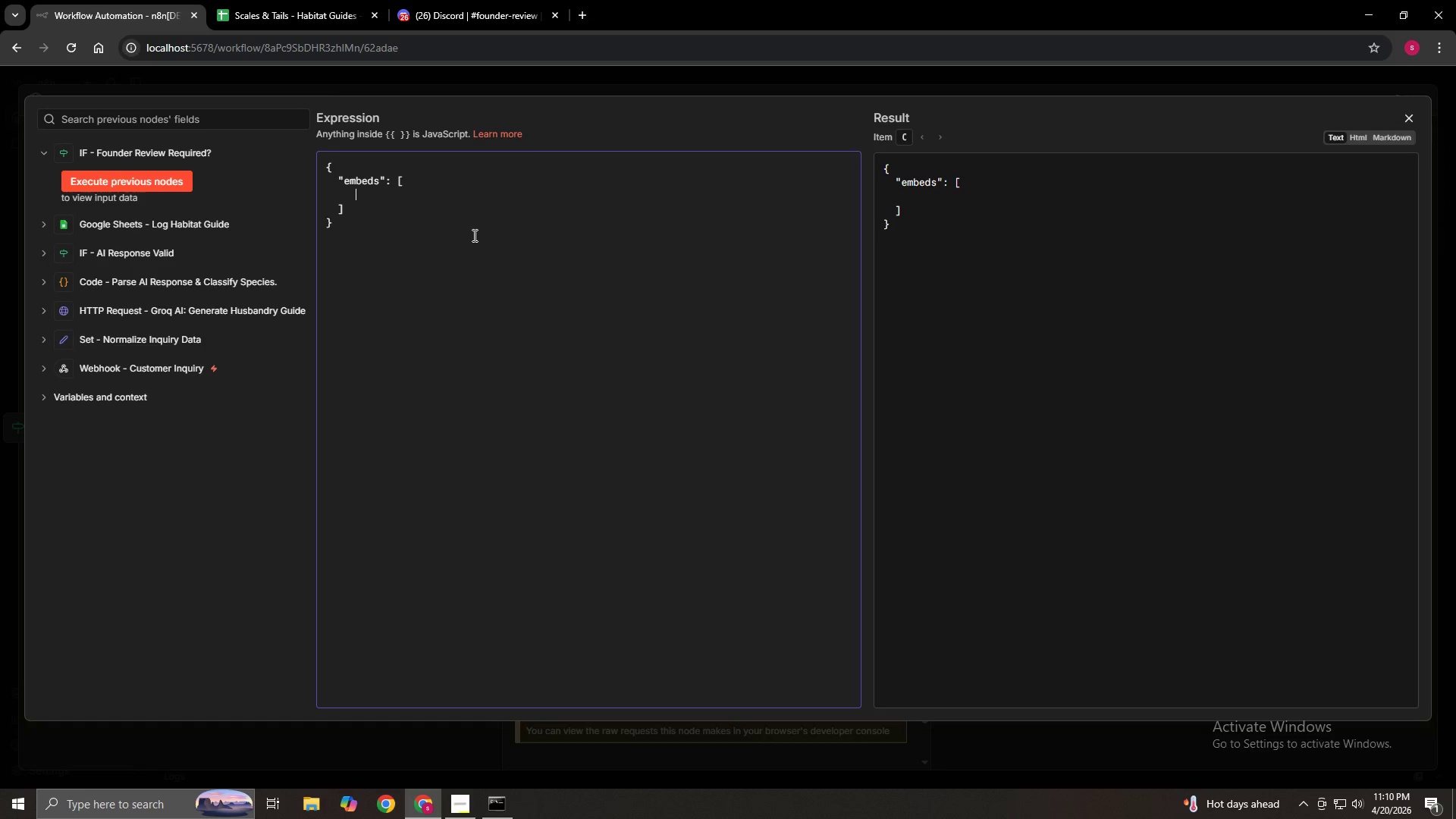 
key(Shift+BracketLeft)
 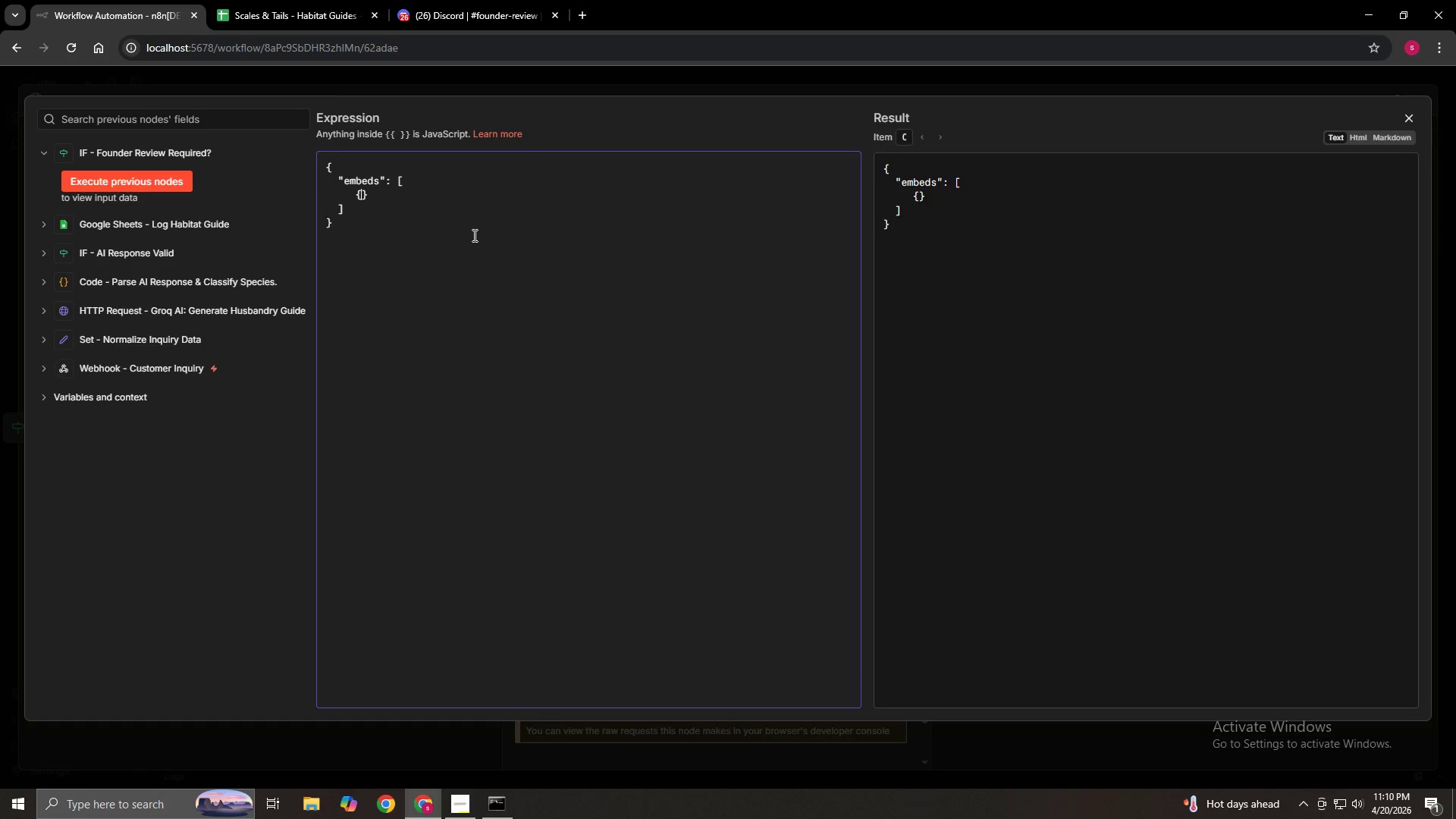 
key(ArrowLeft)
 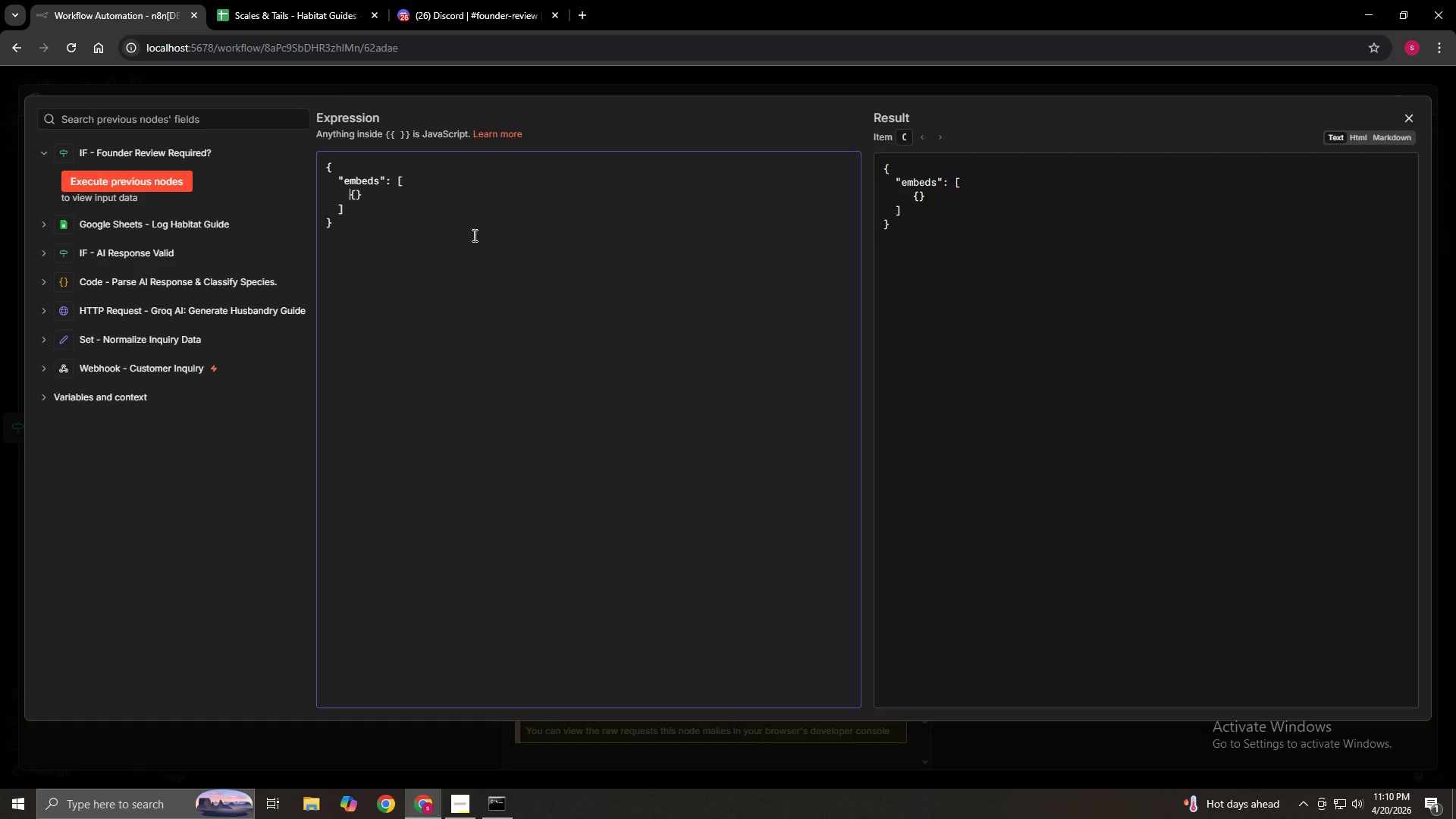 
key(Backspace)
 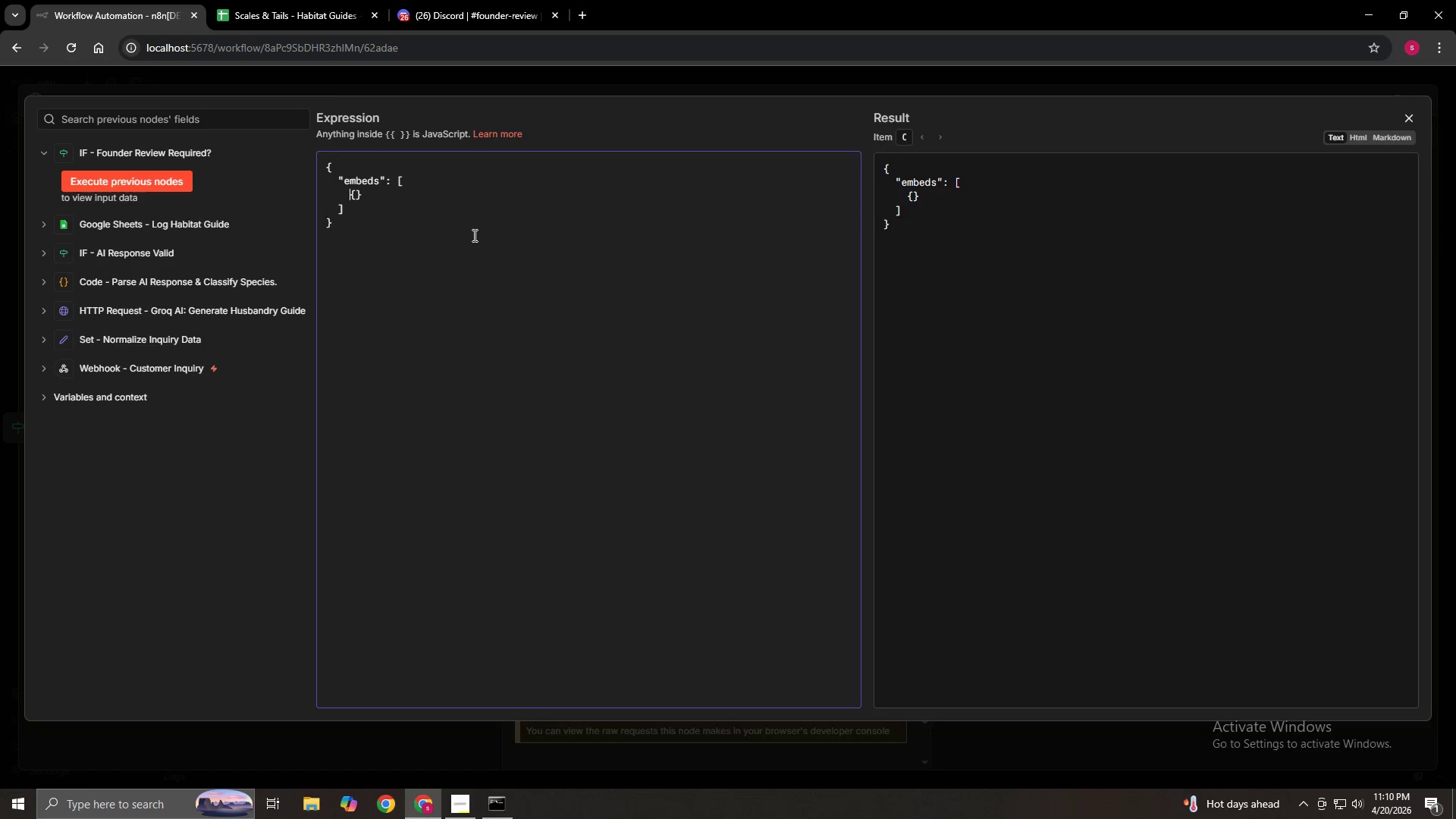 
key(ArrowRight)
 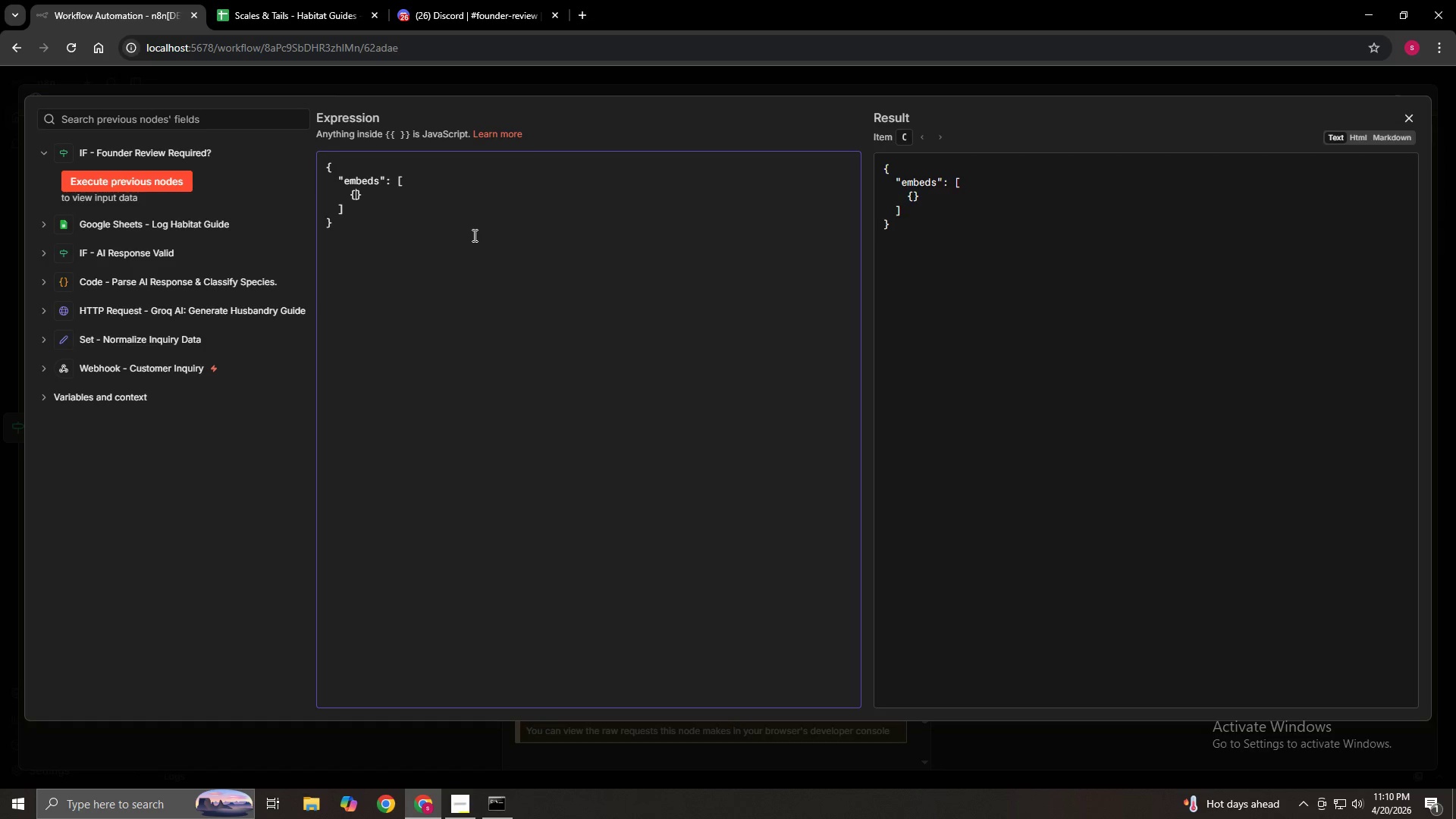 
key(Enter)
 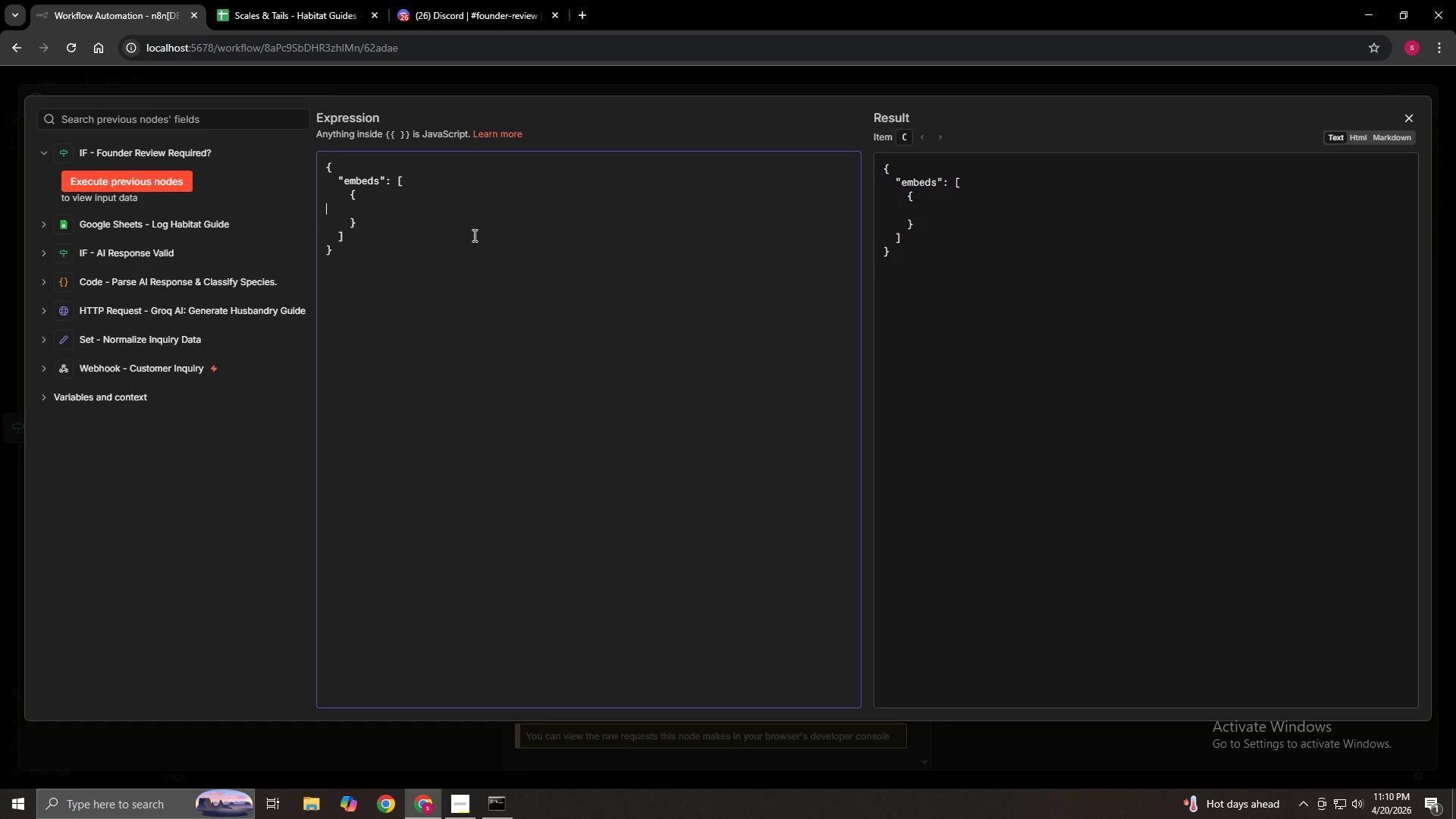 
type(      "title": "fo)
key(Backspace)
key(Backspace)
type(Founder Review Required - d)
key(Backspace)
key(Backspace)
type(Advance or Rare Species)
 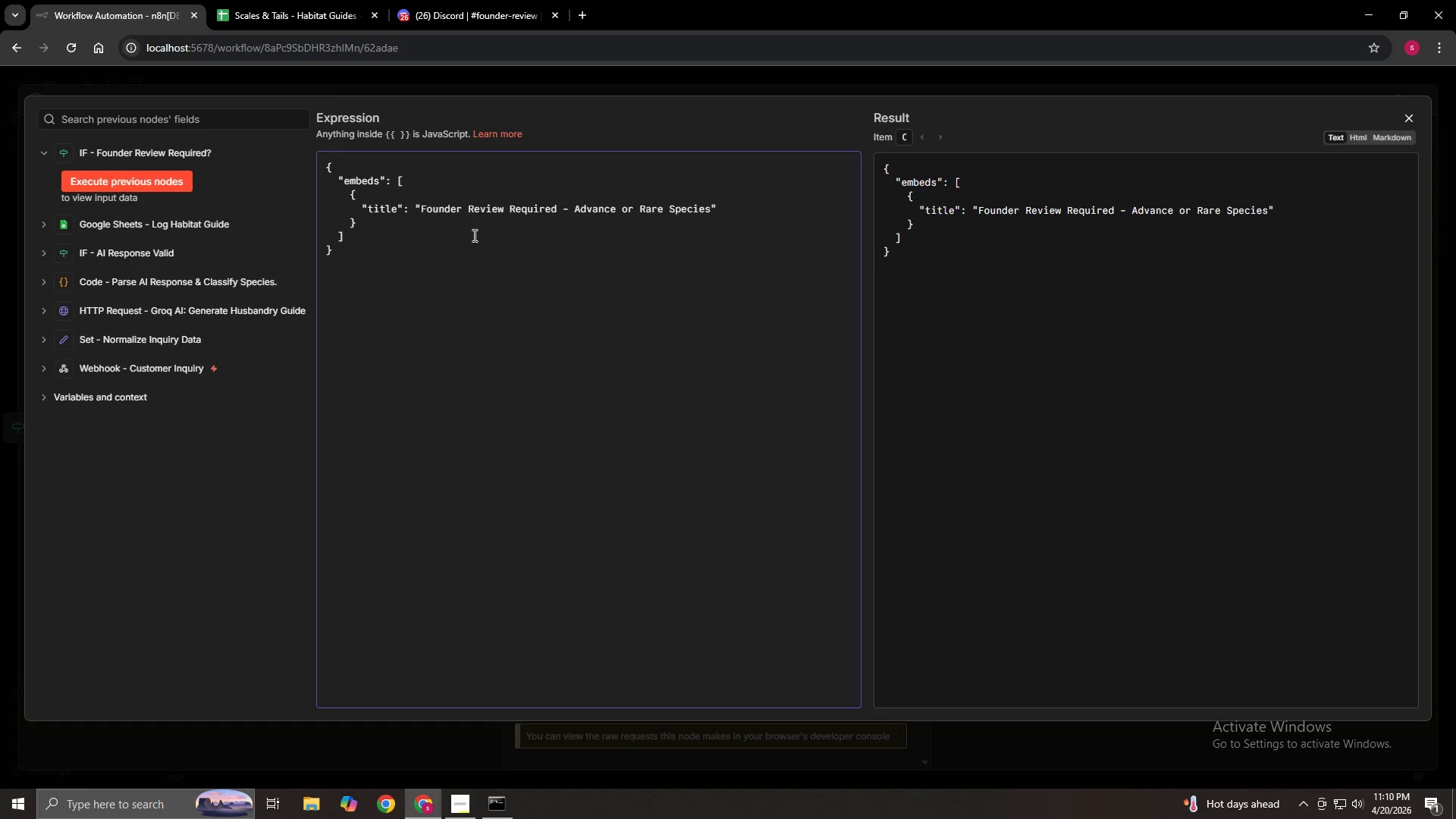 
key(ArrowRight)
 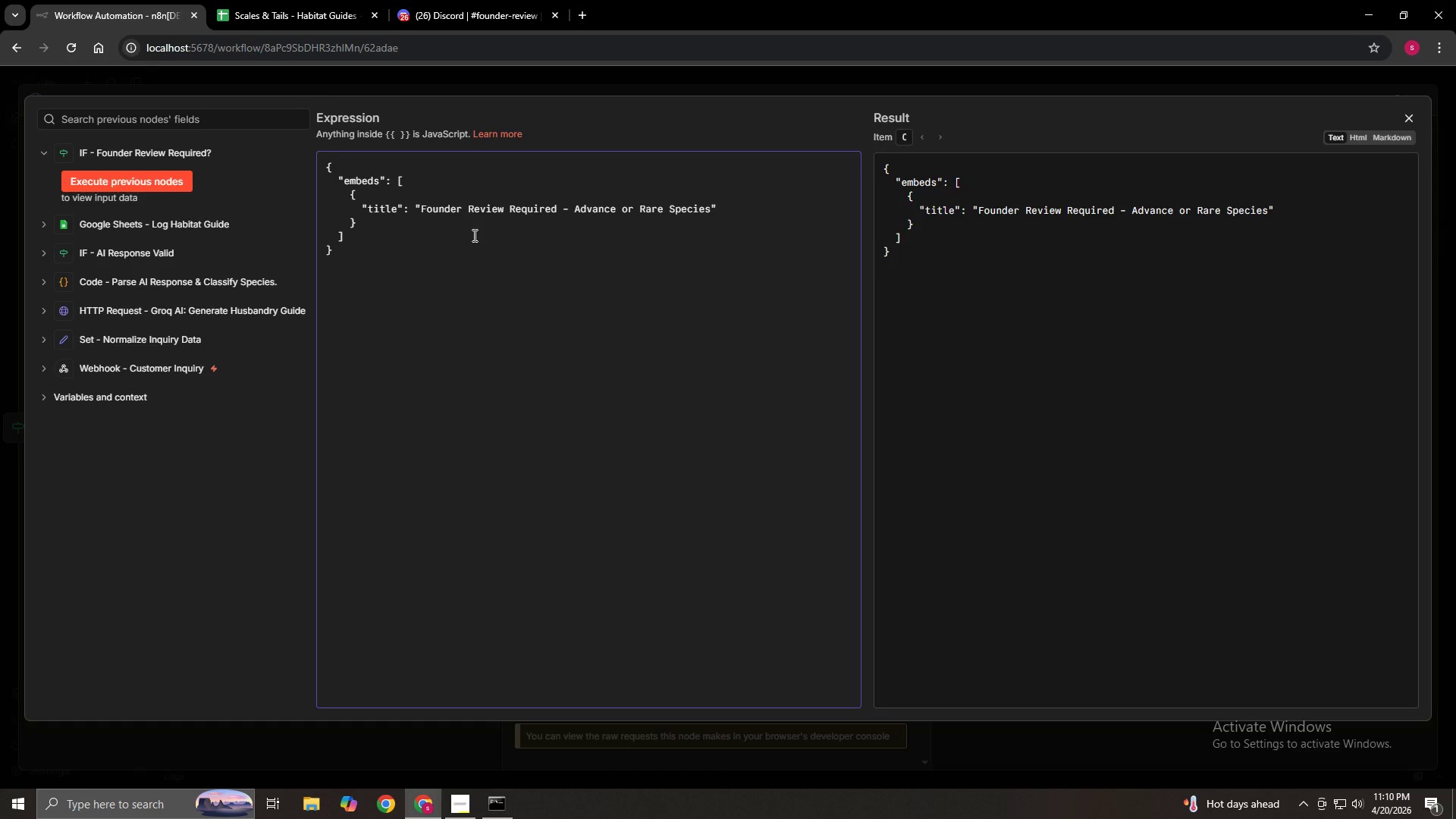 
key(Comma)
 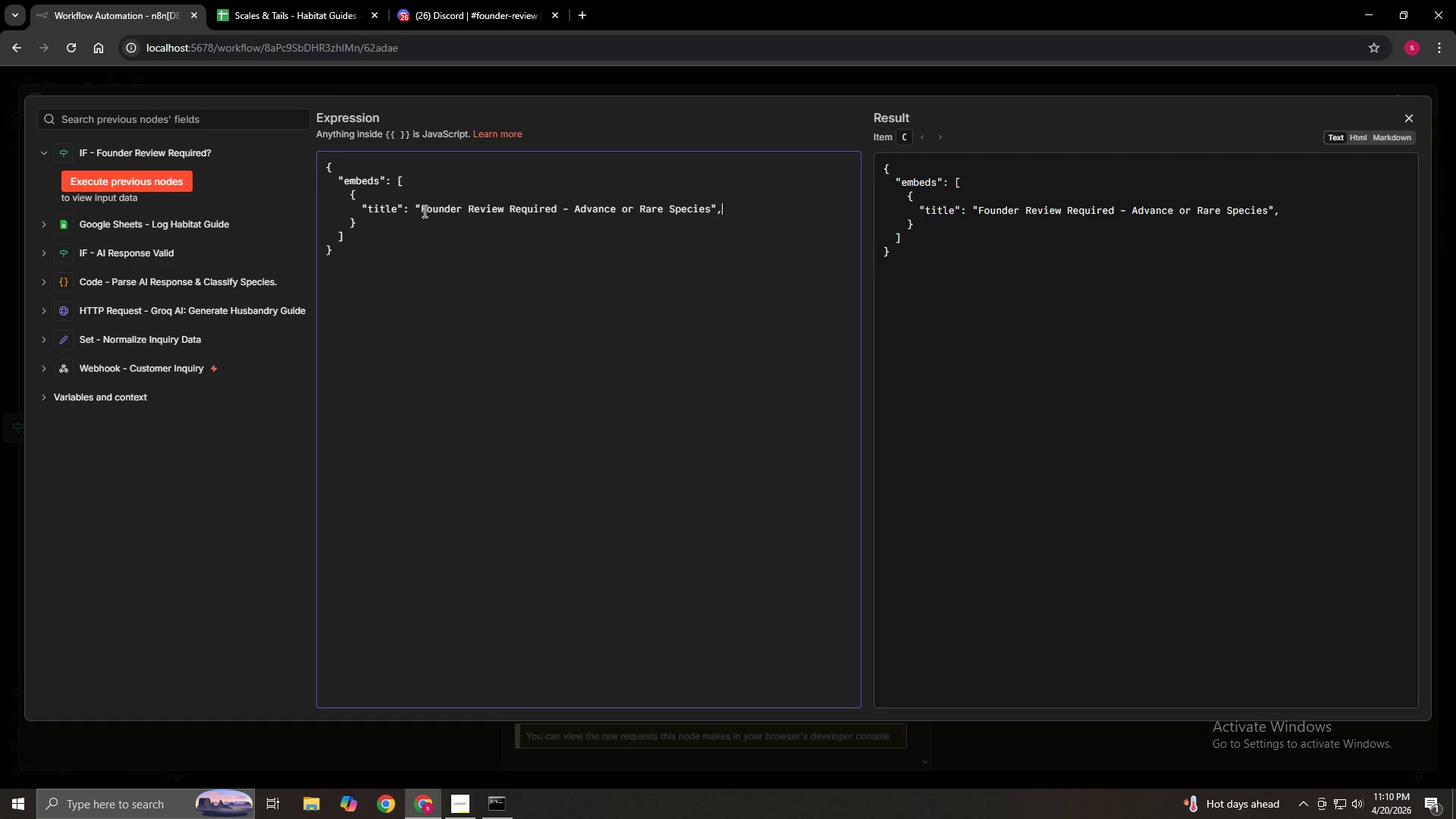 
left_click([420, 208])
 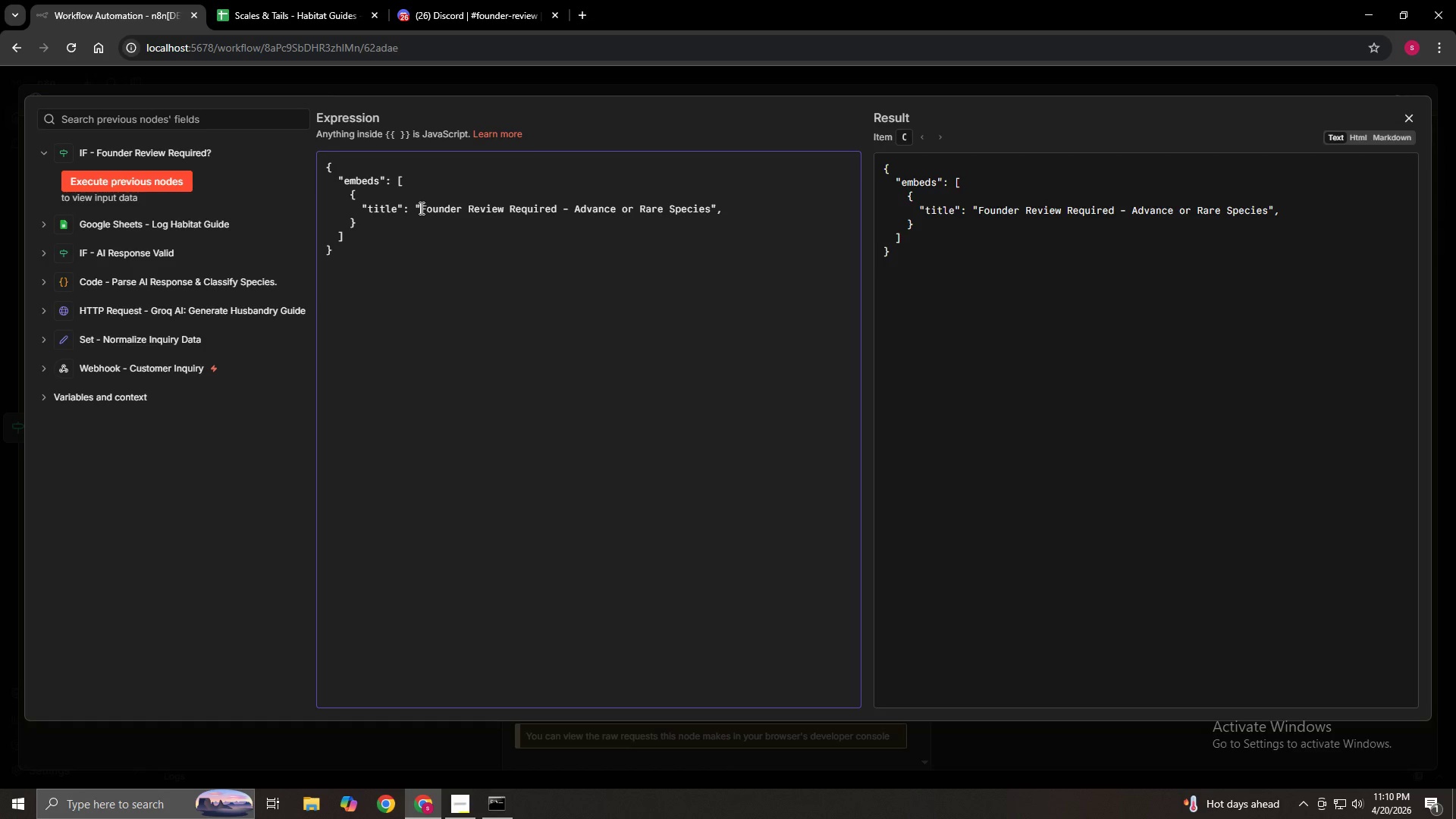 
right_click([420, 208])
 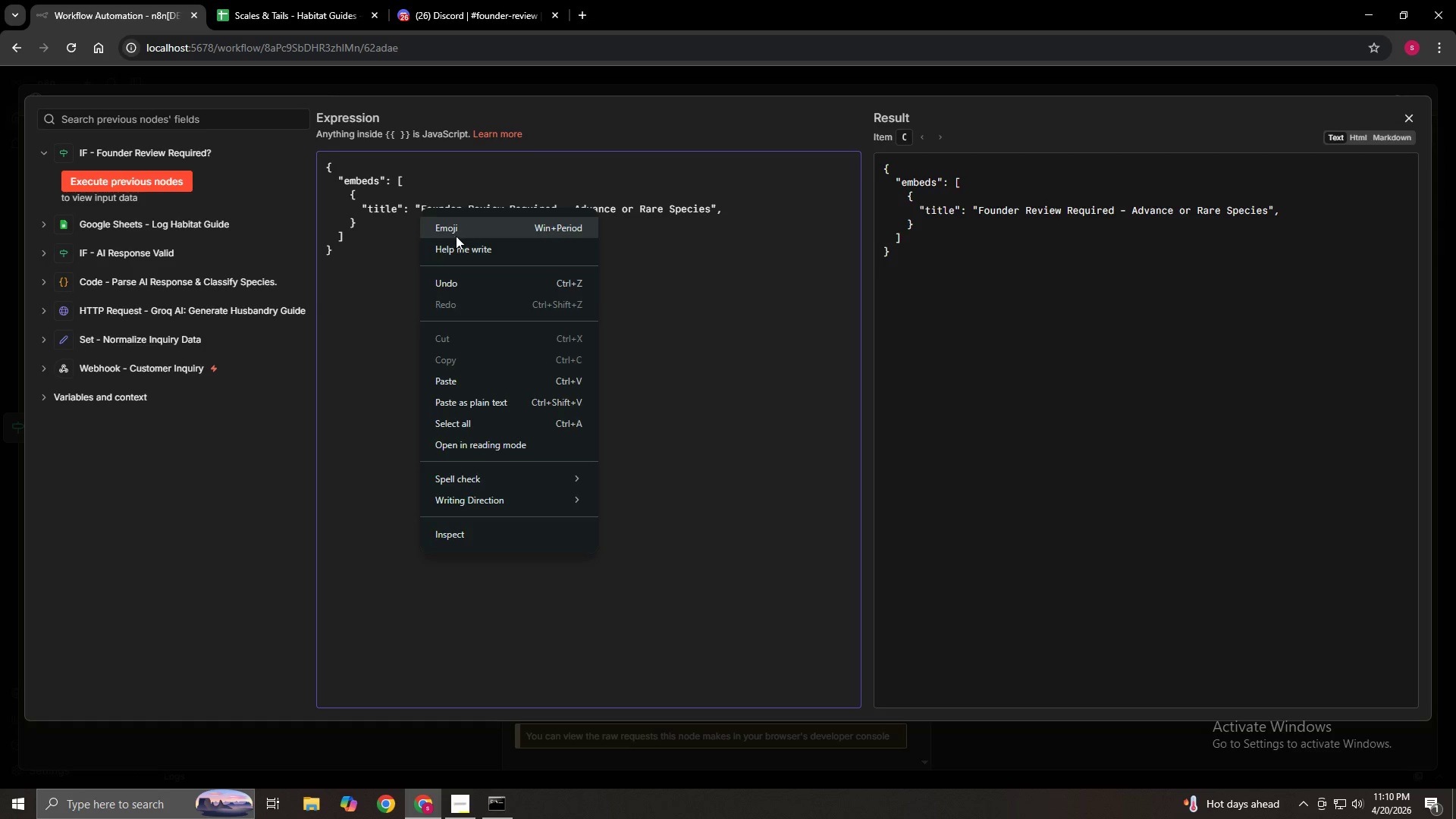 
left_click([456, 236])
 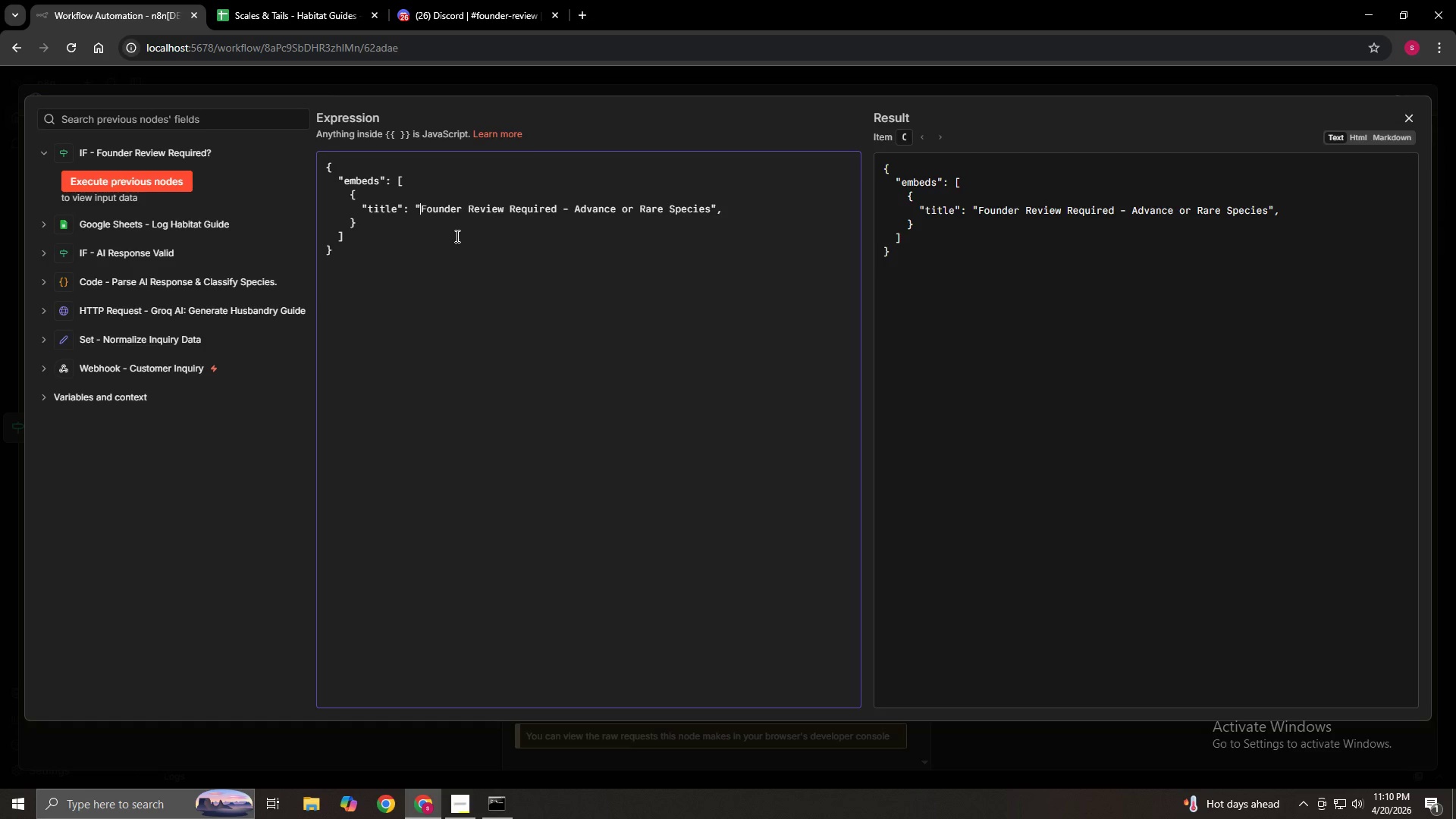 
key(Meta+MetaLeft)
 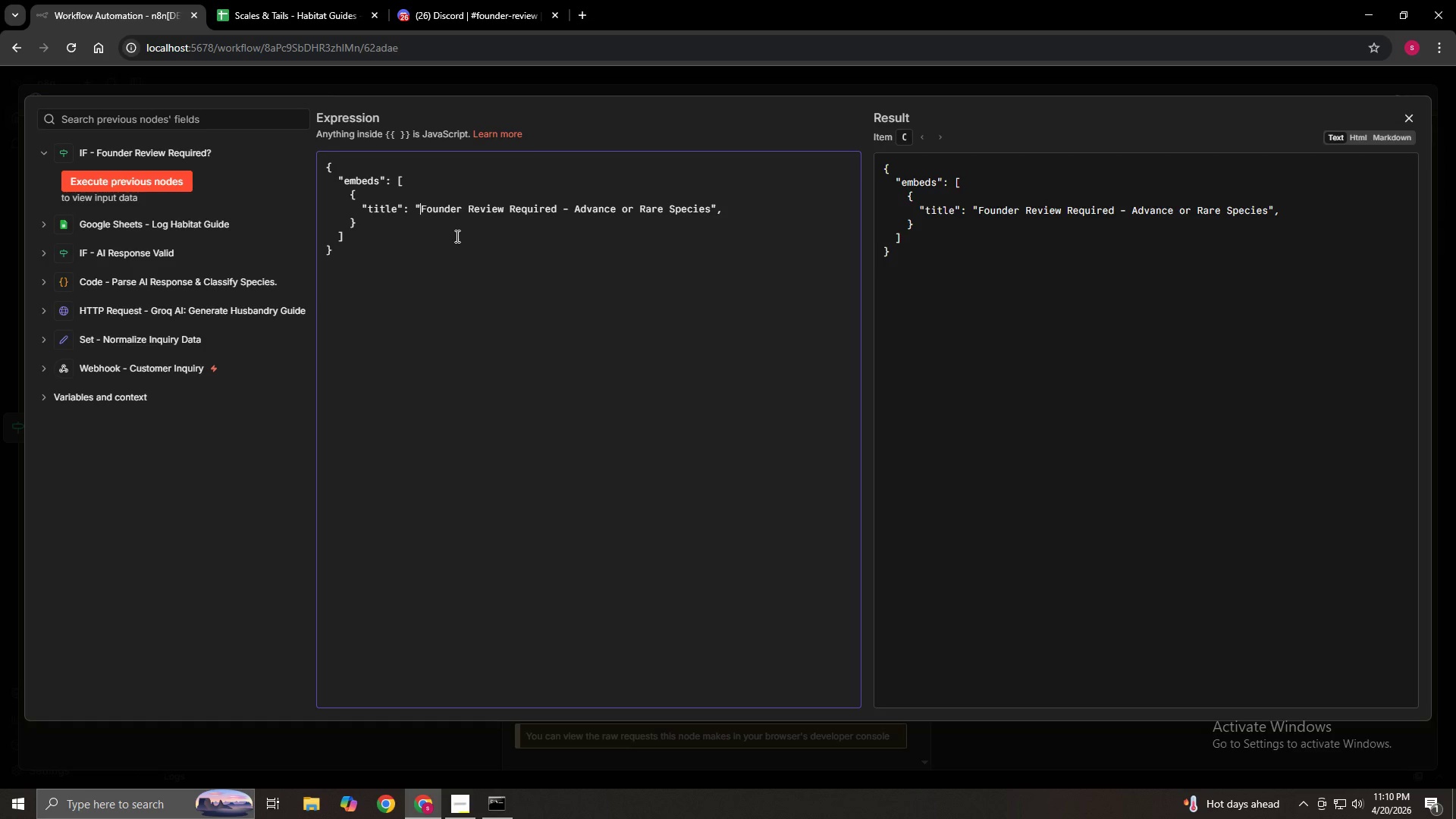 
type(liz)
 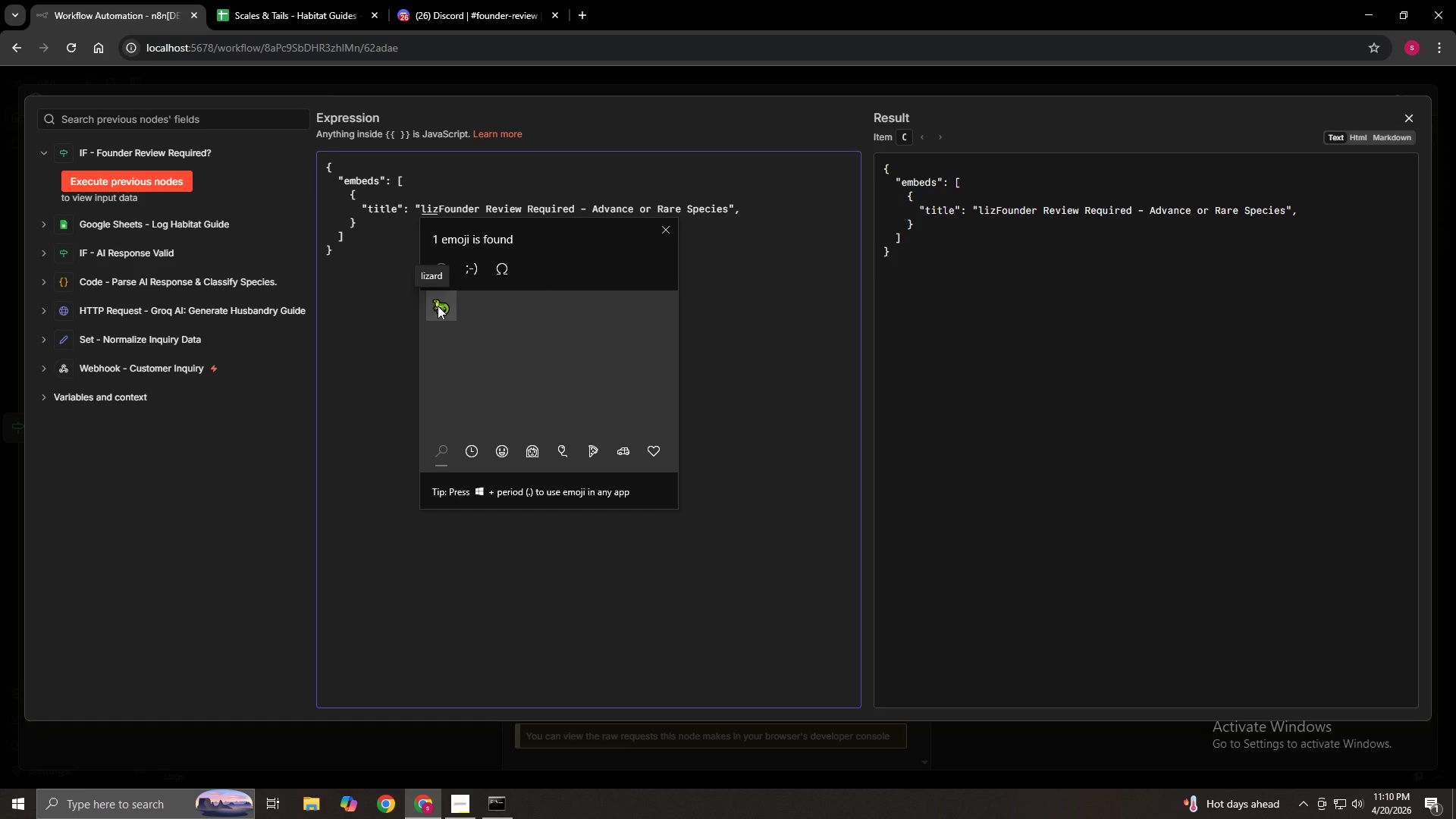 
wait(5.16)
 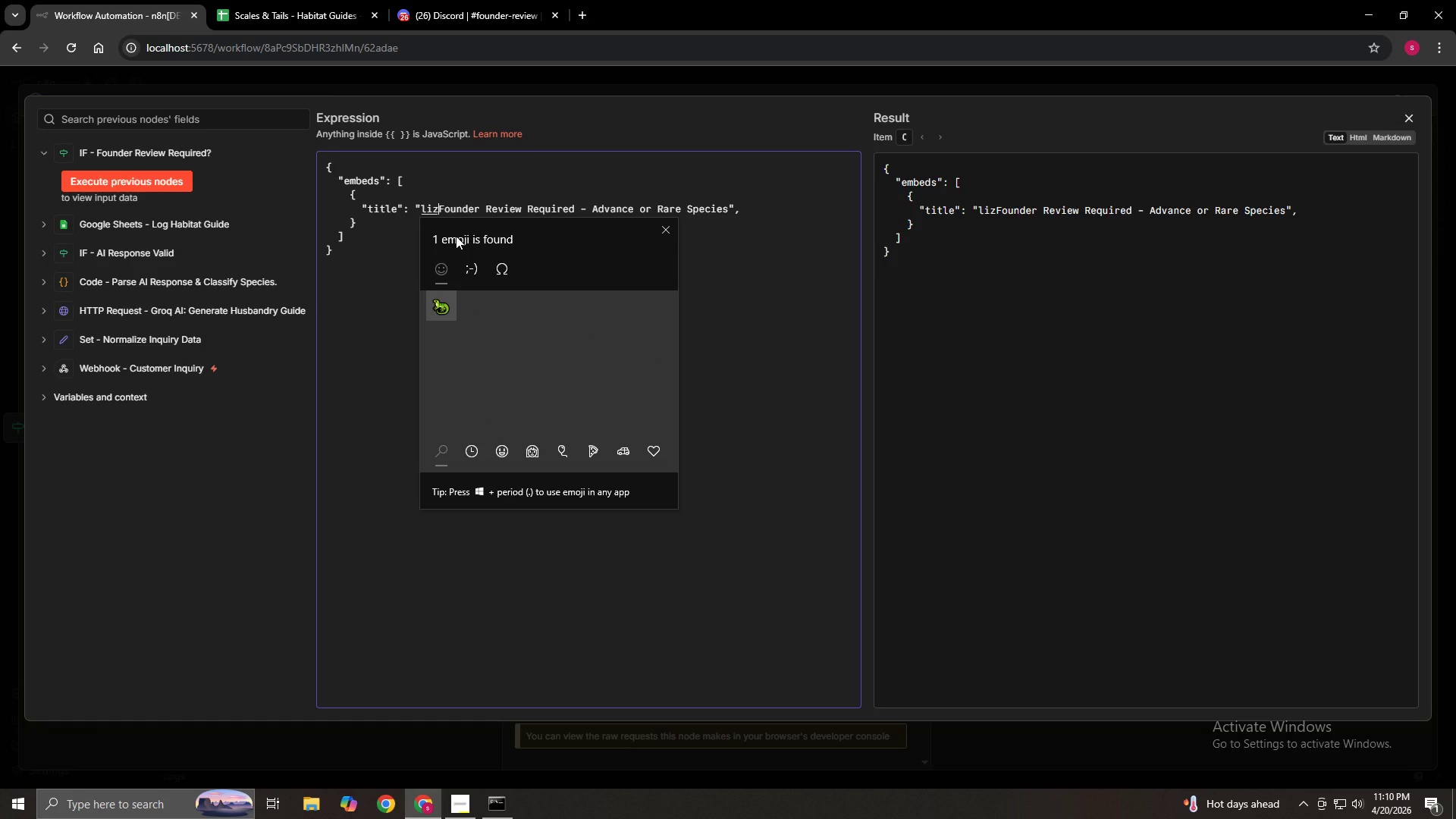 
key(Backspace)
key(Backspace)
key(Backspace)
type(sala)
key(Backspace)
key(Backspace)
key(Backspace)
key(Backspace)
 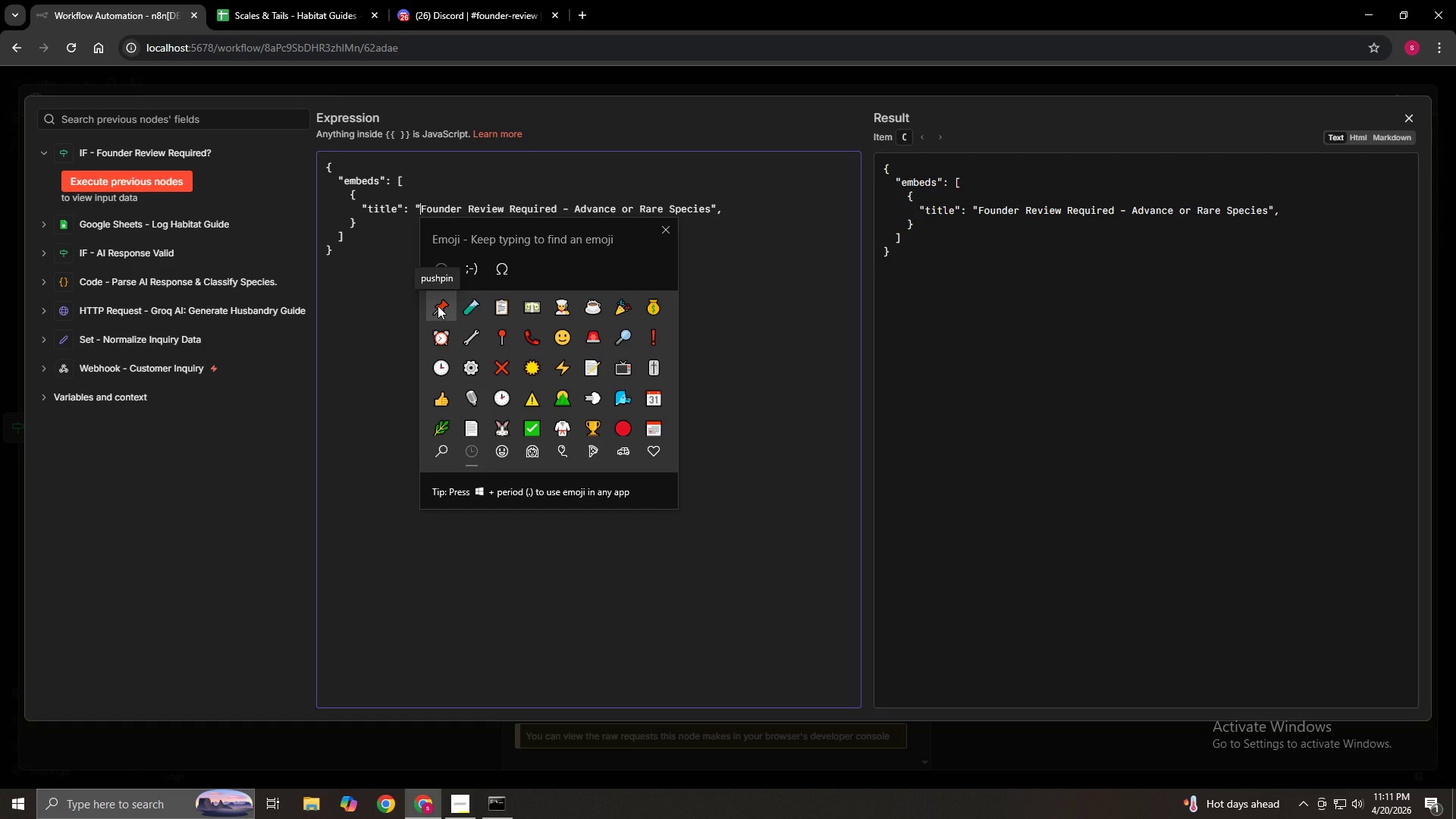 
type(Liz)
 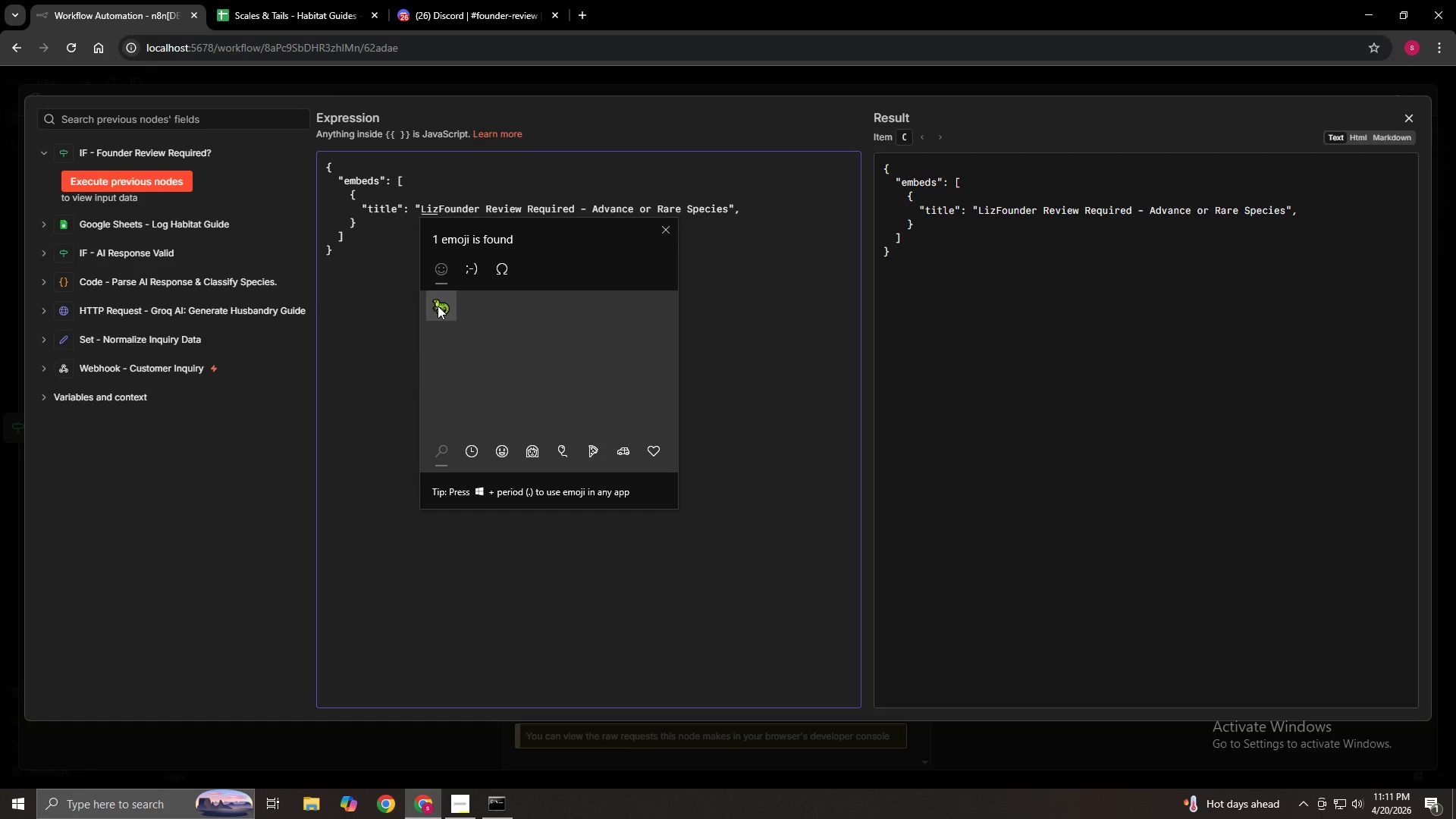 
left_click([438, 306])
 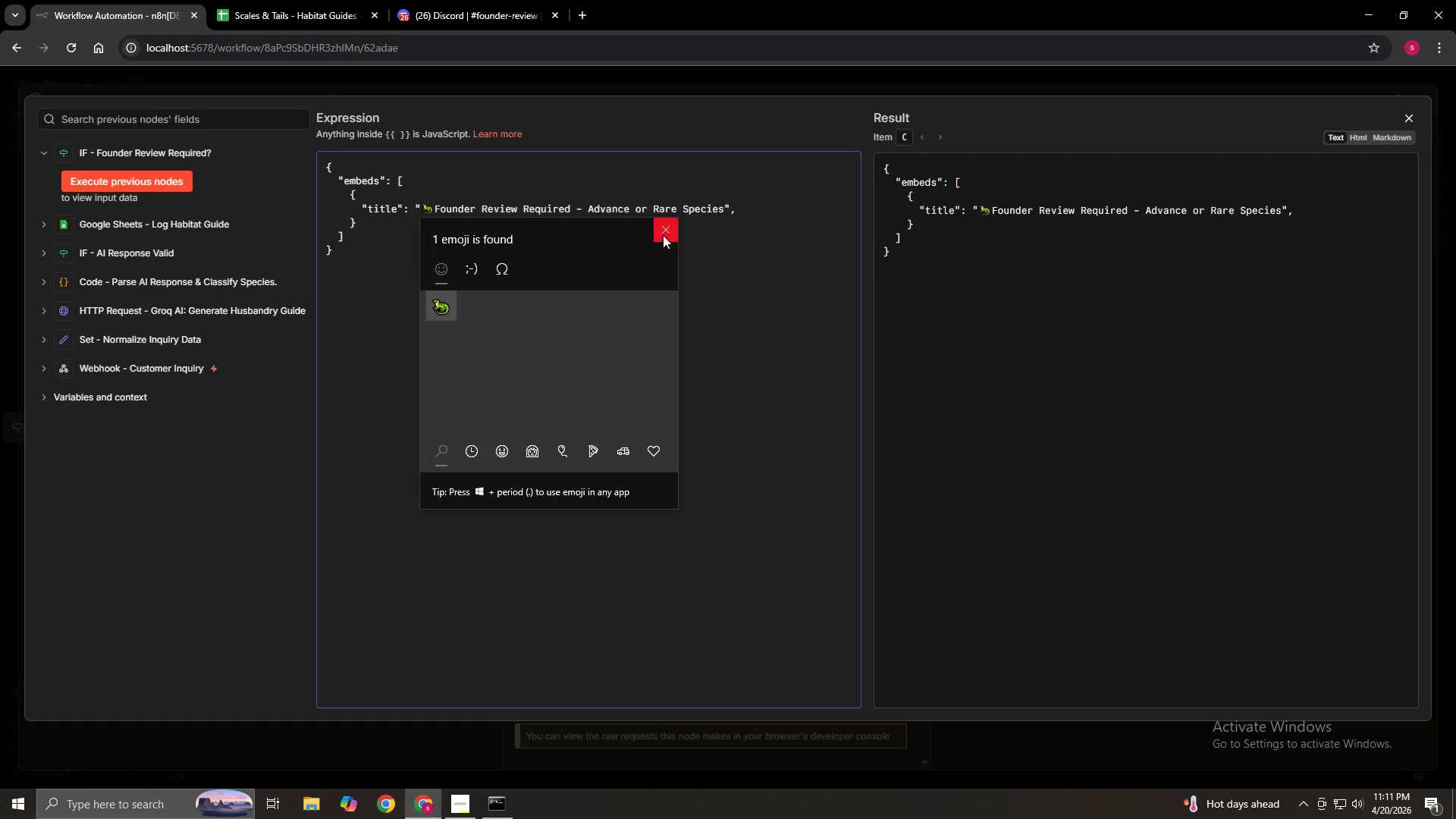 
left_click([664, 234])
 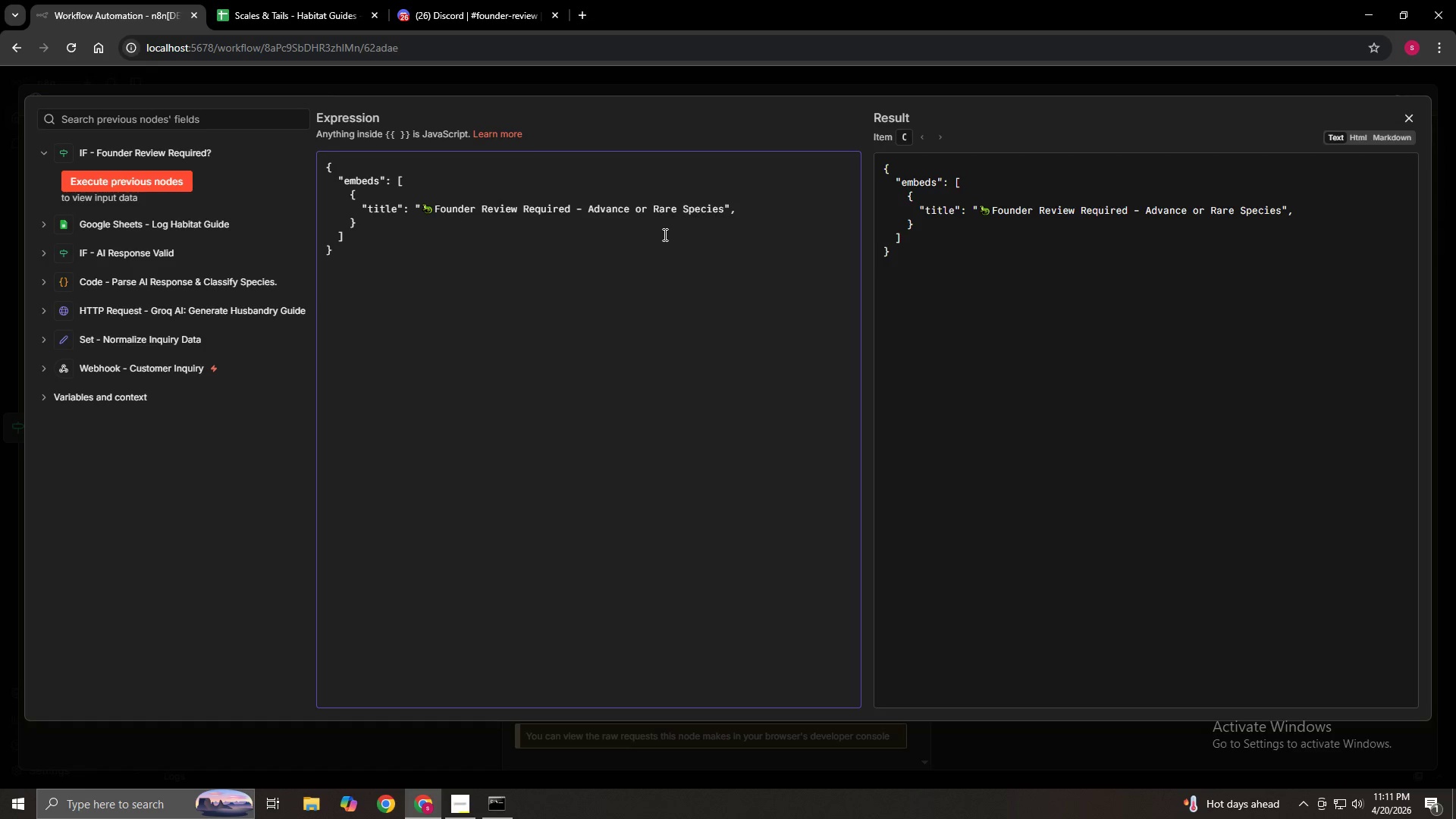 
key(Space)
 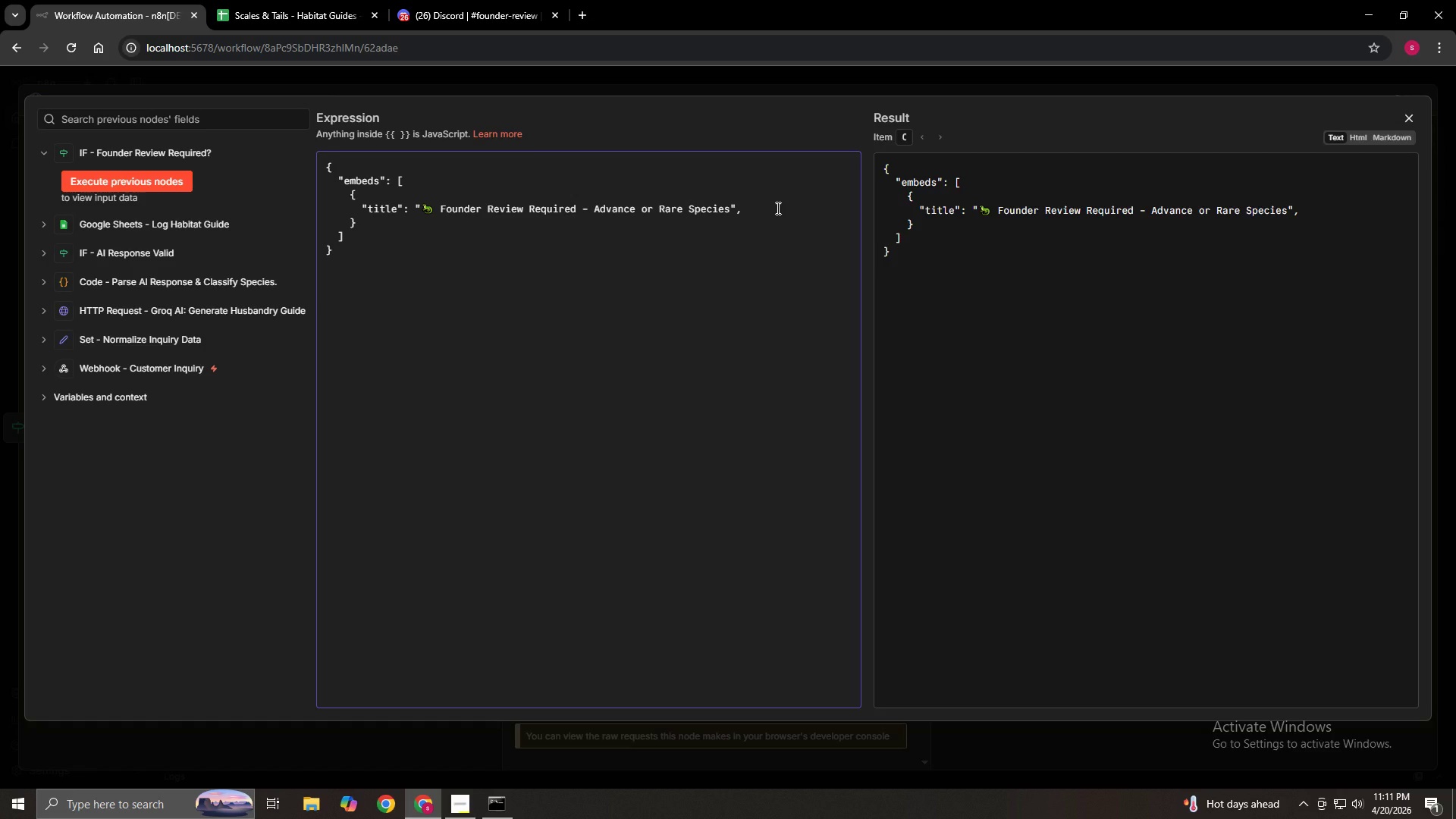 
left_click([762, 212])
 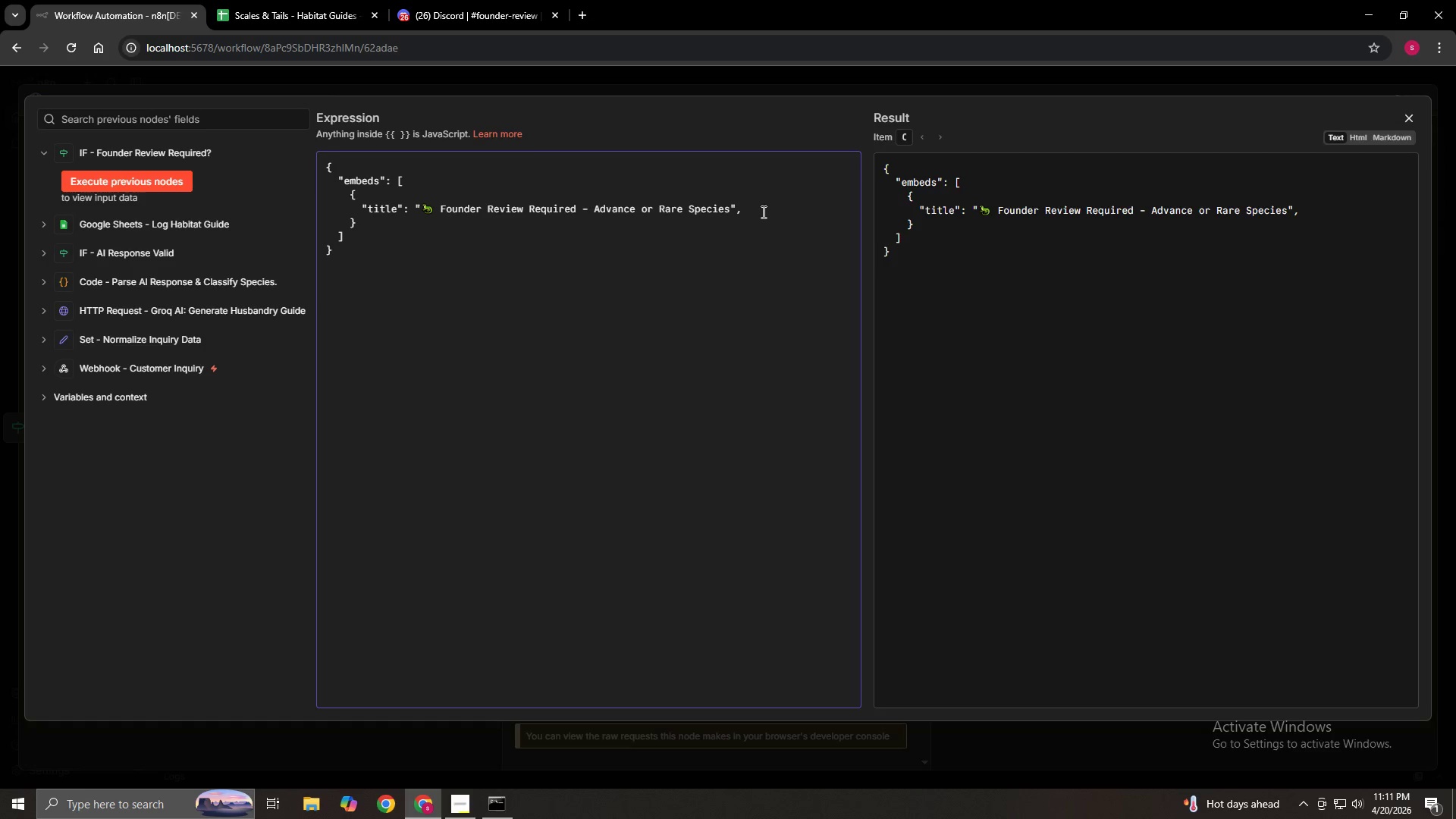 
key(Enter)
 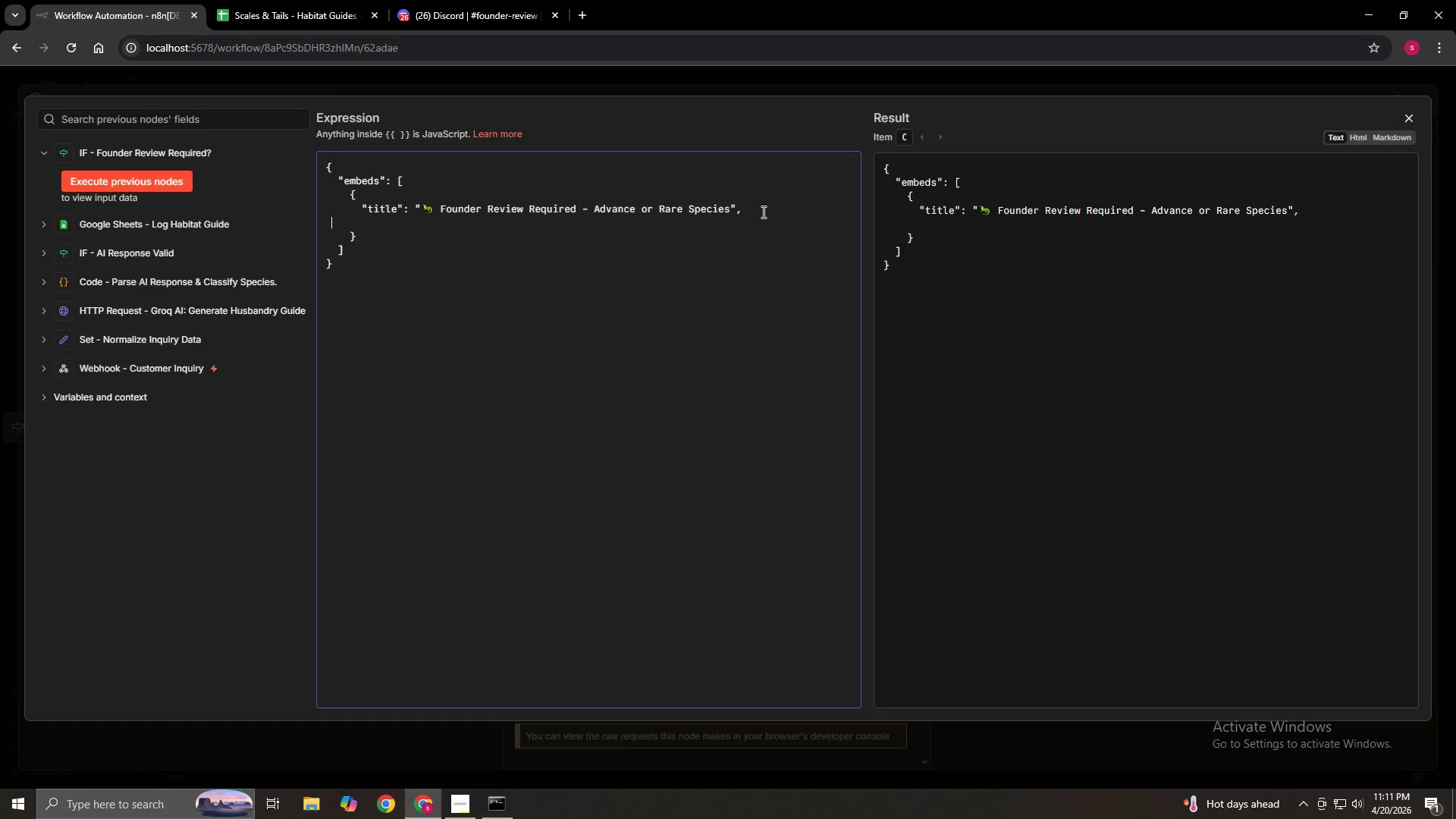 
key(Space)
 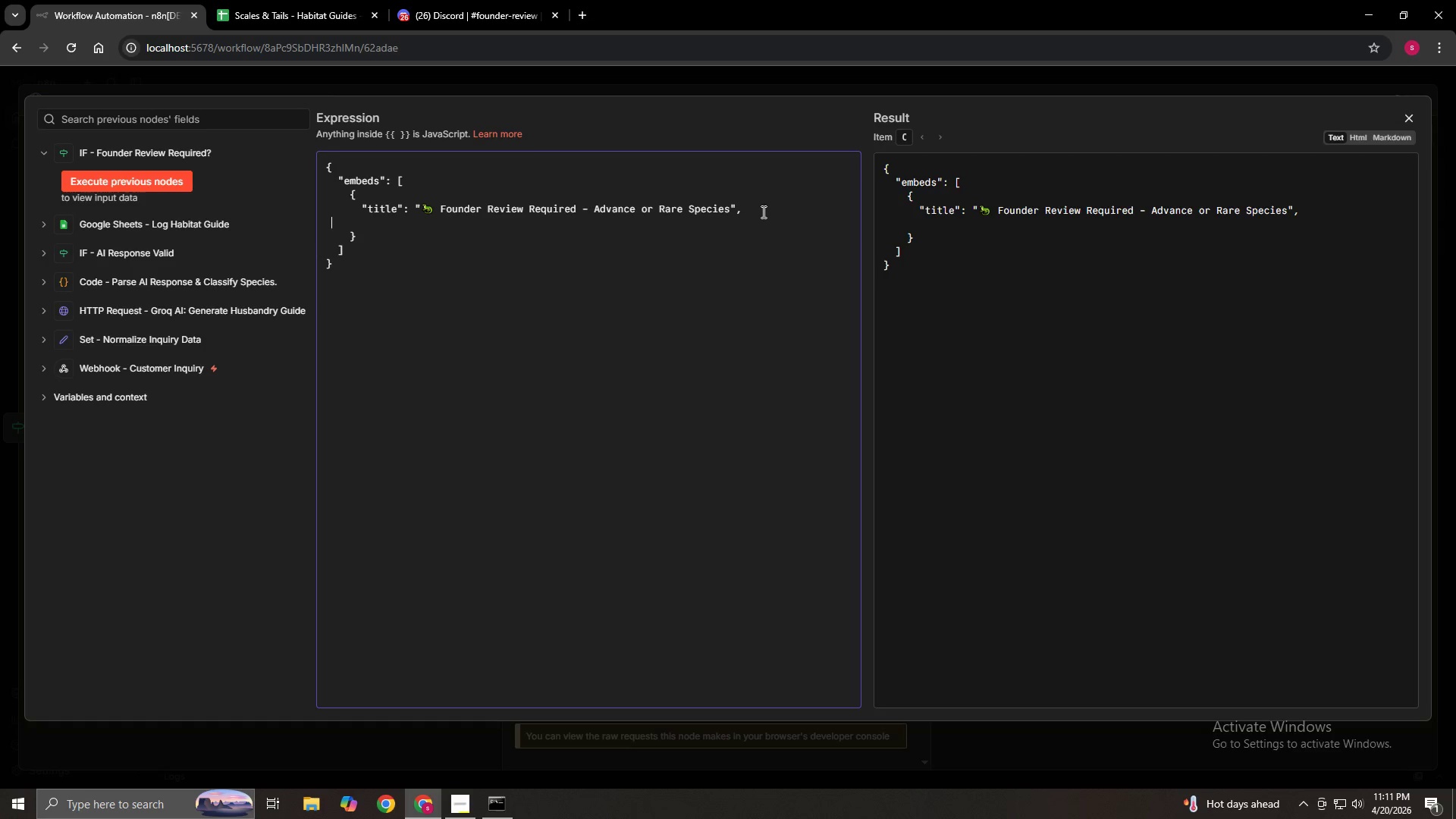 
key(Space)
 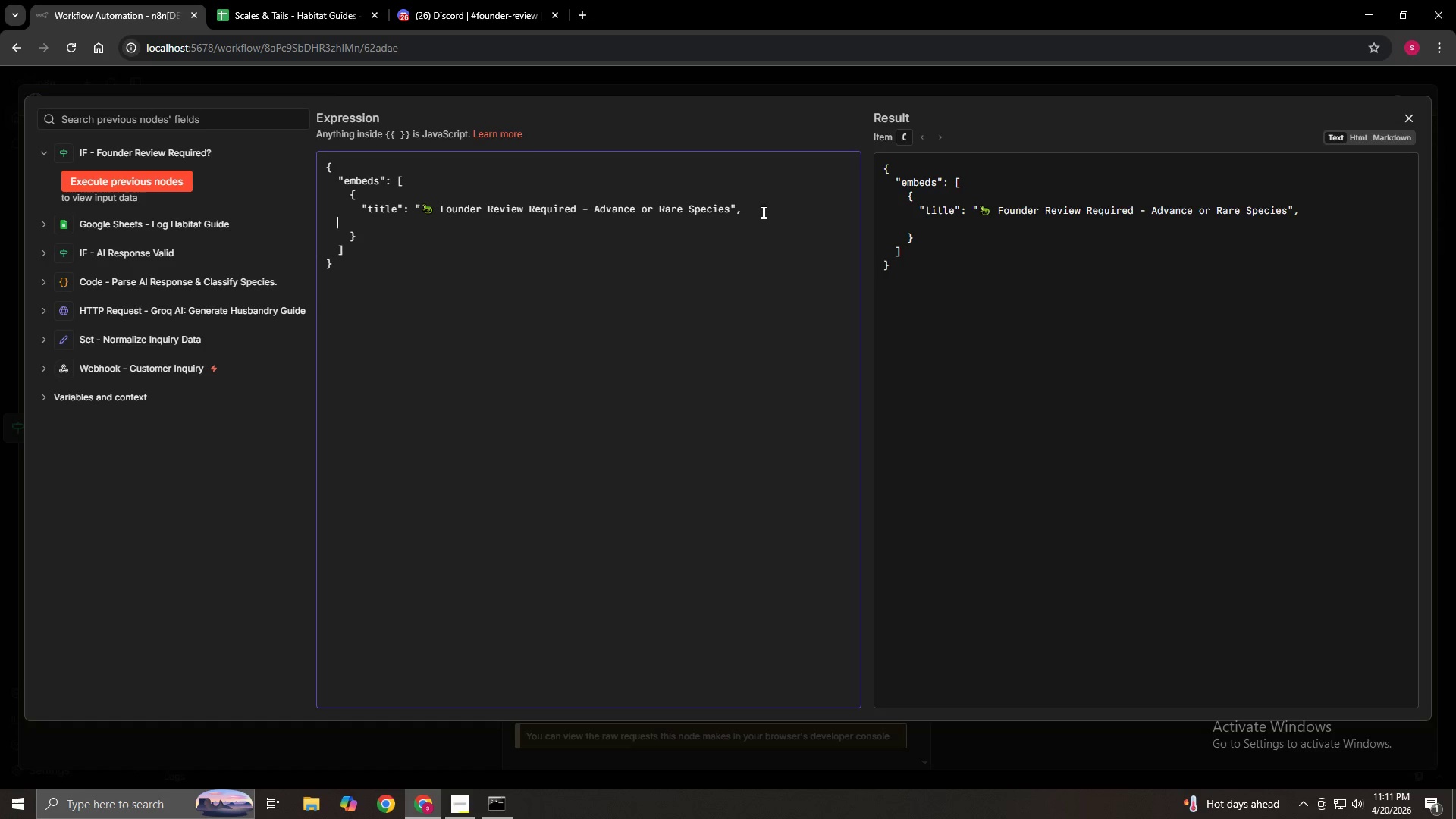 
key(Space)
 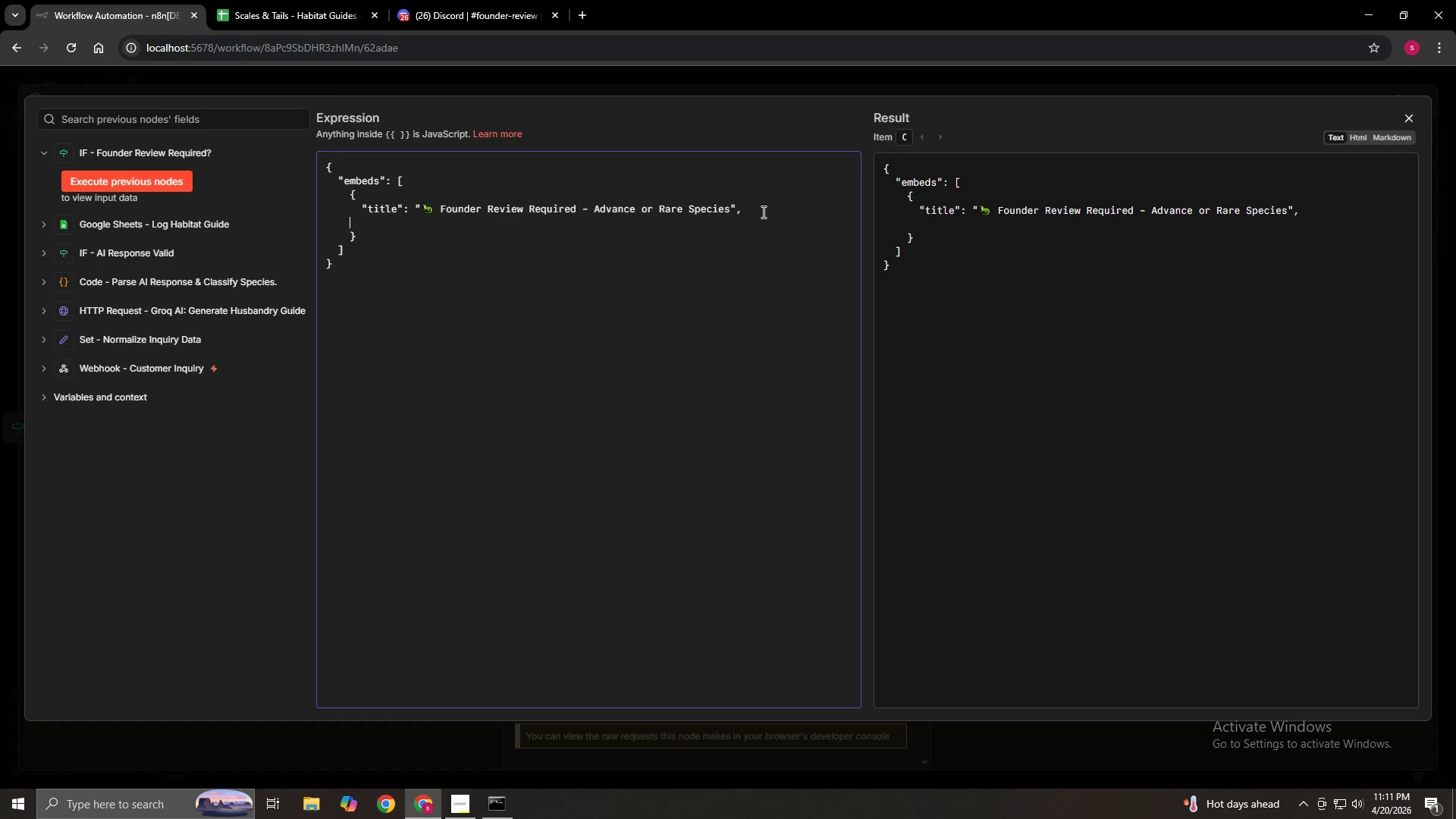 
key(Space)
 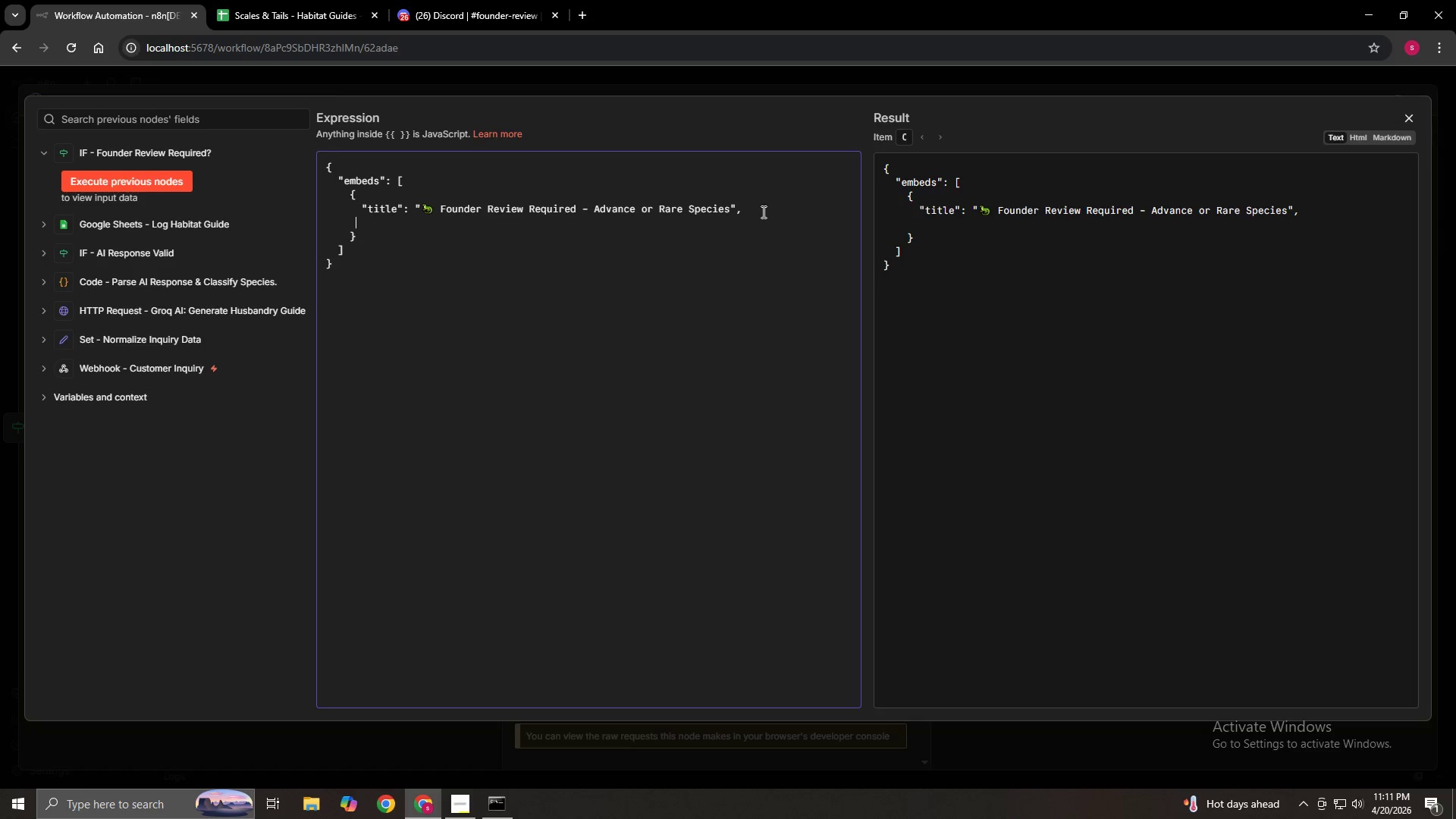 
key(Space)
 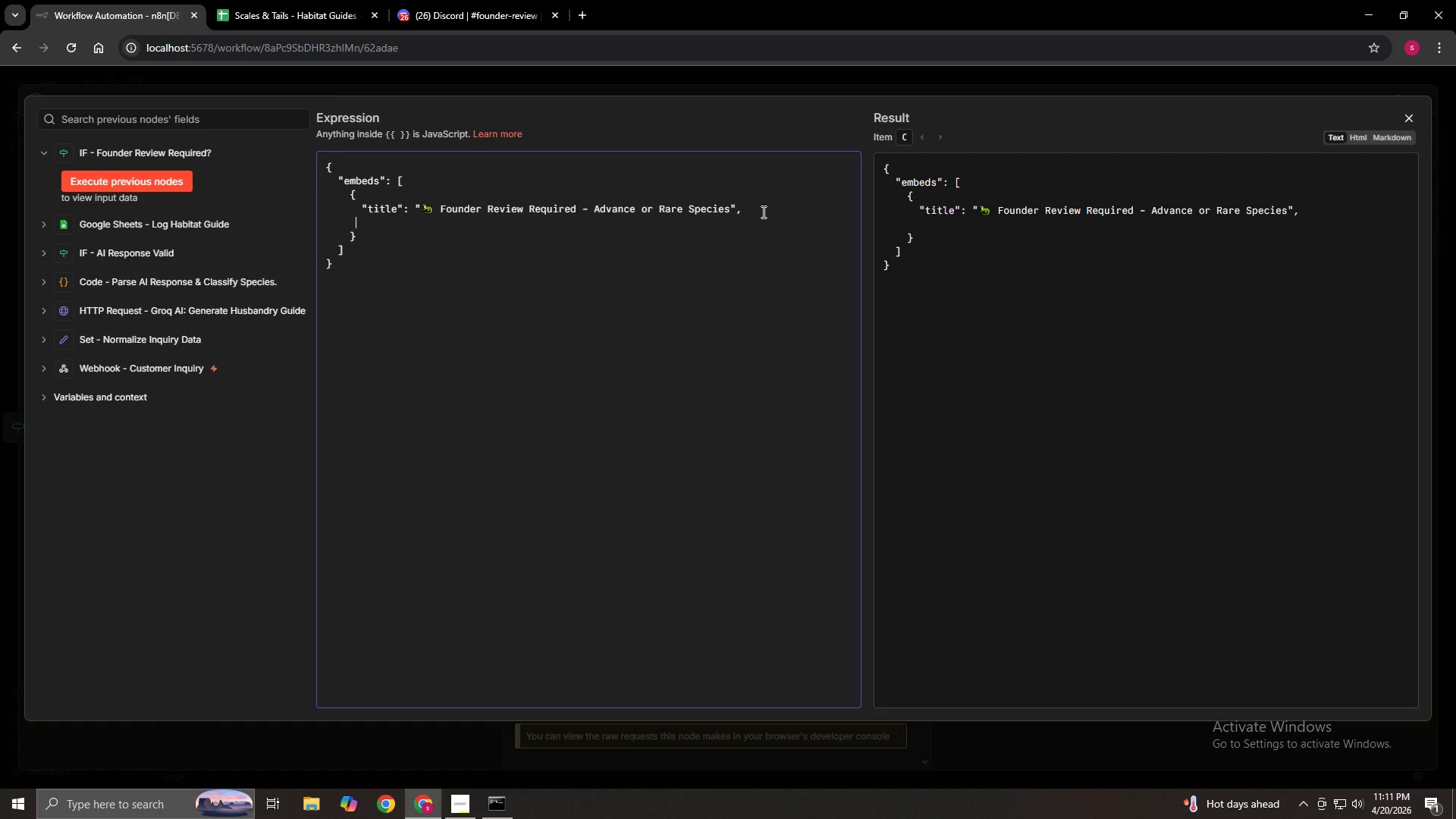 
key(Space)
 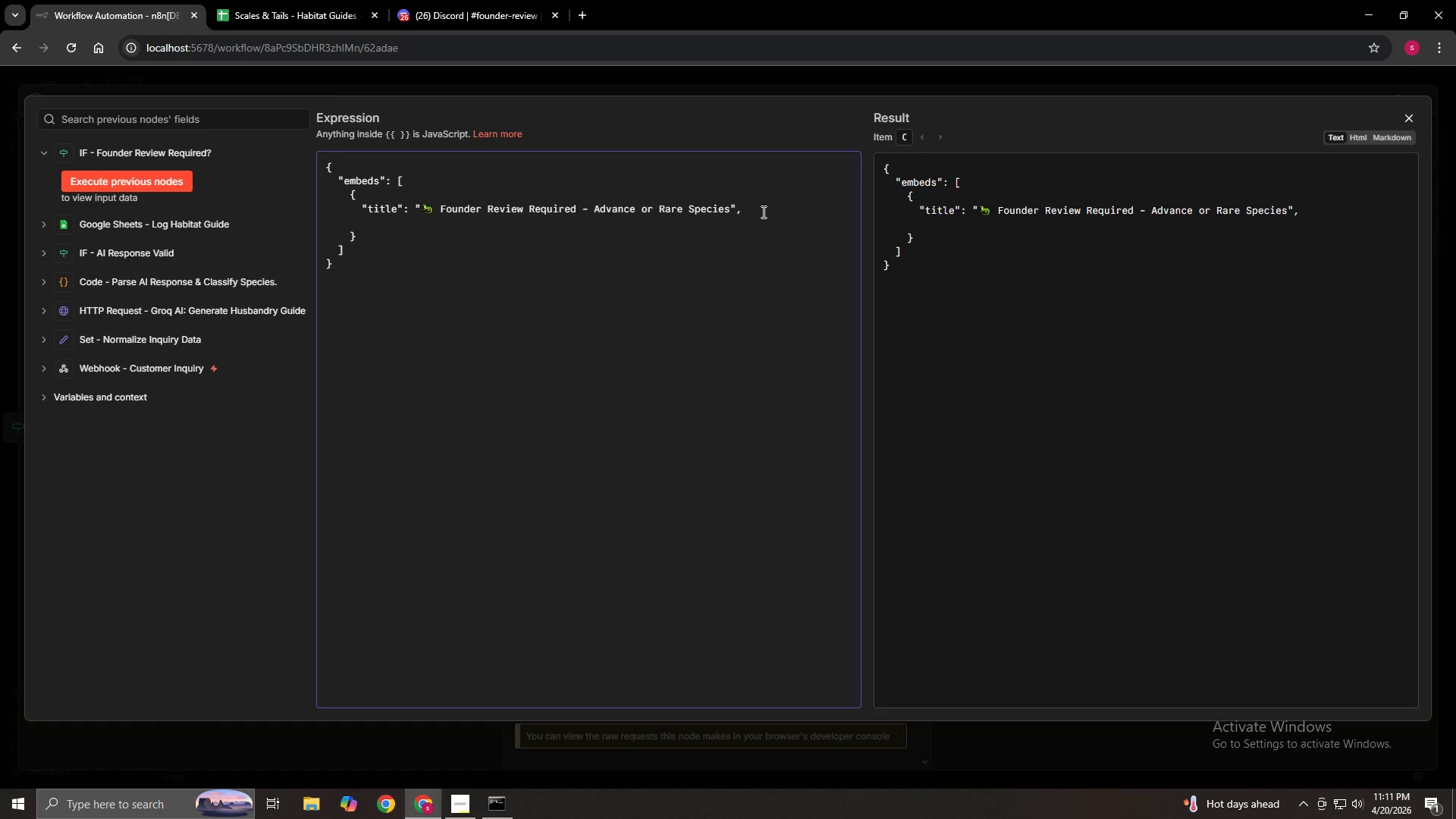 
key(Space)
 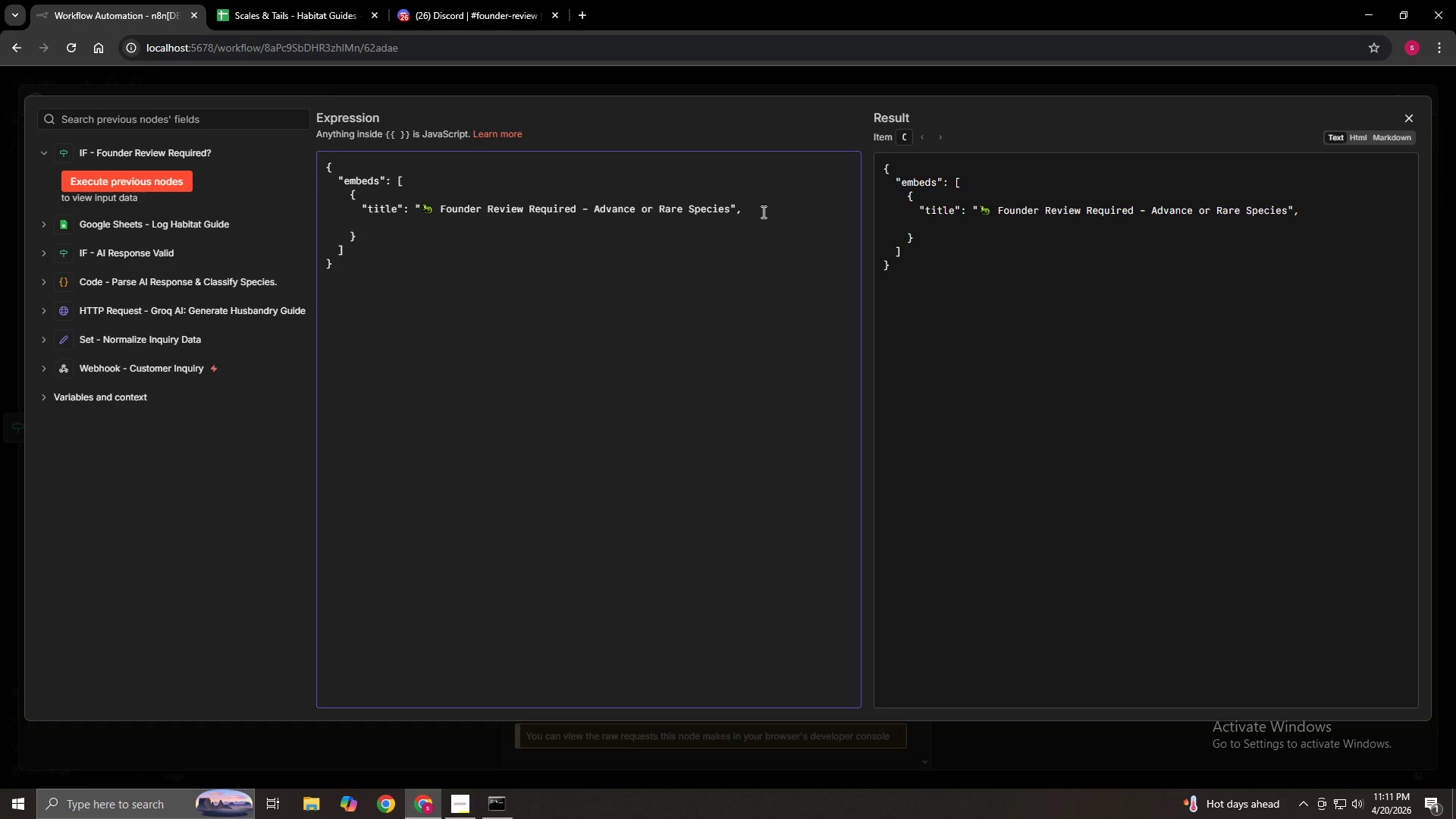 
key(Backspace)
 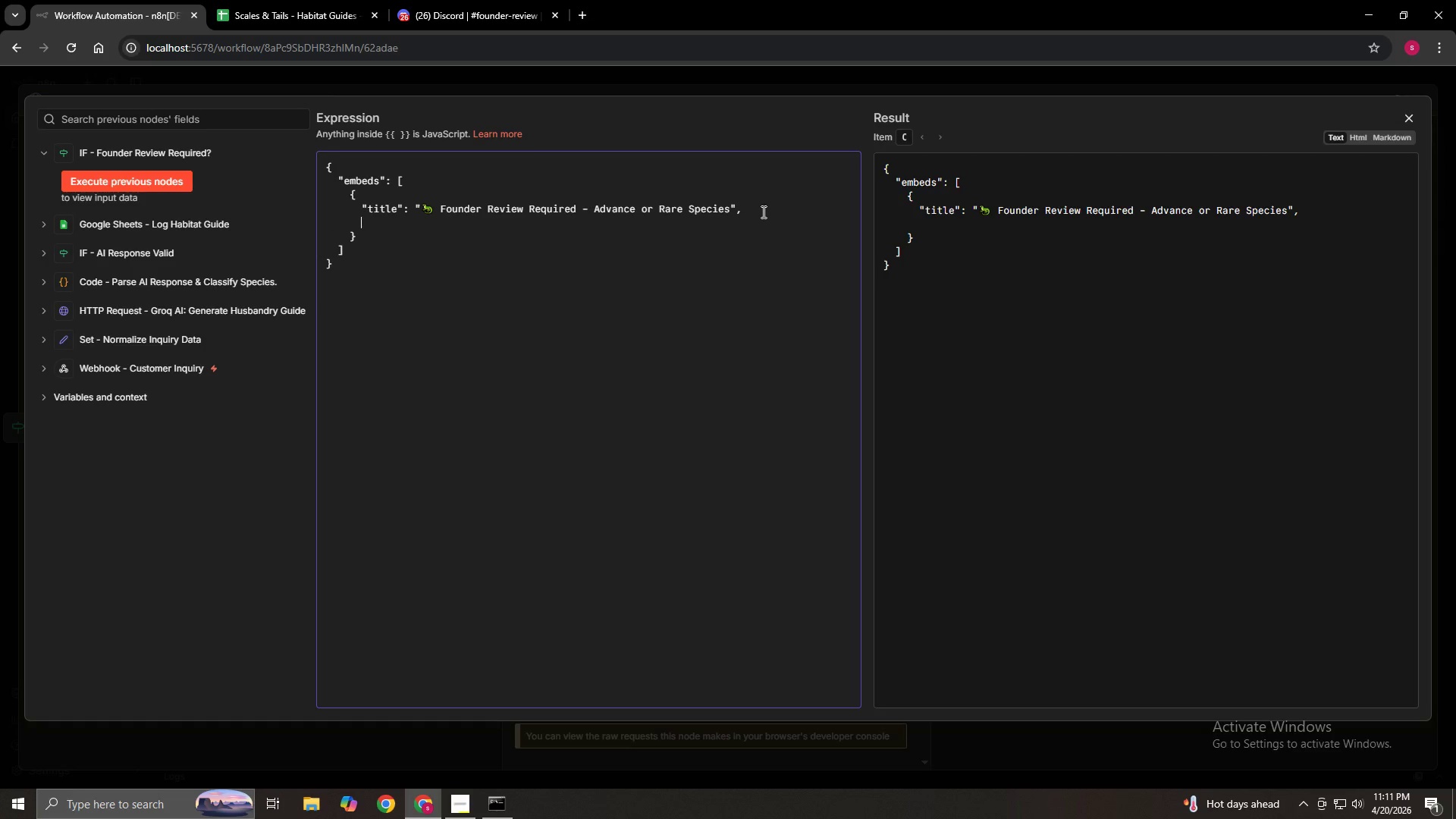 
key(Shift+Quote)
 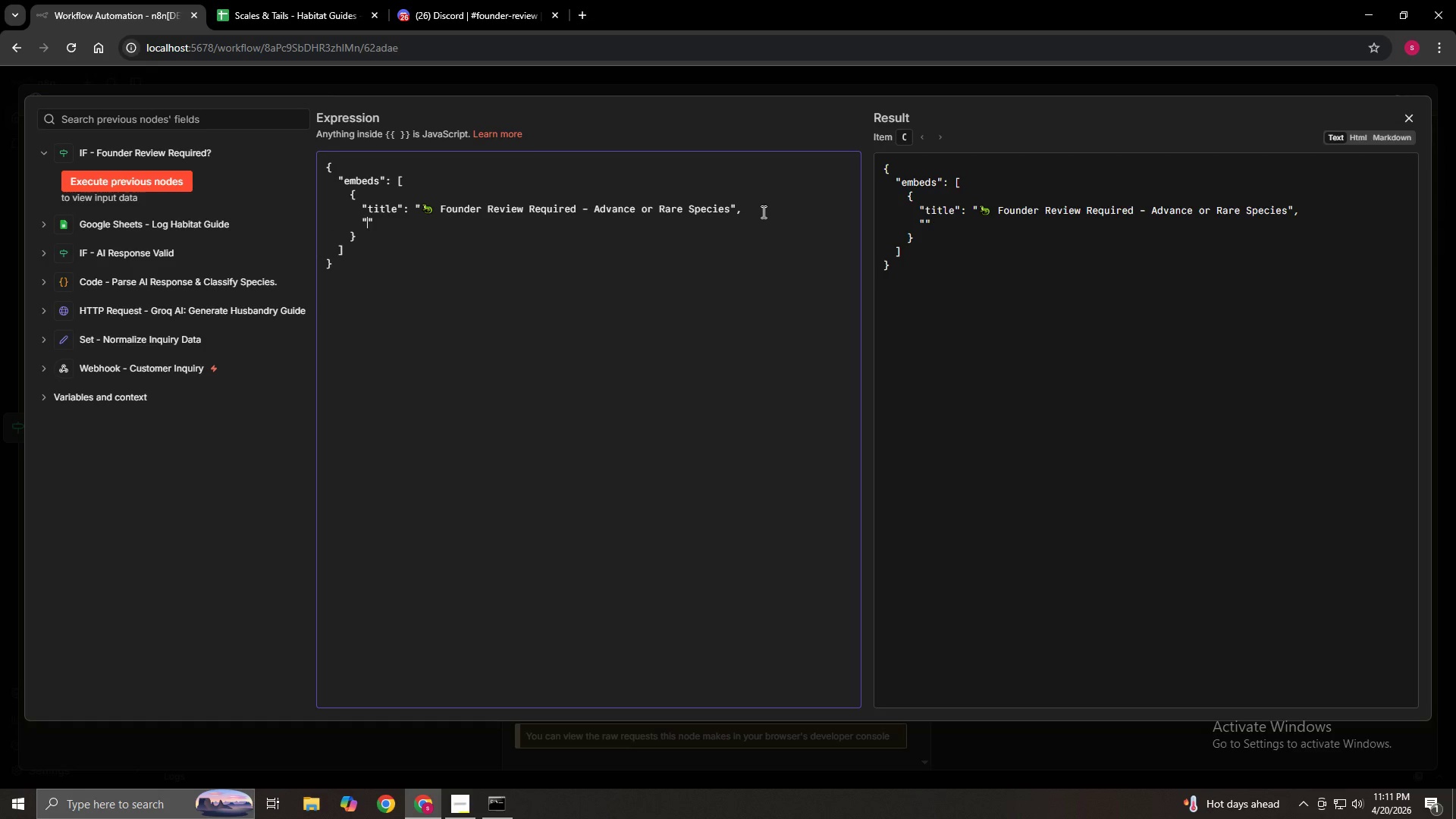 
key(ArrowLeft)
 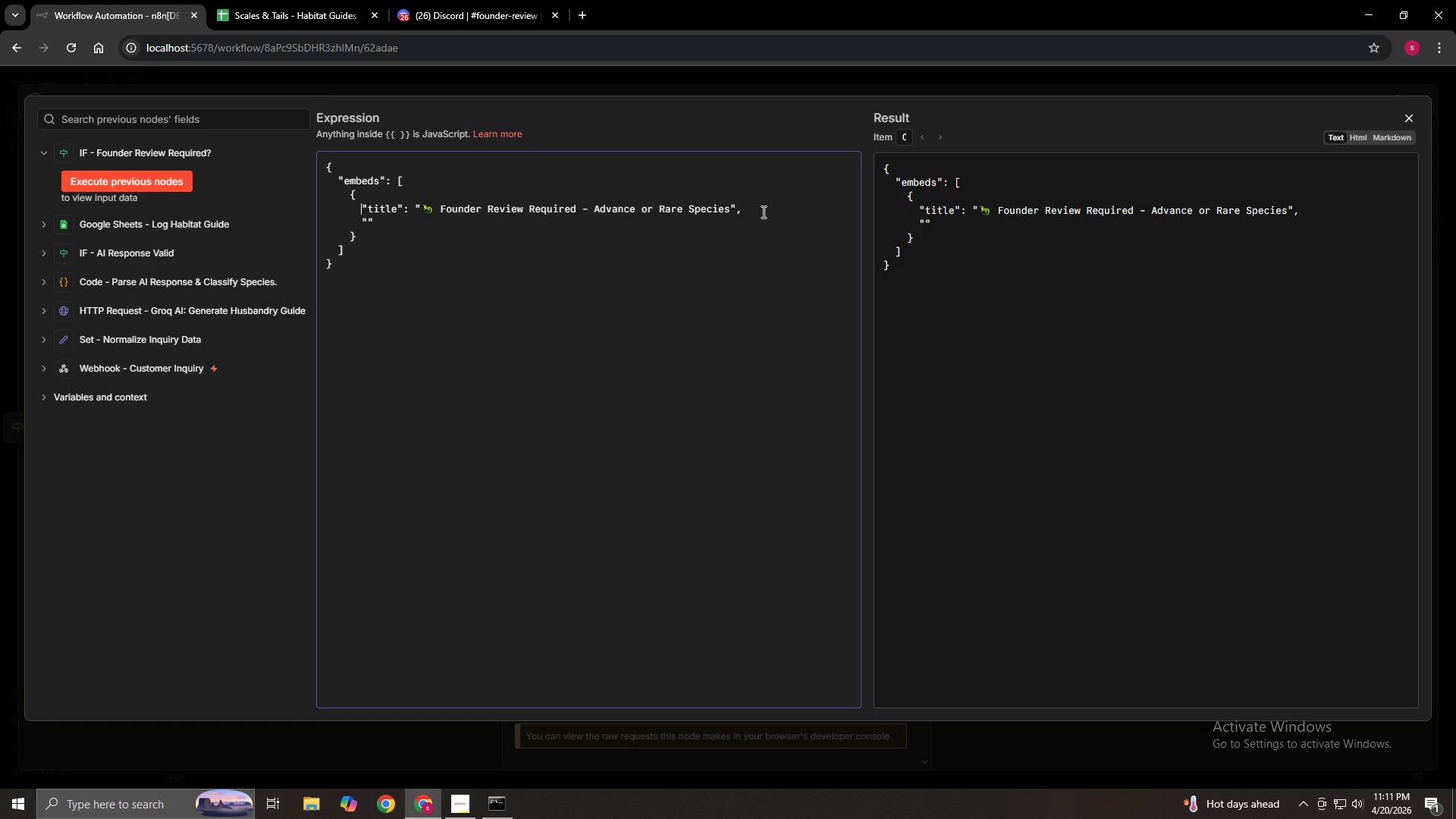 
key(ArrowUp)
 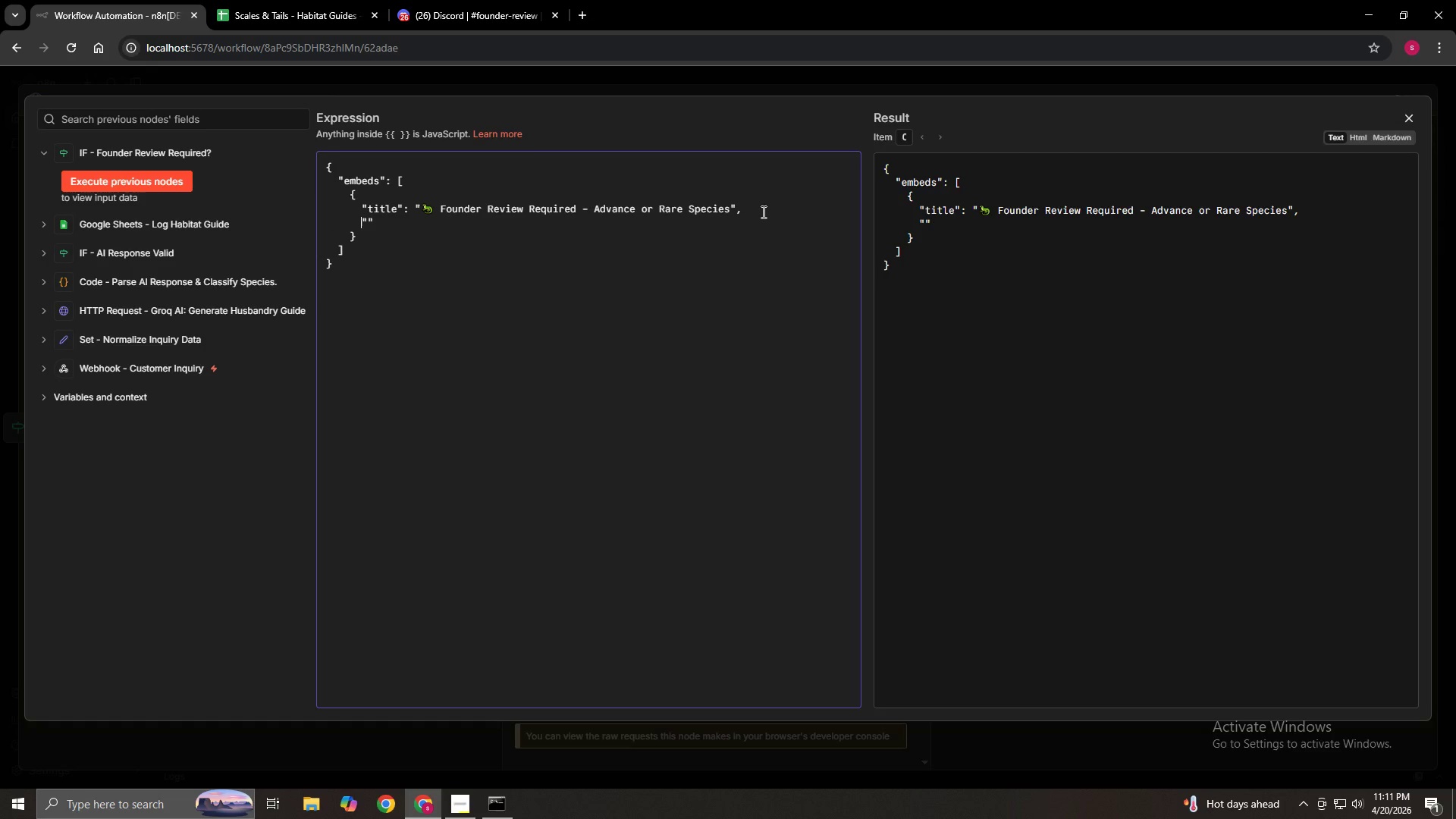 
key(ArrowDown)
 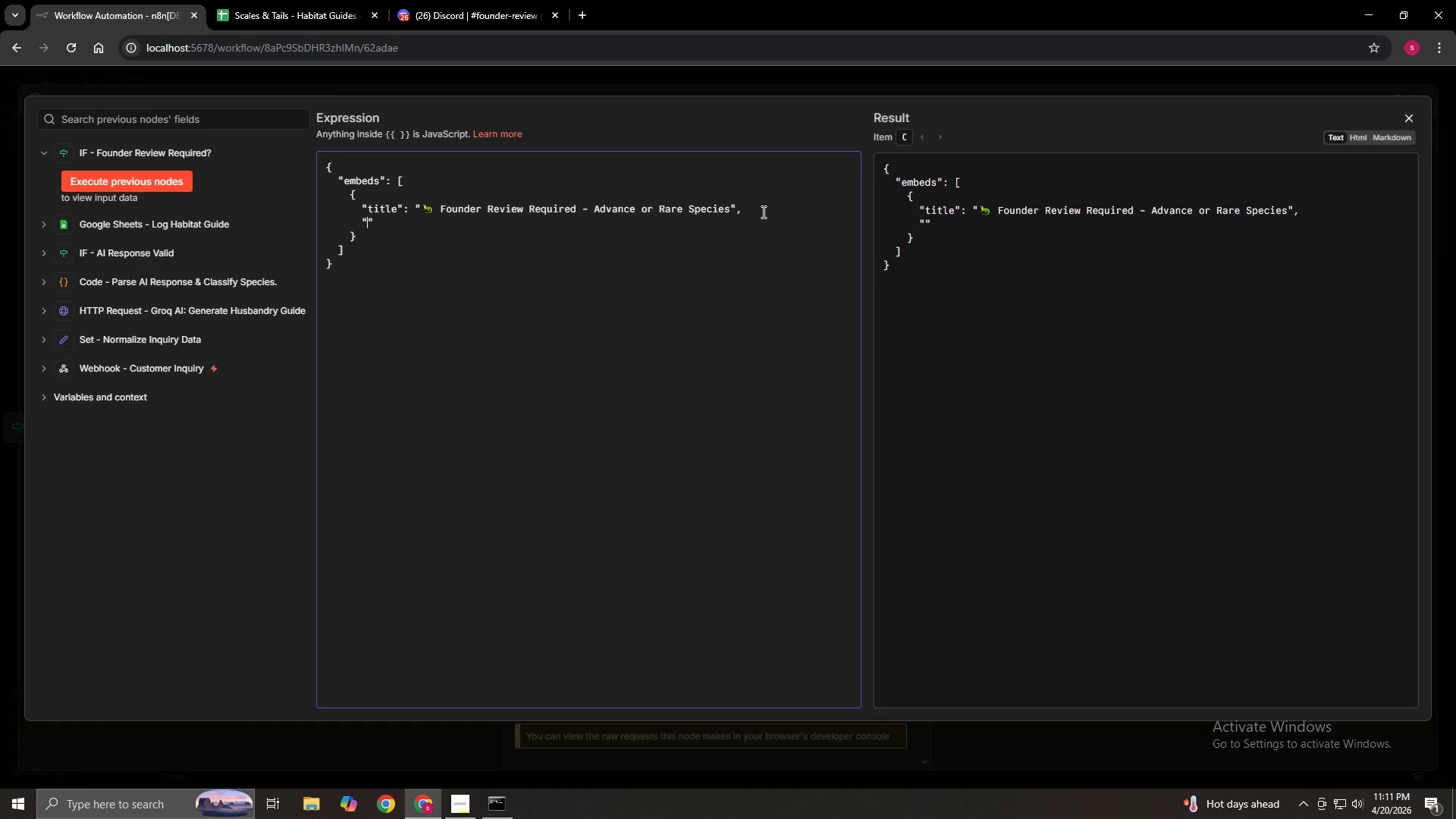 
key(ArrowRight)
 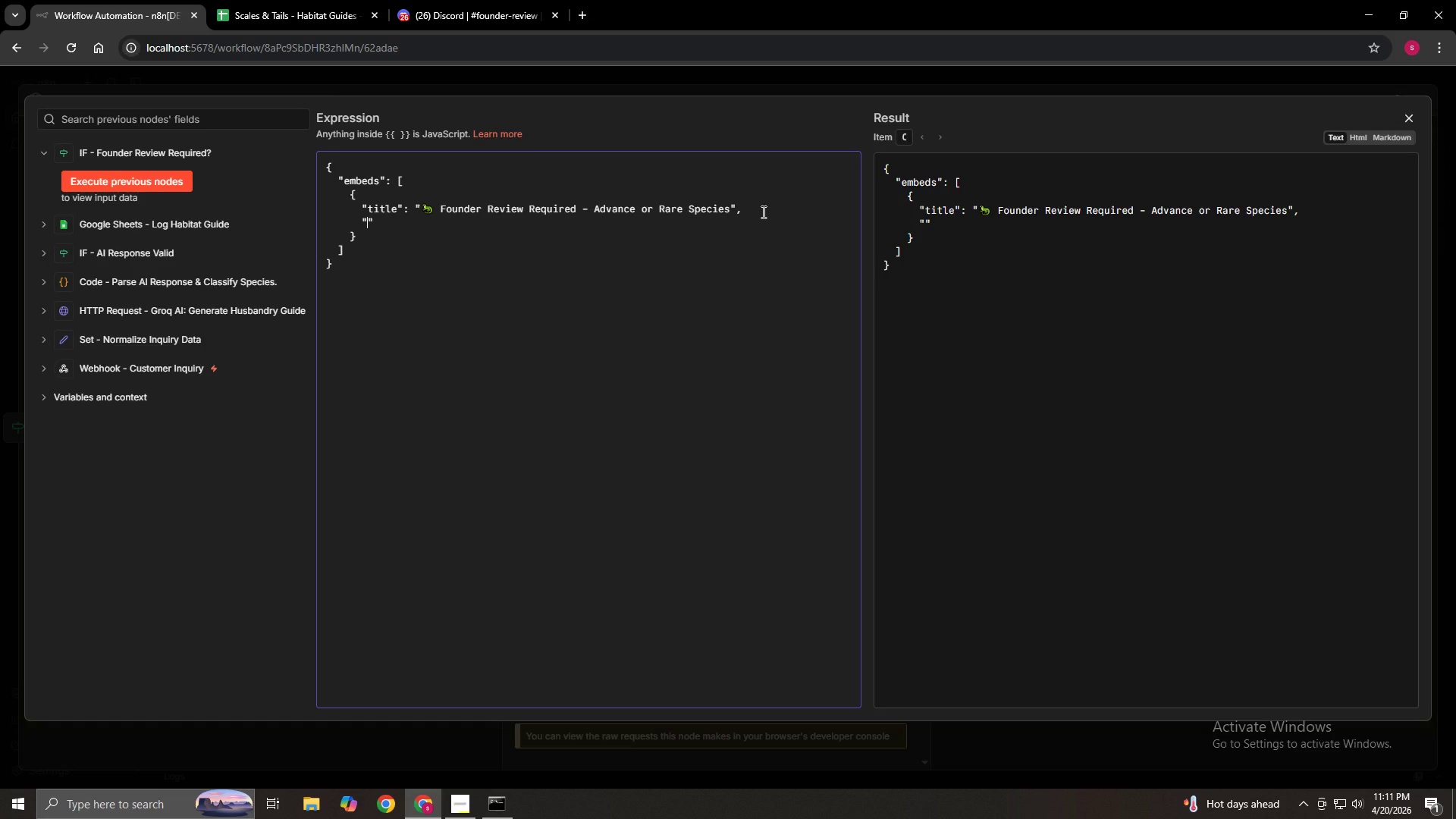 
type(color": 16744192)
 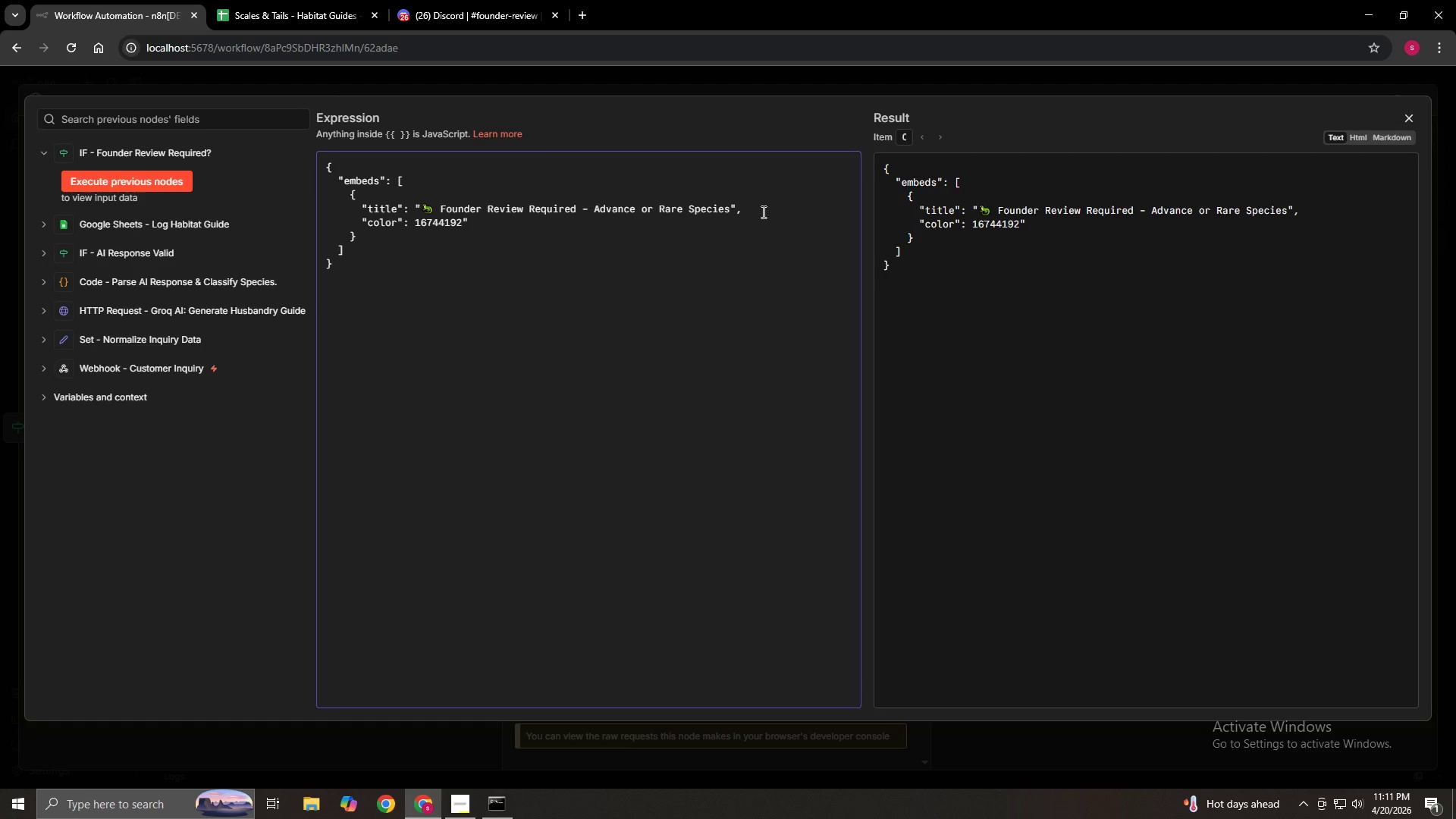 
key(Comma)
 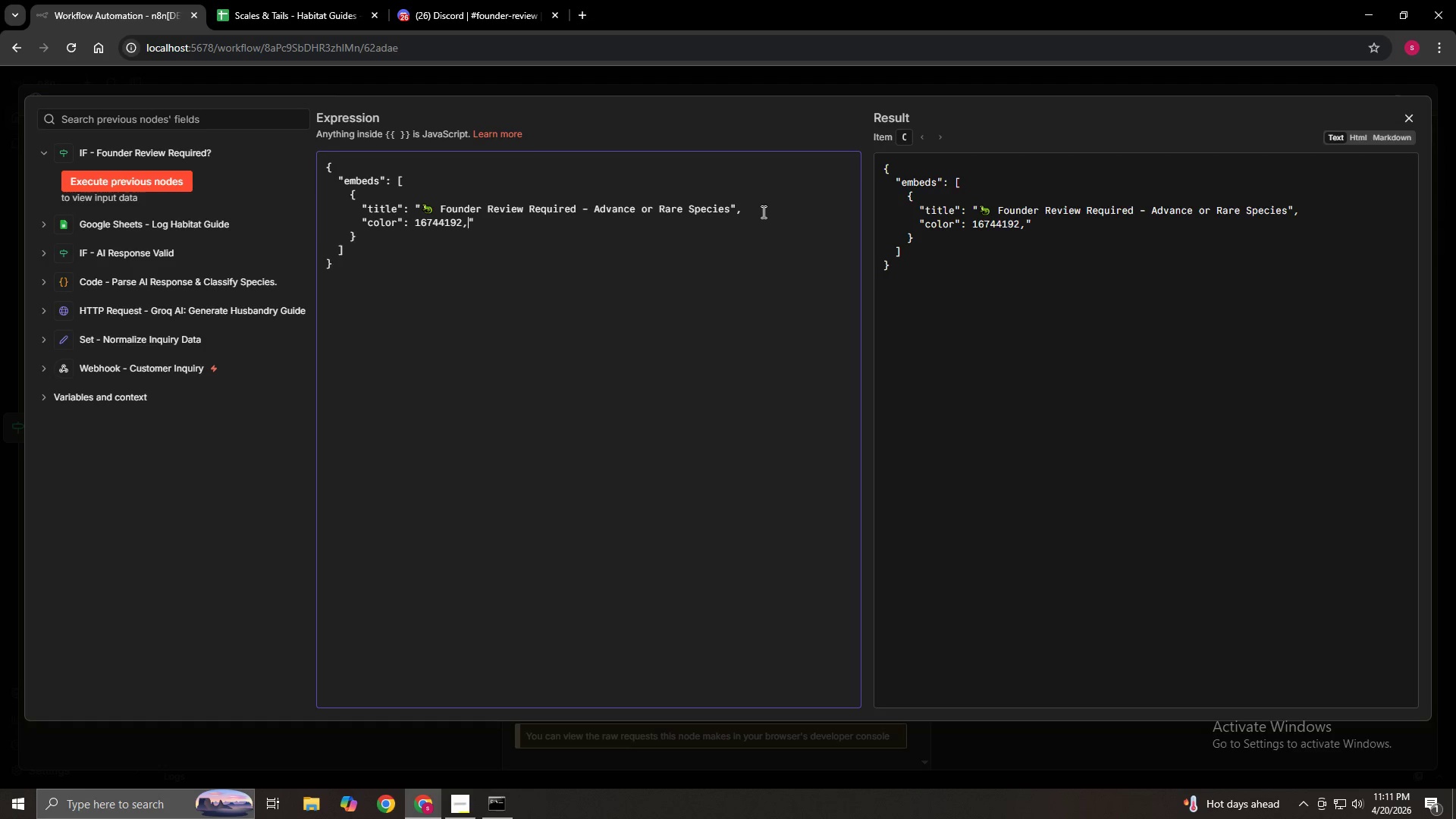 
key(Enter)
 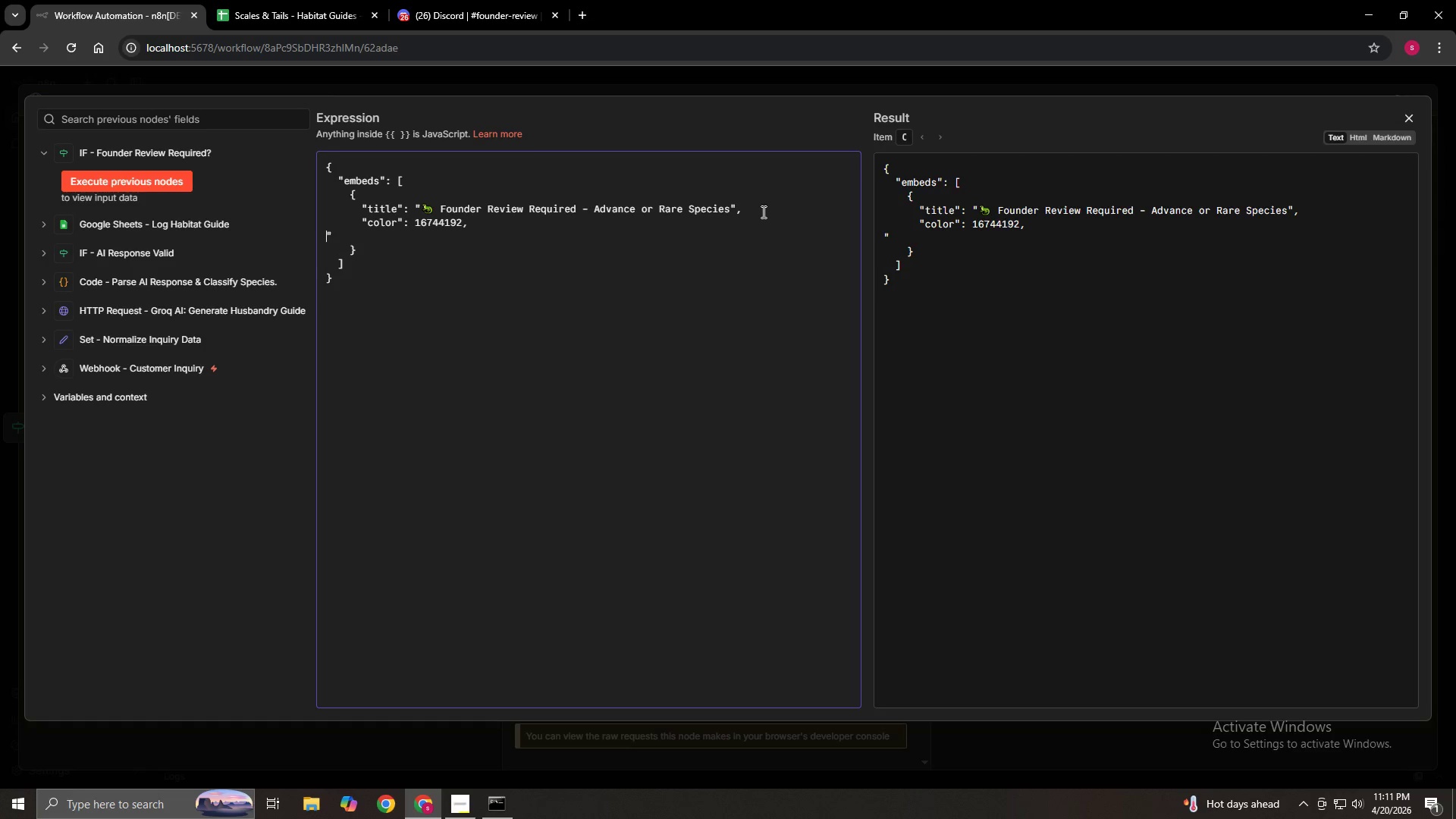 
key(Space)
 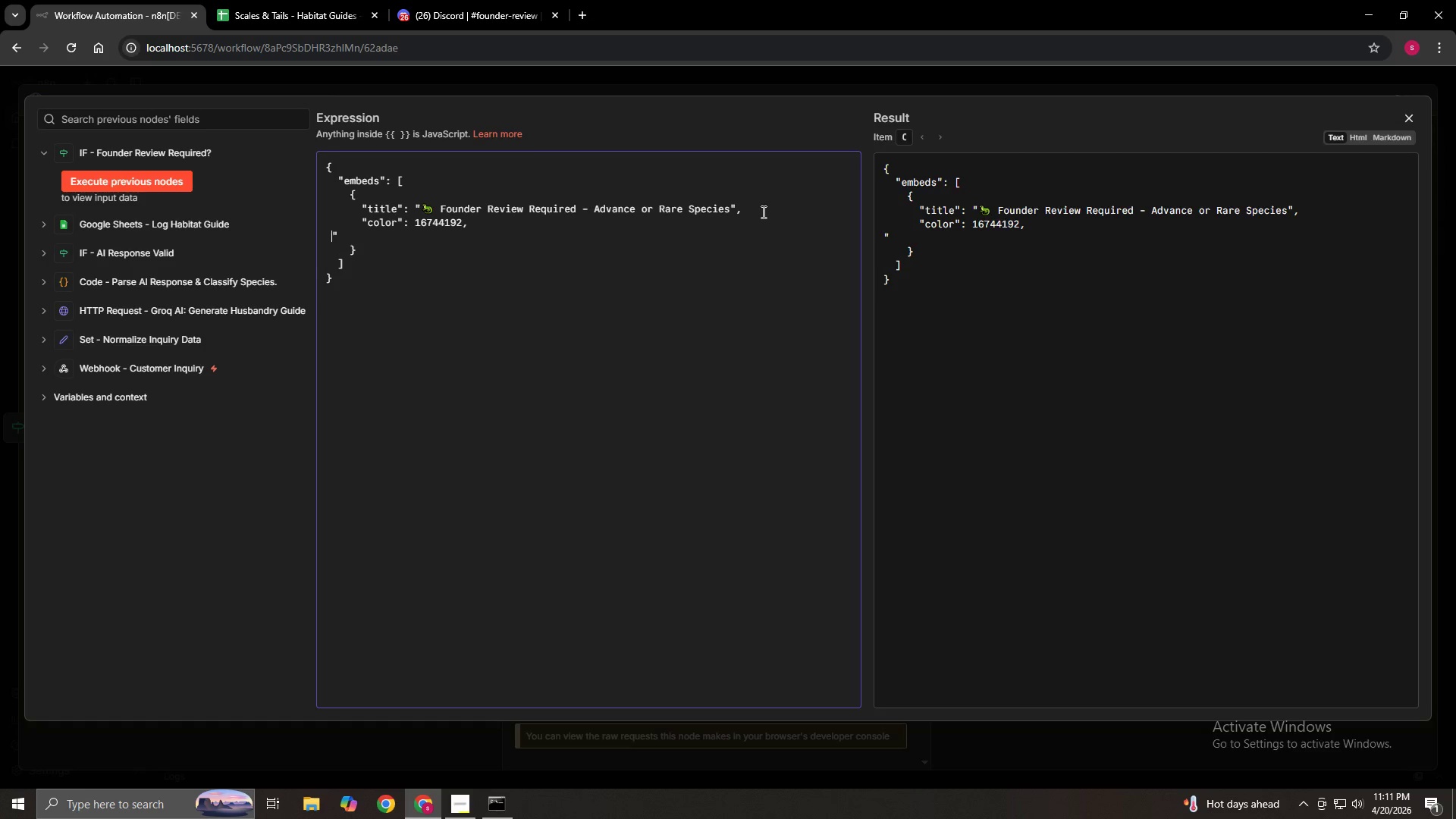 
key(Space)
 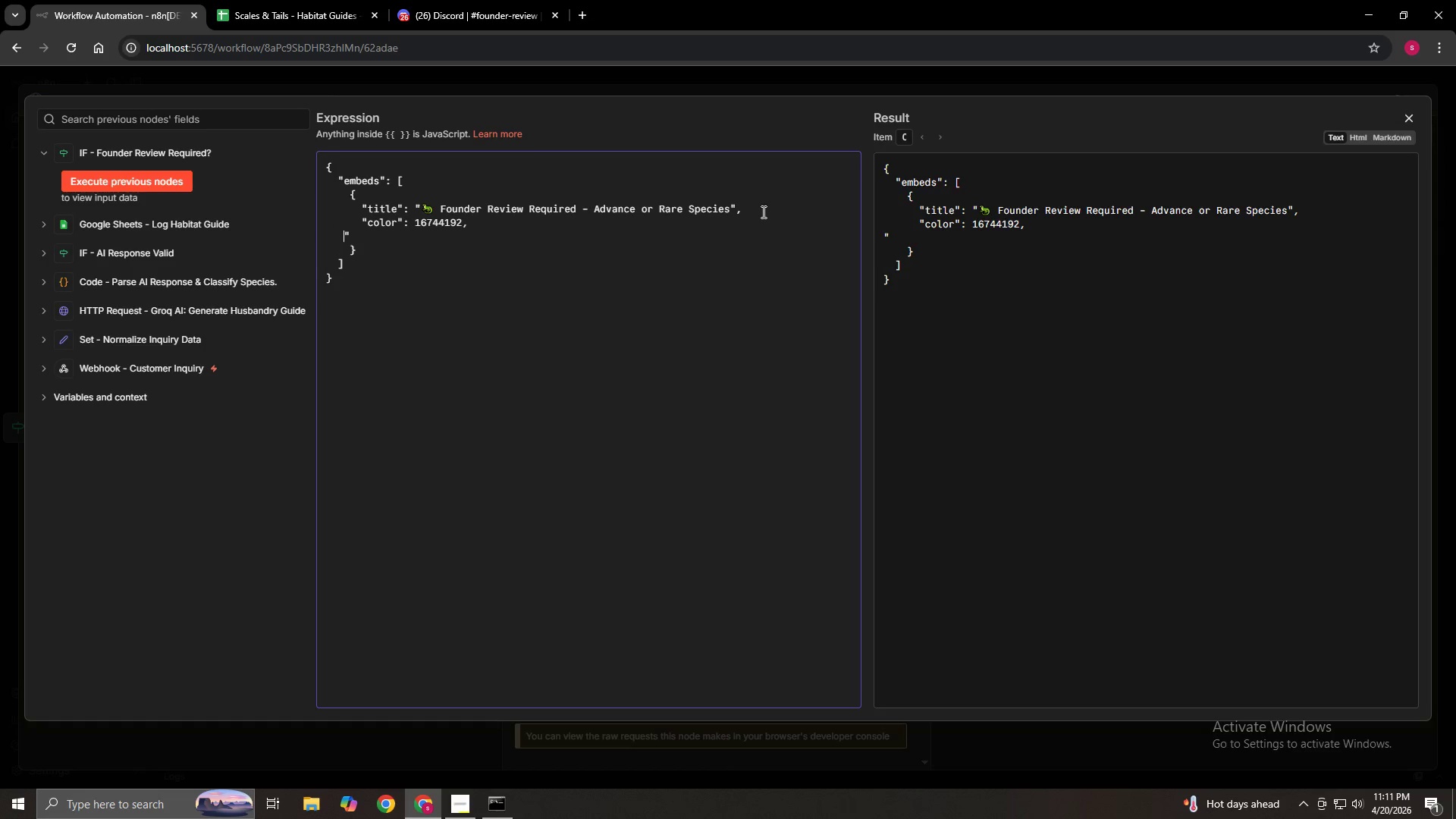 
key(Space)
 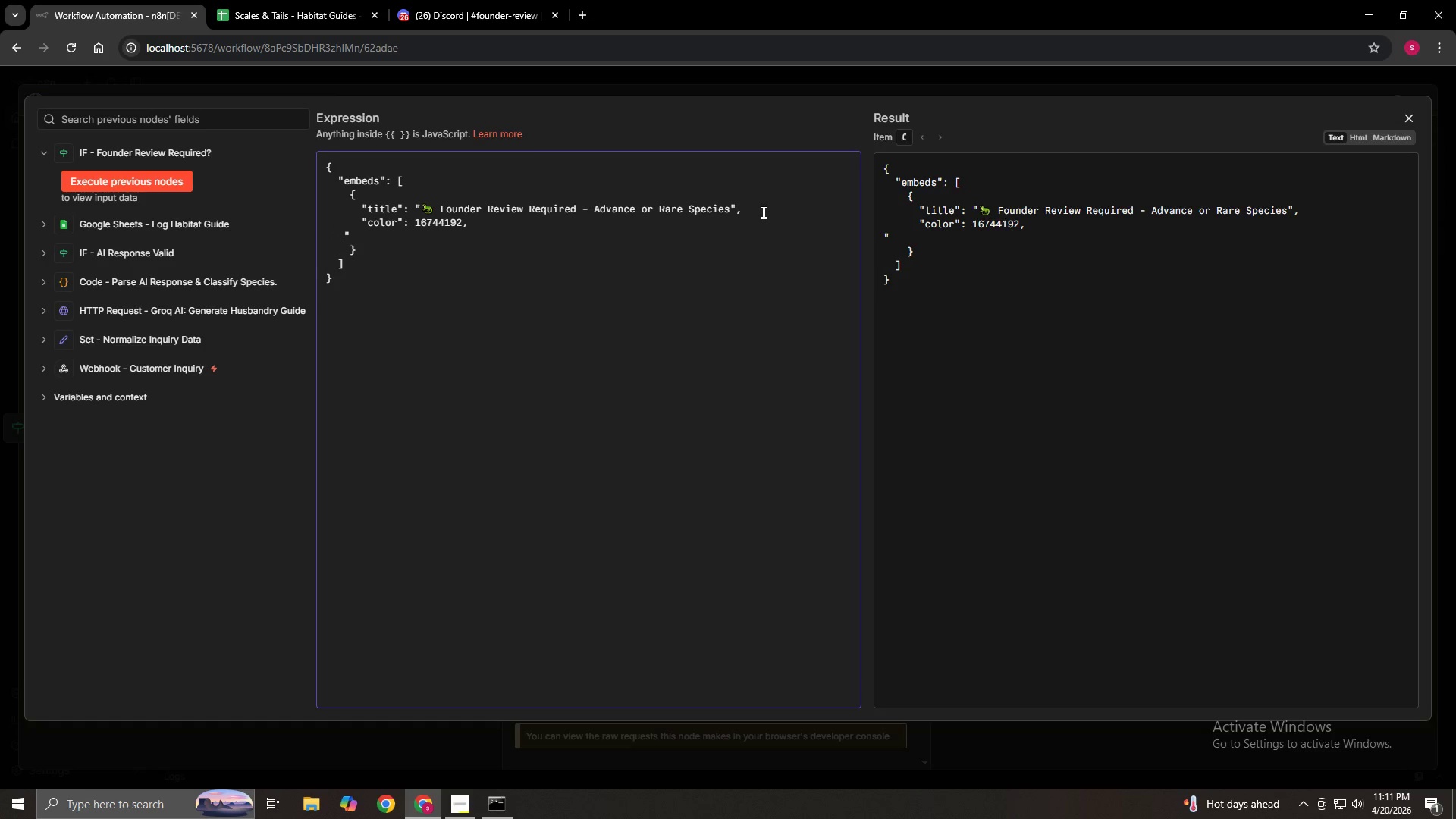 
key(Space)
 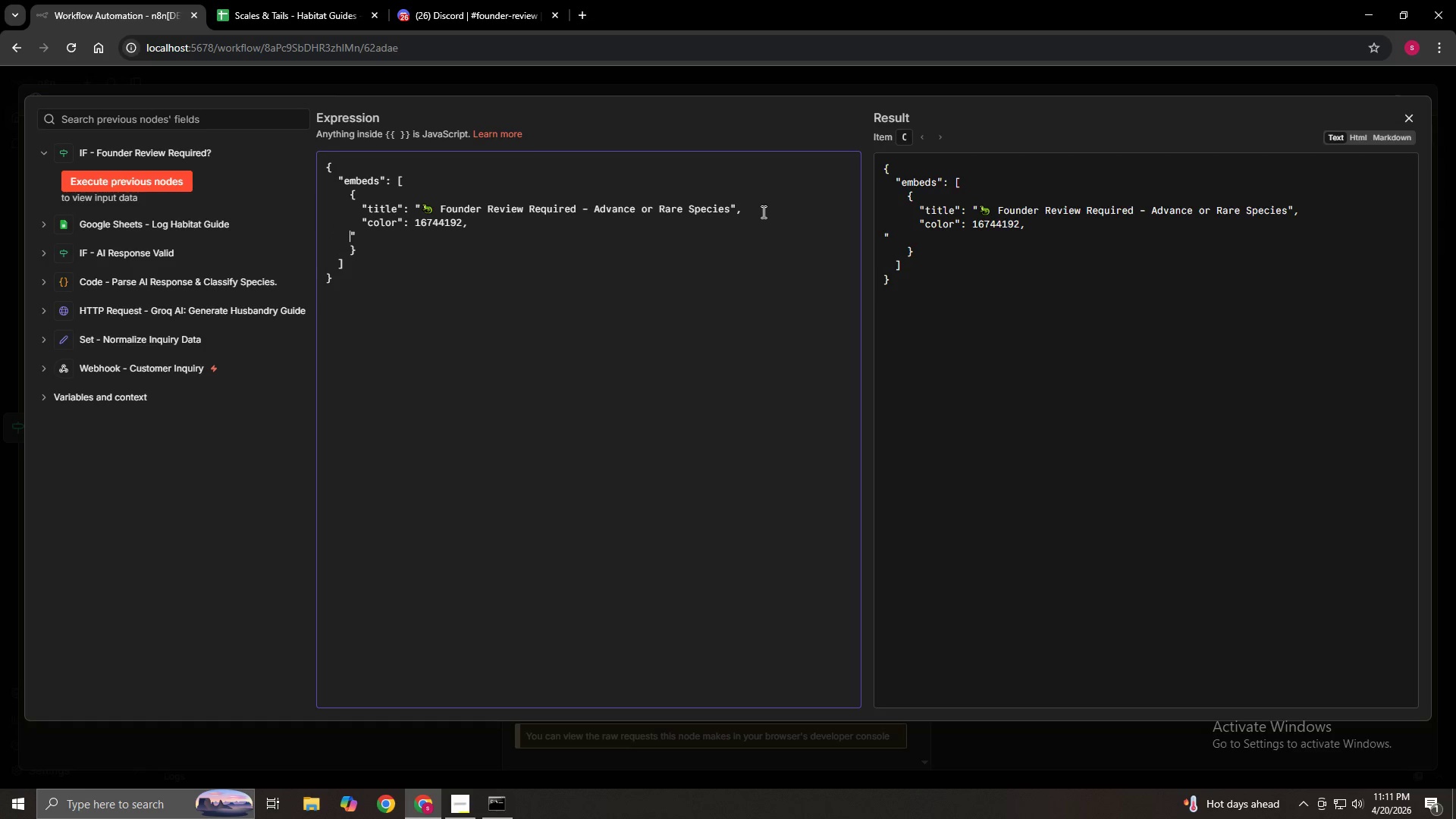 
key(Space)
 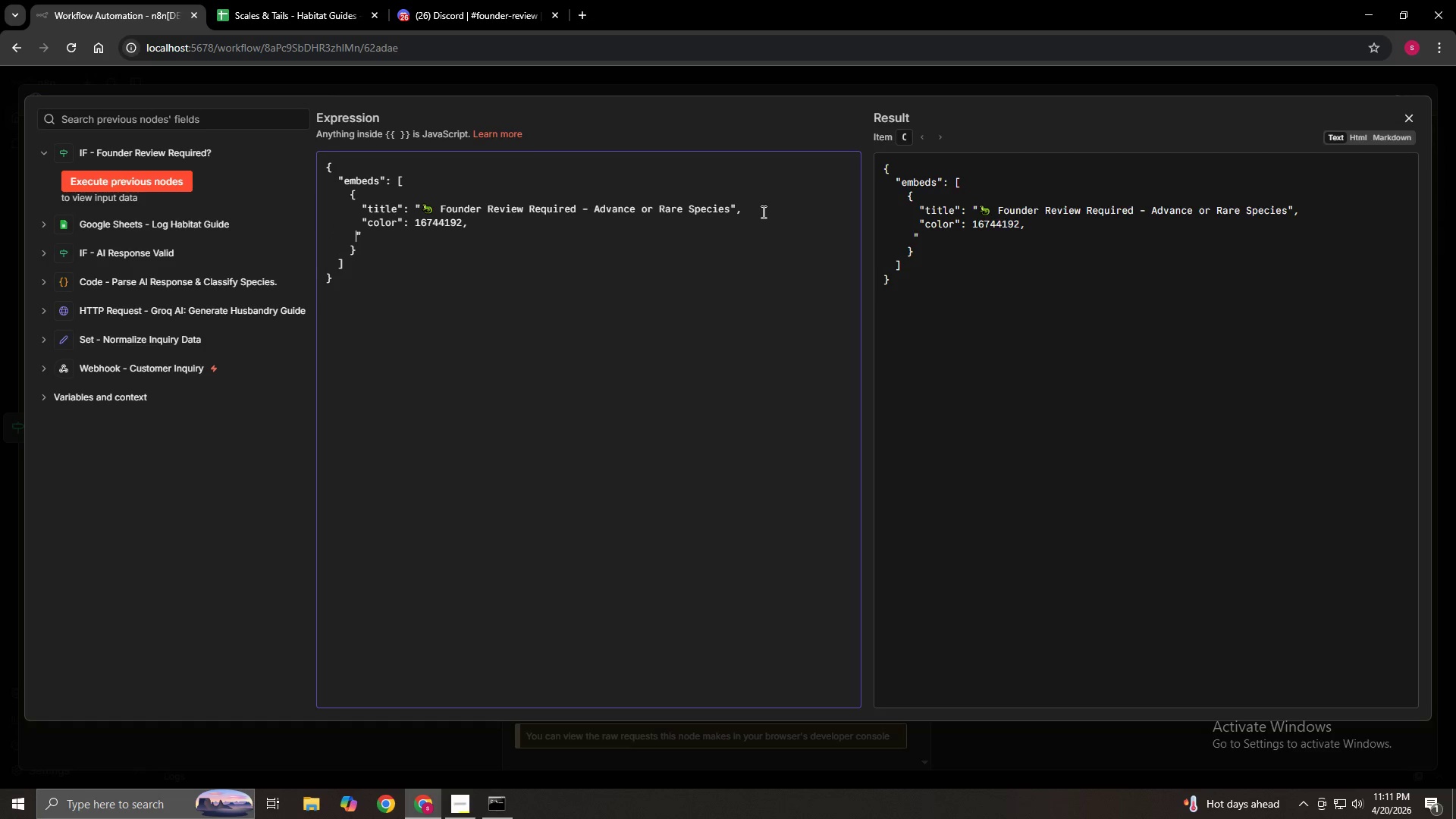 
key(Space)
 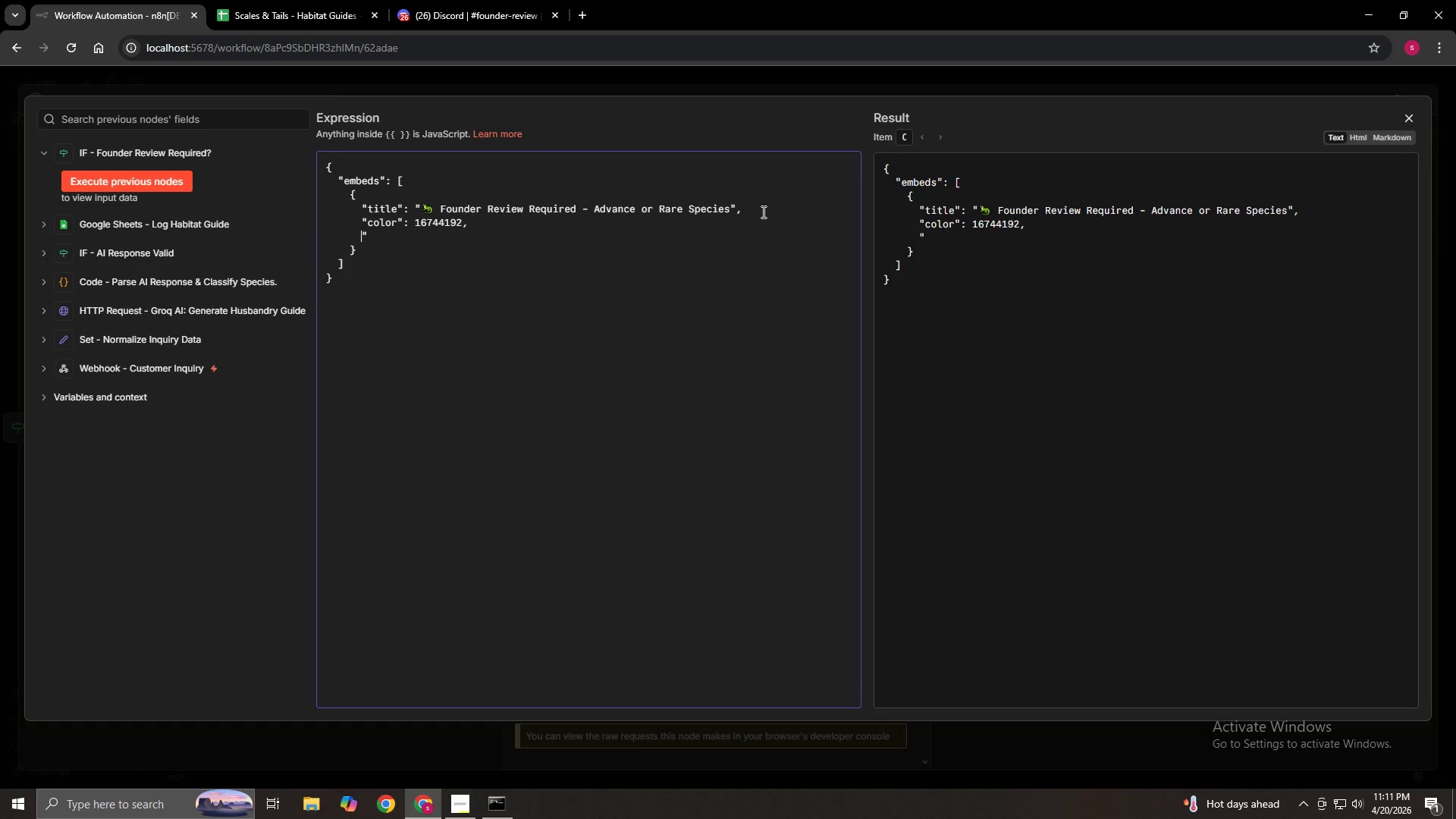 
key(Shift+Quote)
 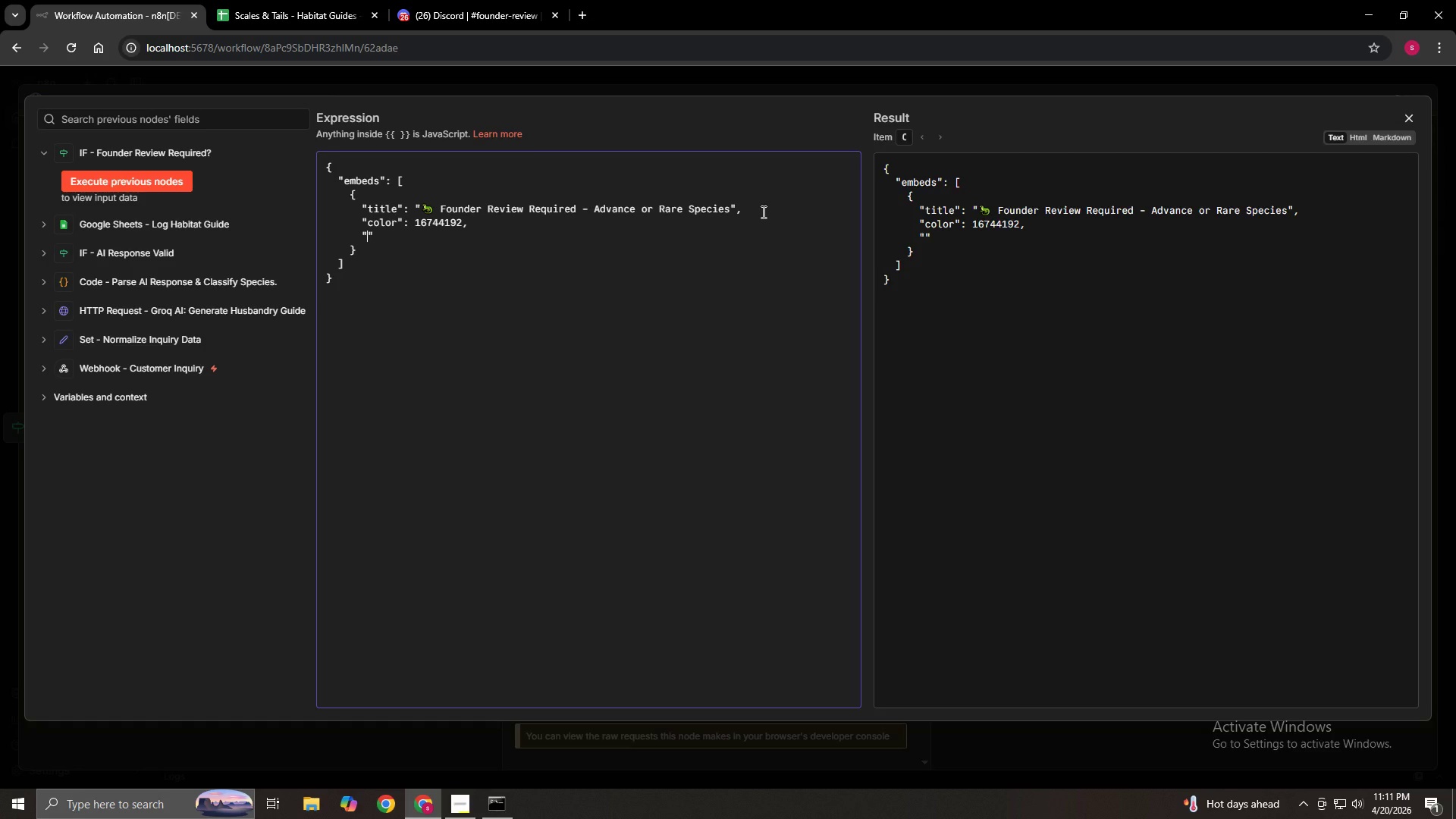 
type(inline:L)
key(Backspace)
key(Backspace)
 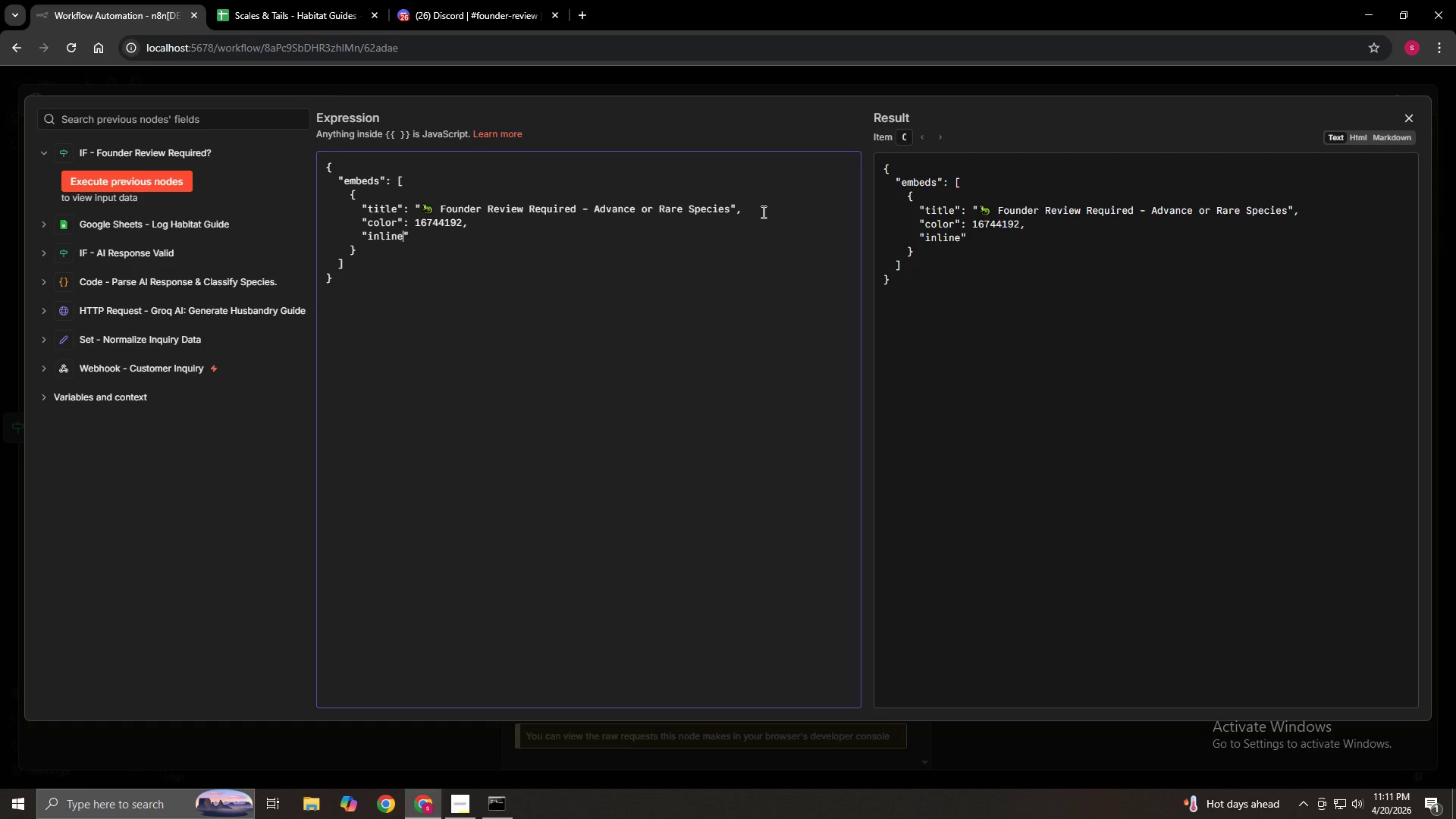 
key(ArrowRight)
 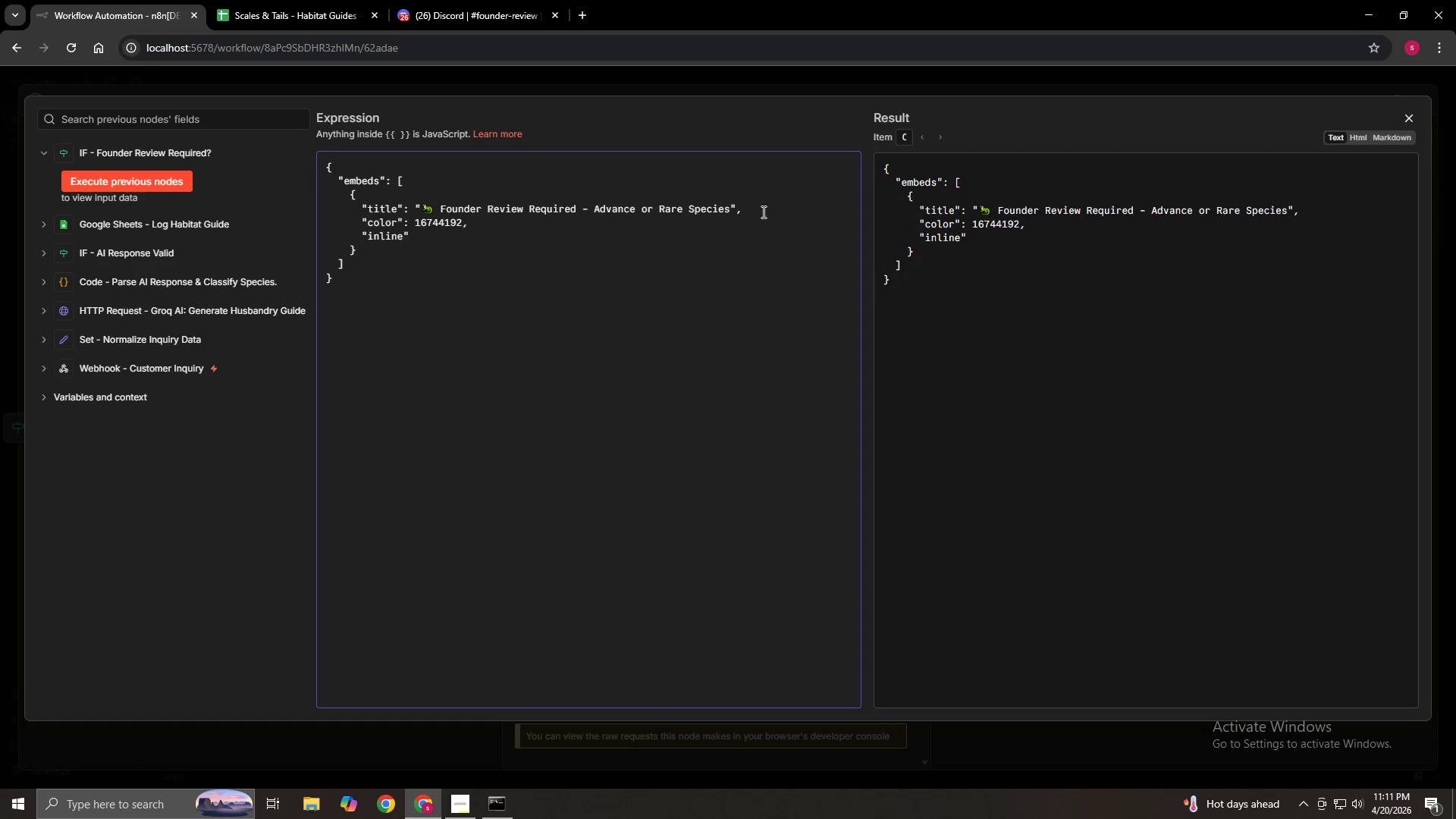 
type(: ")
key(Backspace)
key(Backspace)
key(Backspace)
key(Backspace)
key(Backspace)
key(Backspace)
key(Backspace)
key(Backspace)
key(Backspace)
key(Backspace)
type(fields)
 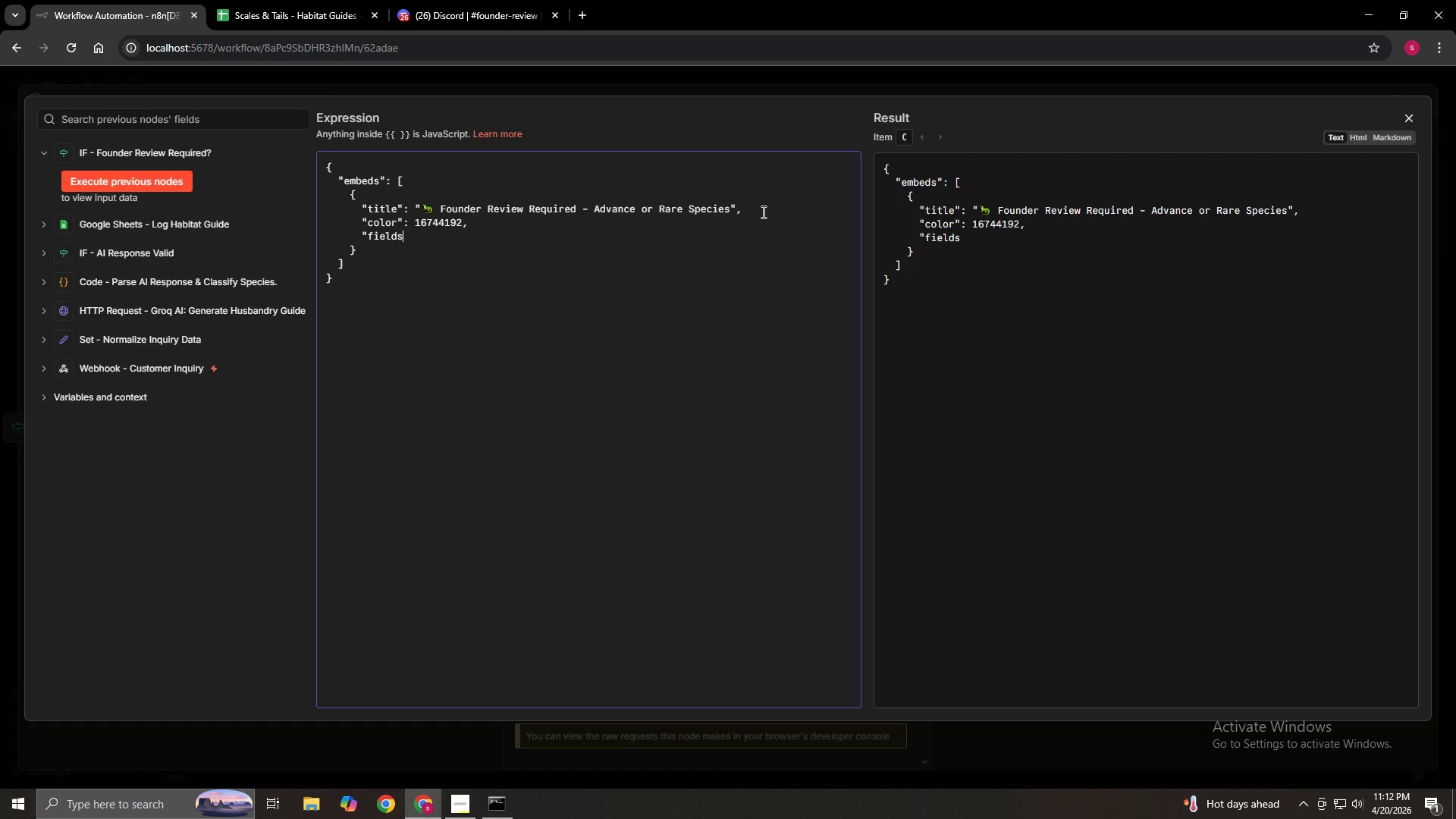 
key(Shift+Quote)
 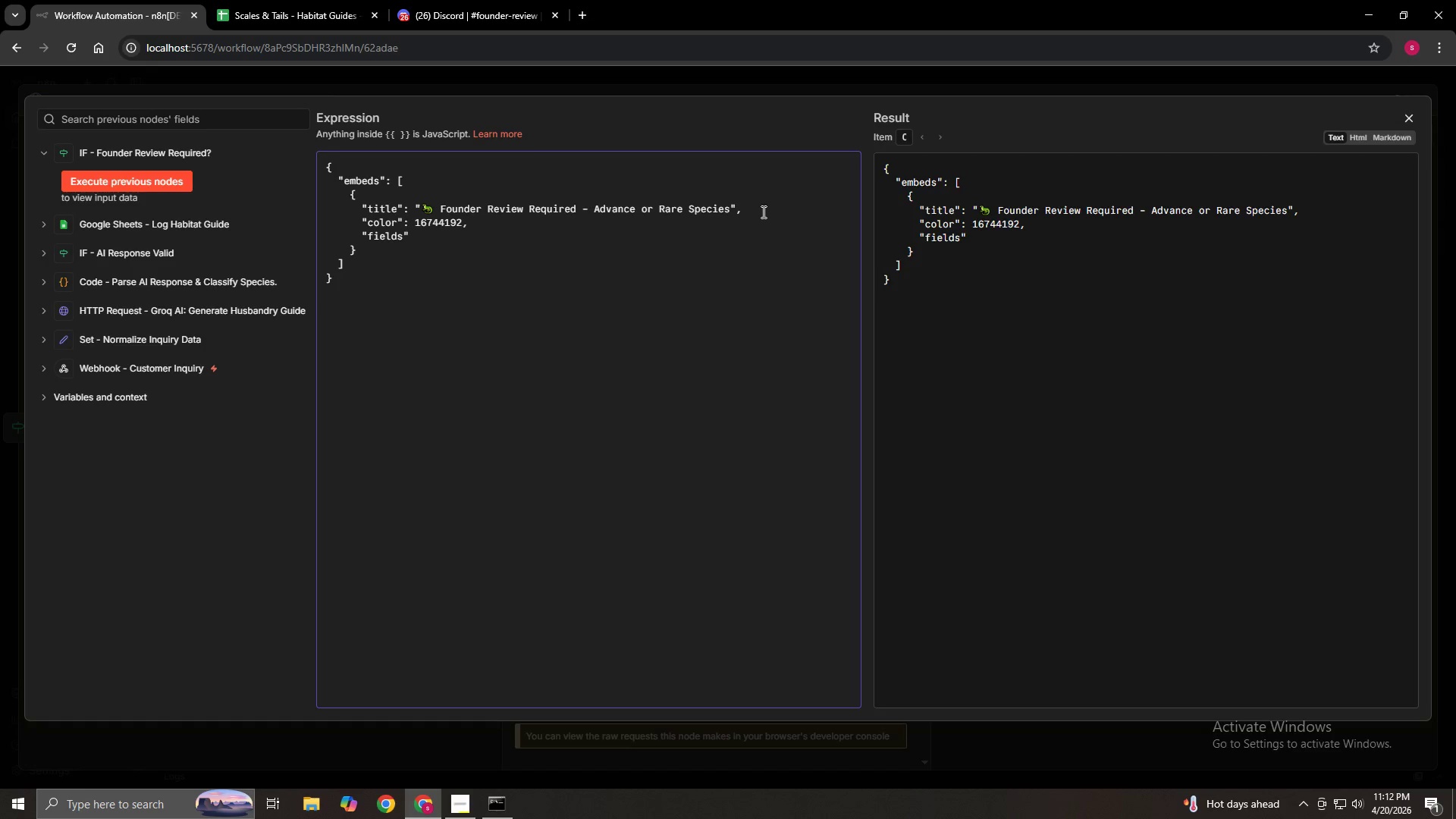 
key(Shift+Semicolon)
 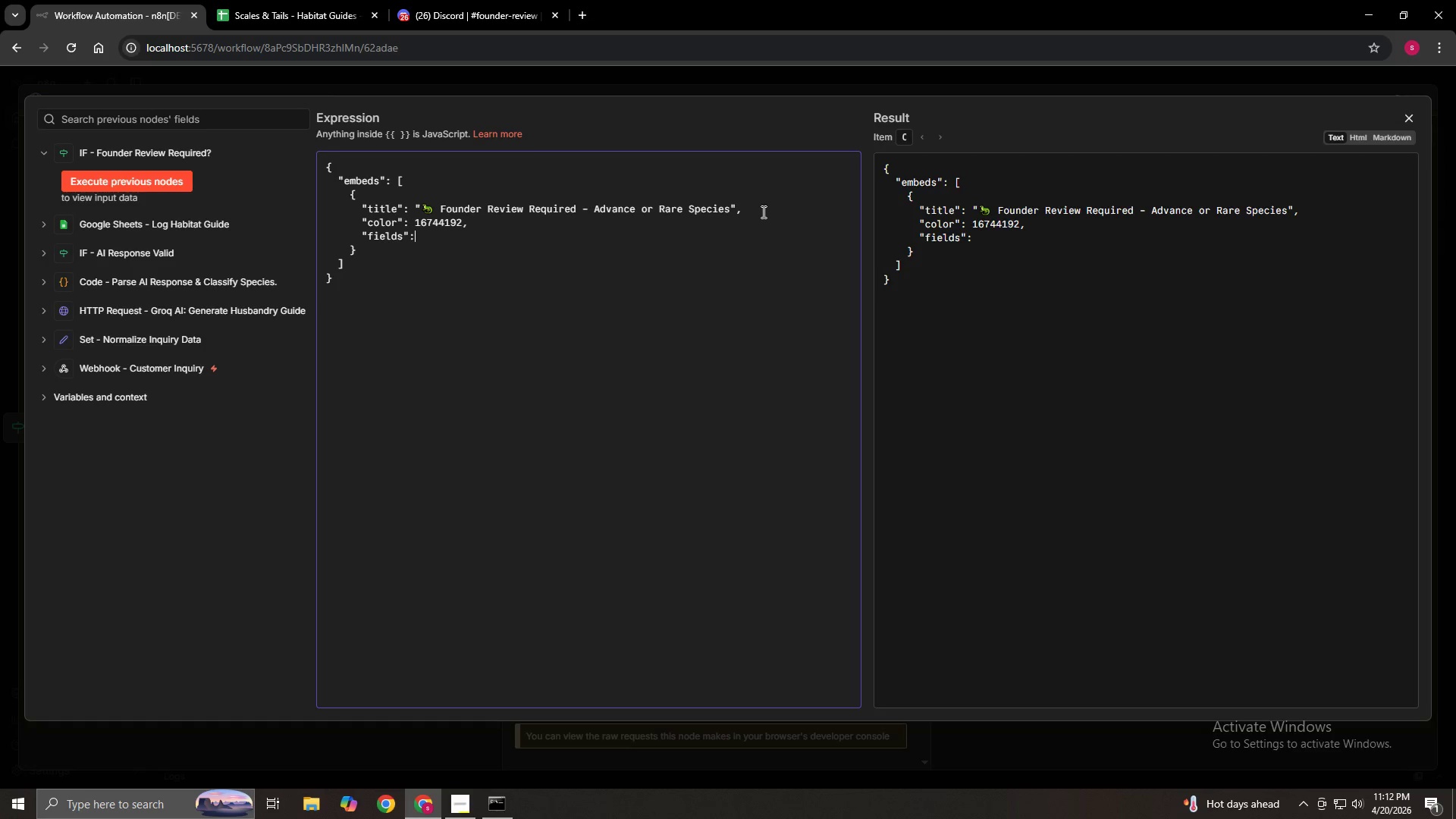 
key(Space)
 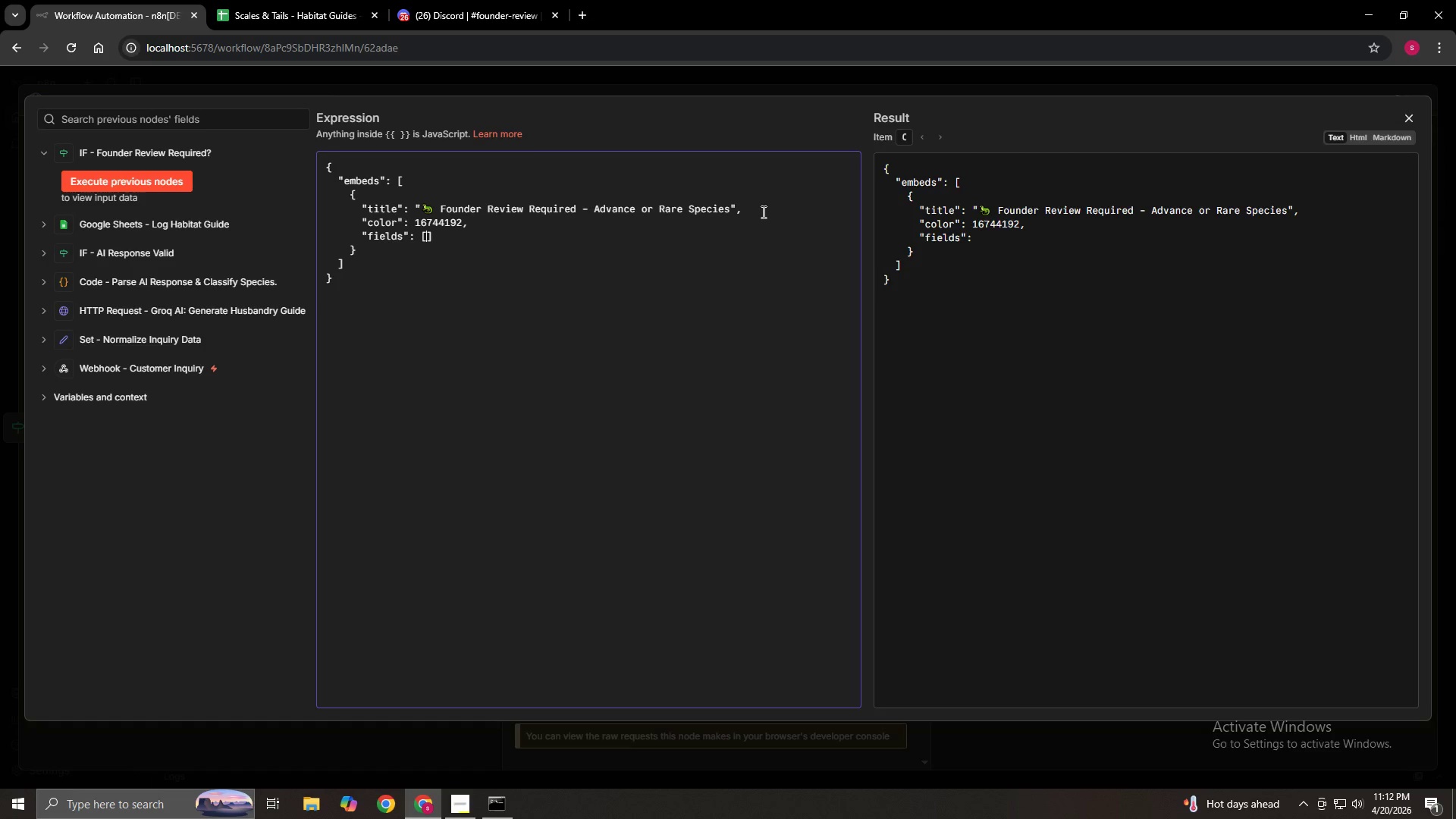 
key(BracketLeft)
 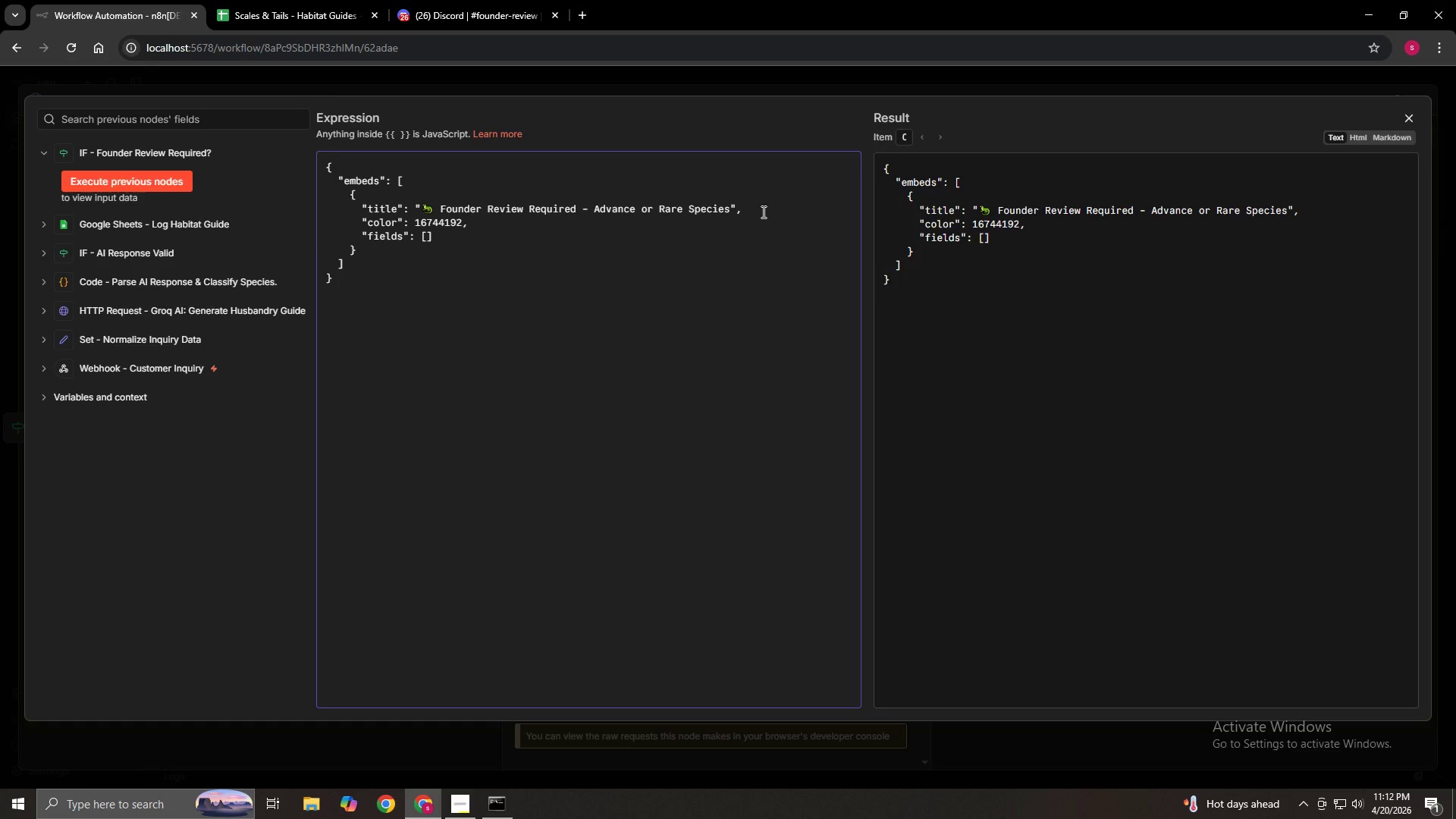 
key(Enter)
 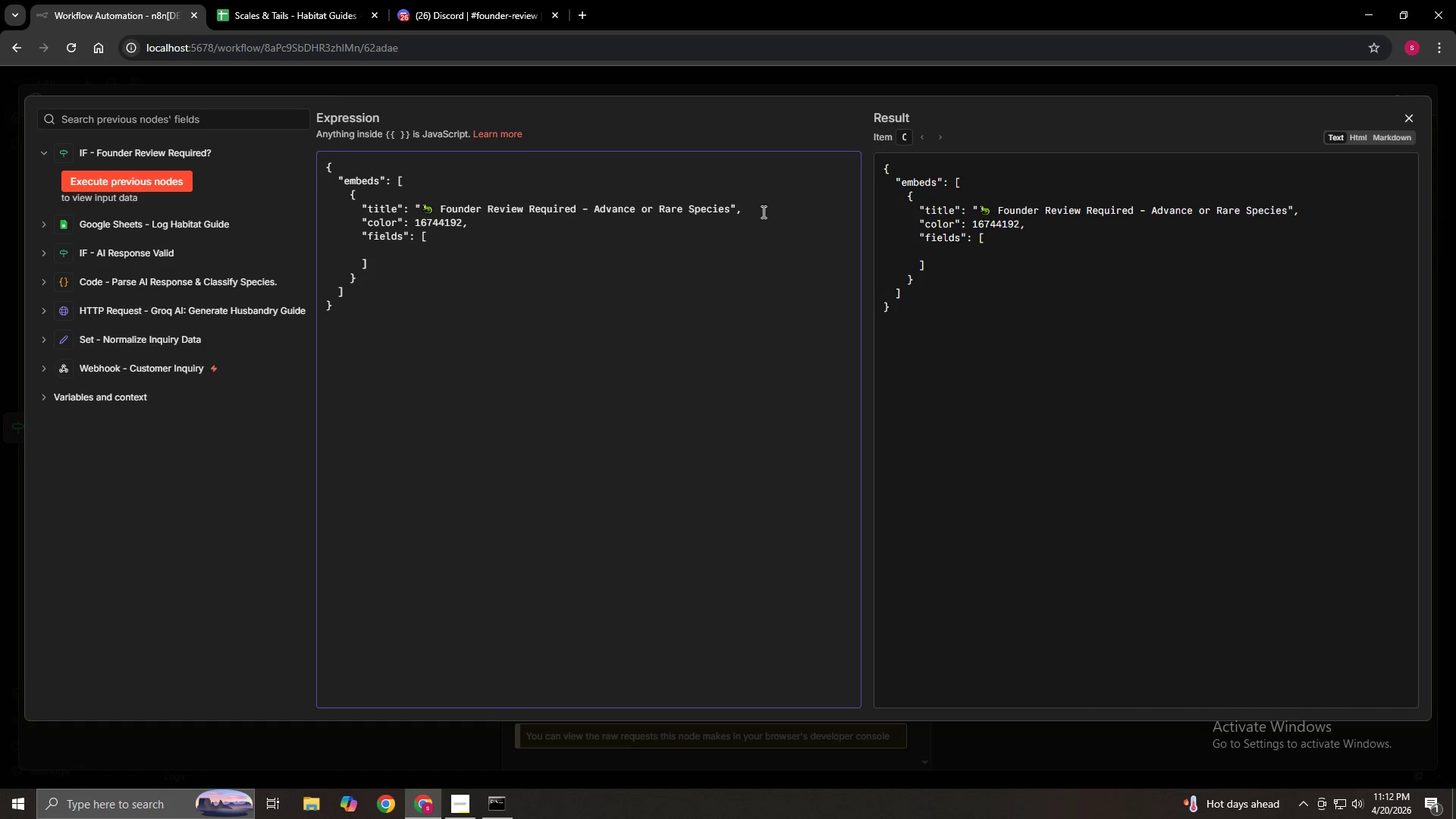 
hold_key(key=Space, duration=0.67)
 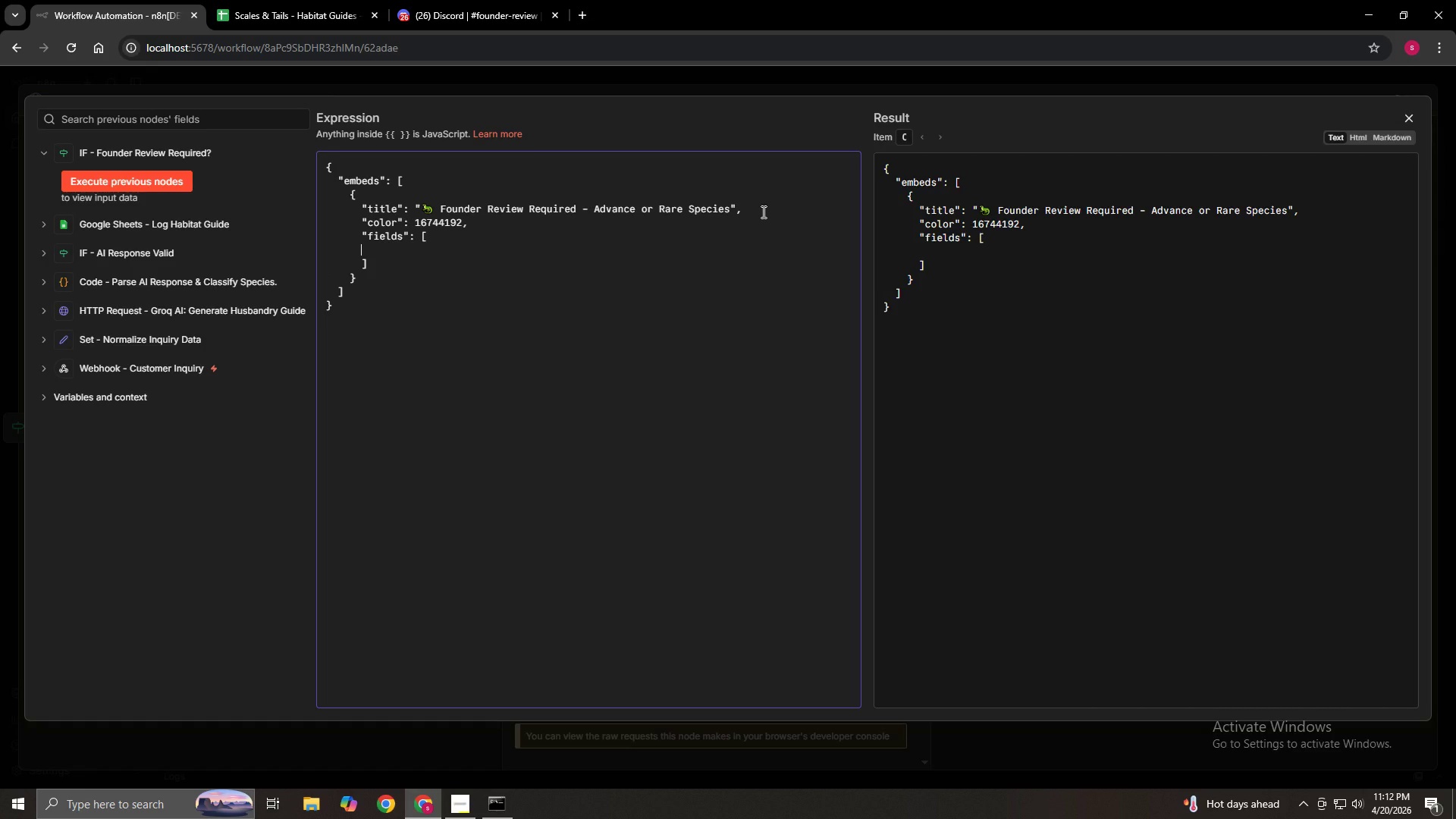 
key(Space)
 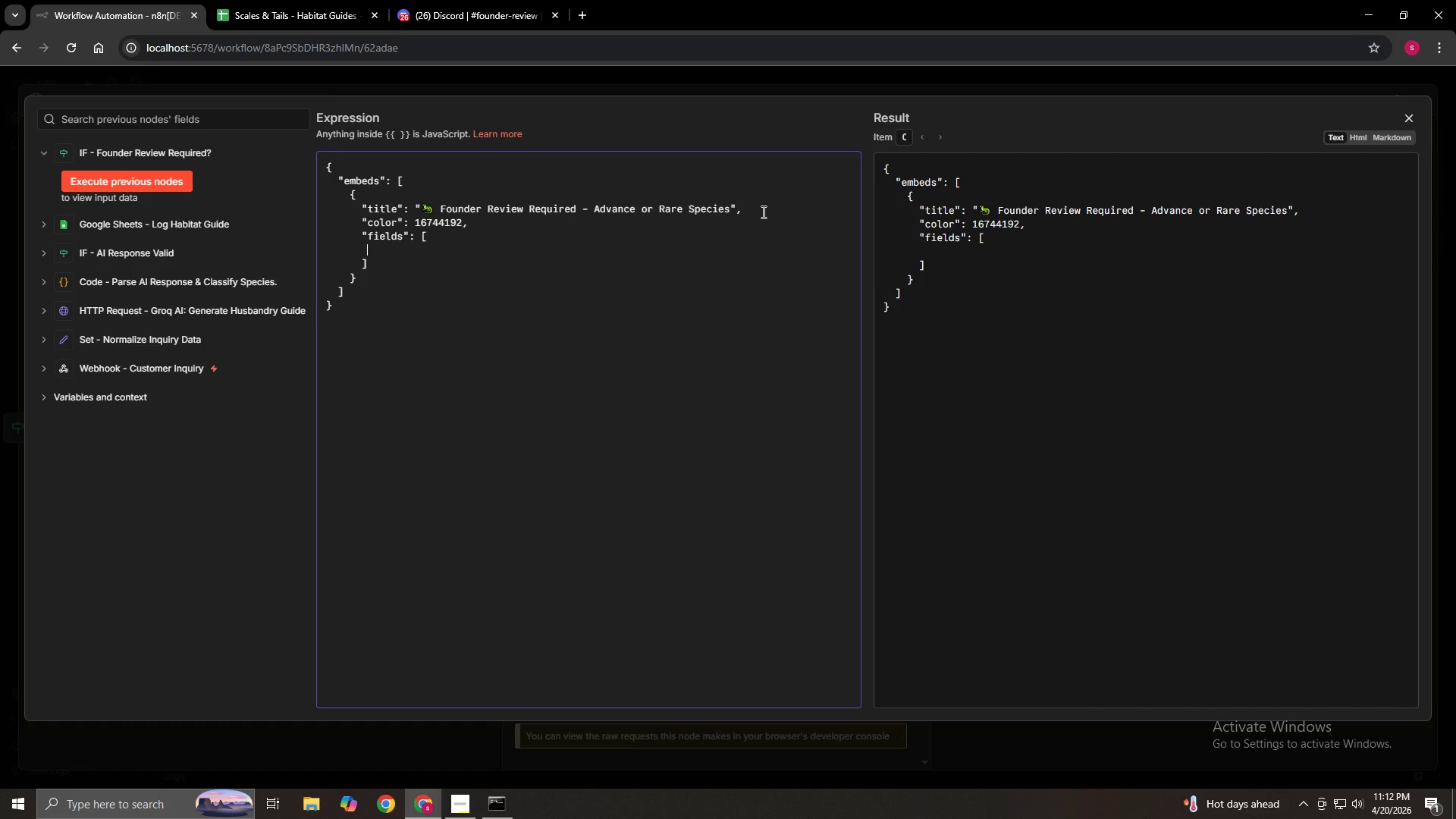 
key(Space)
 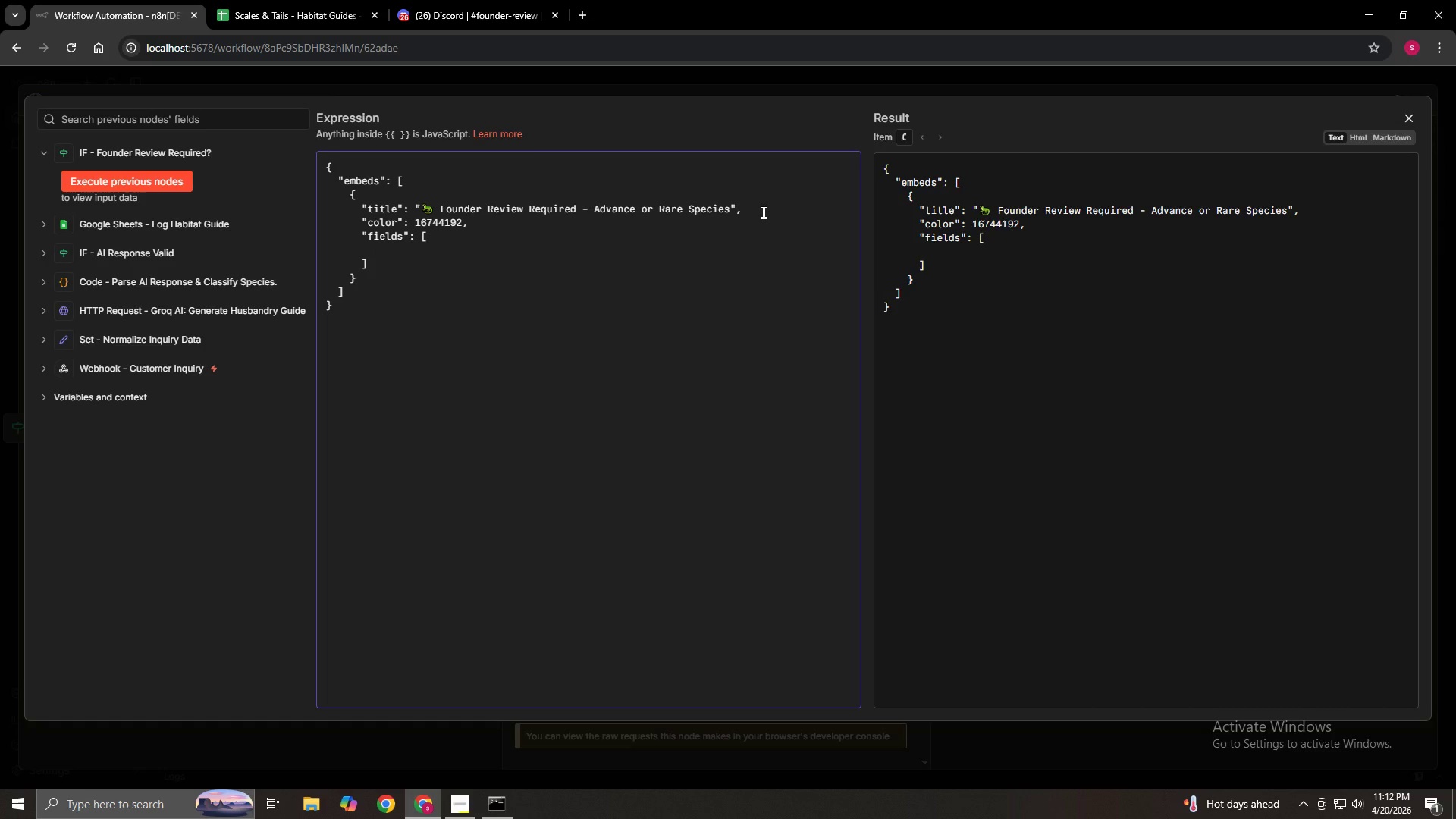 
key(Shift+BracketLeft)
 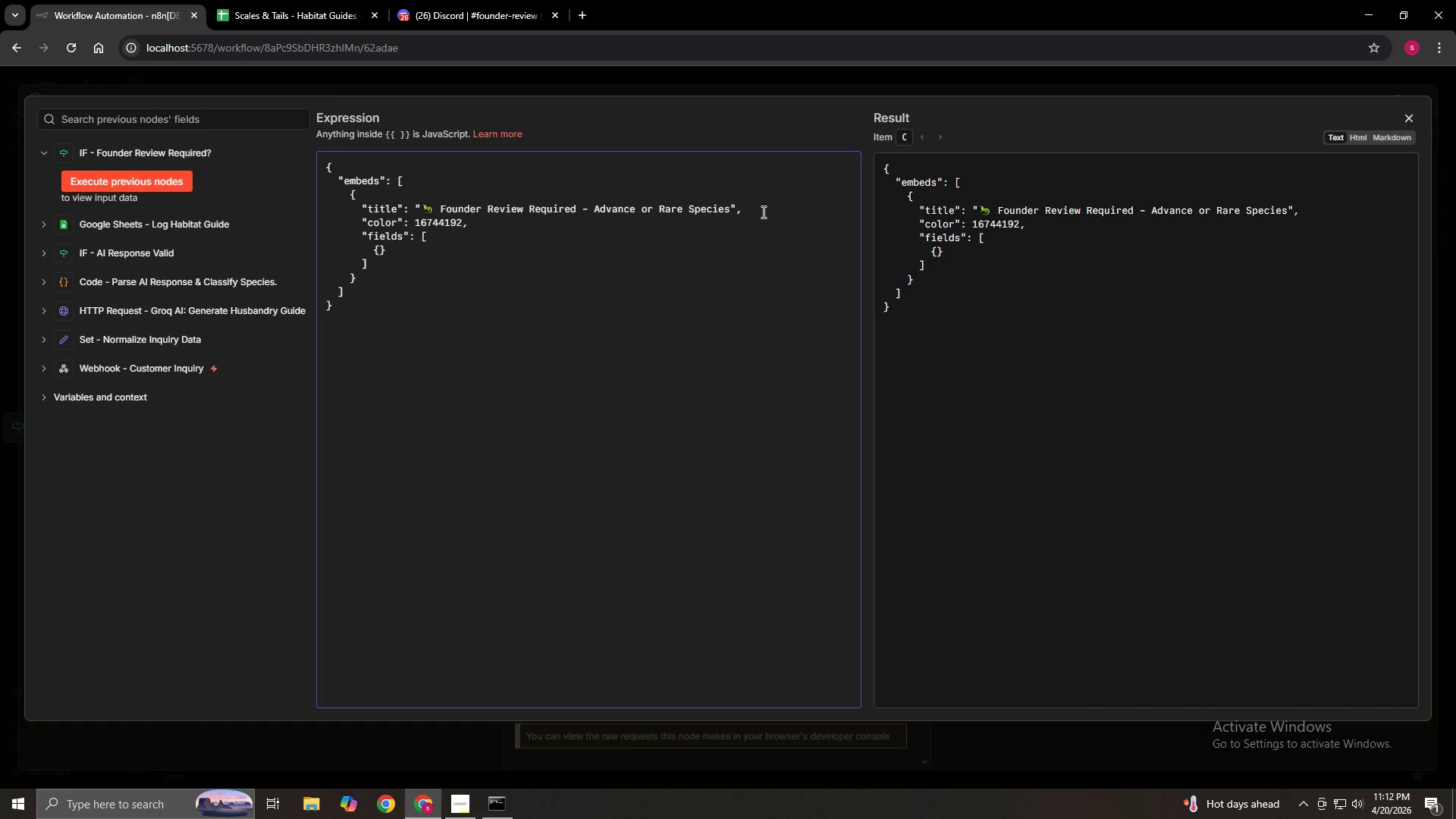 
key(Enter)
 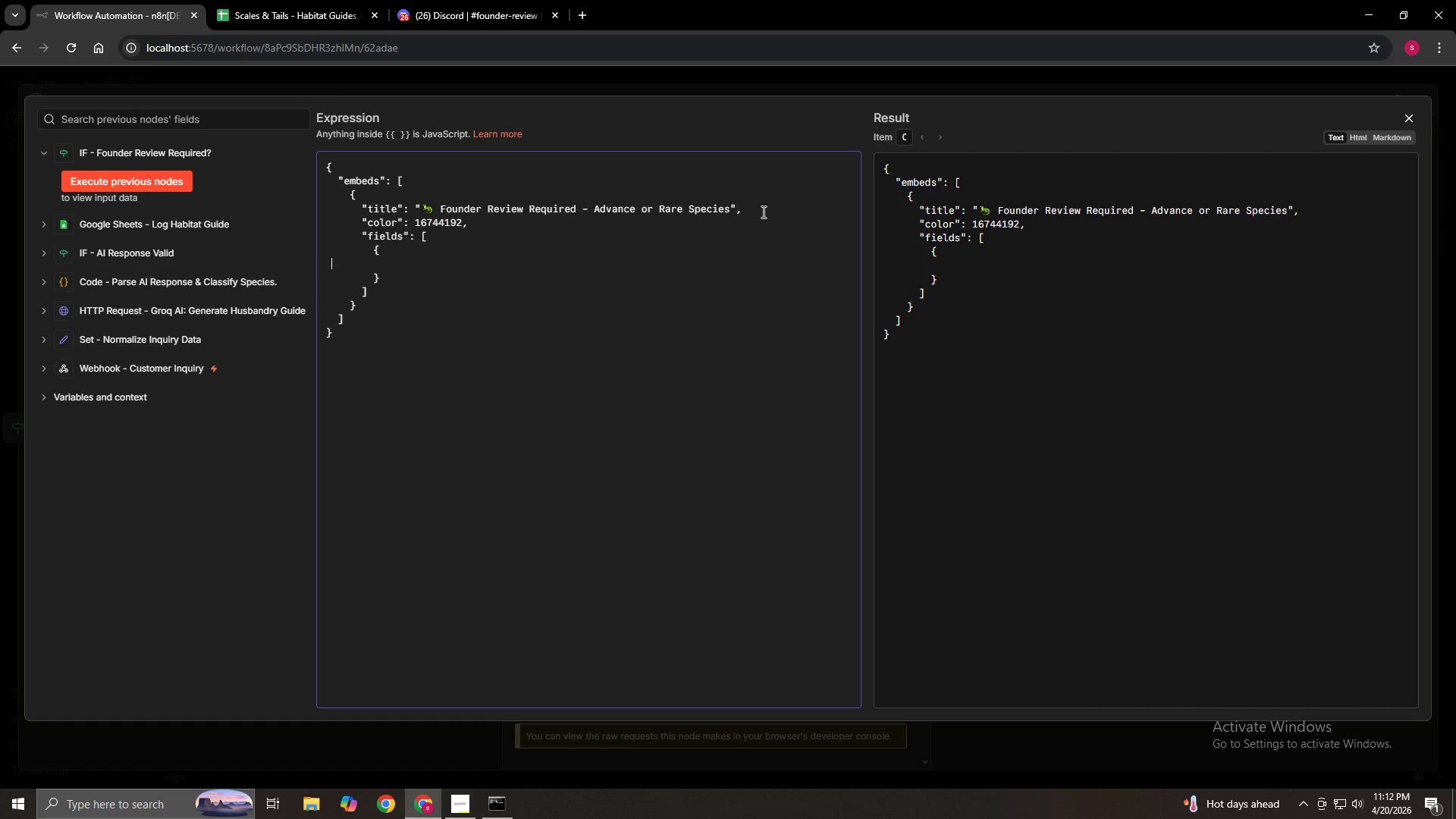 
type(          "name": "customer)
 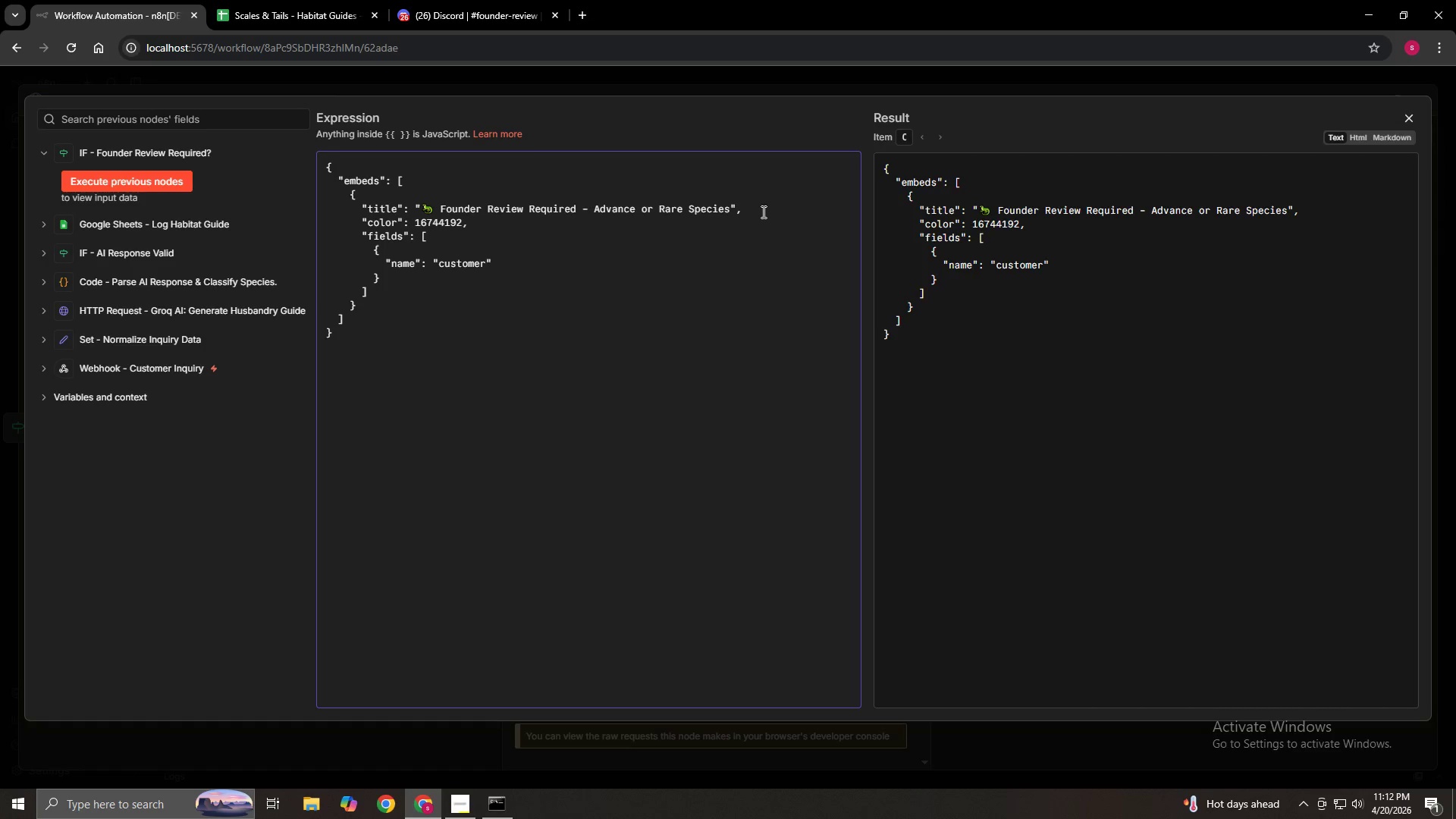 
key(ArrowLeft)
 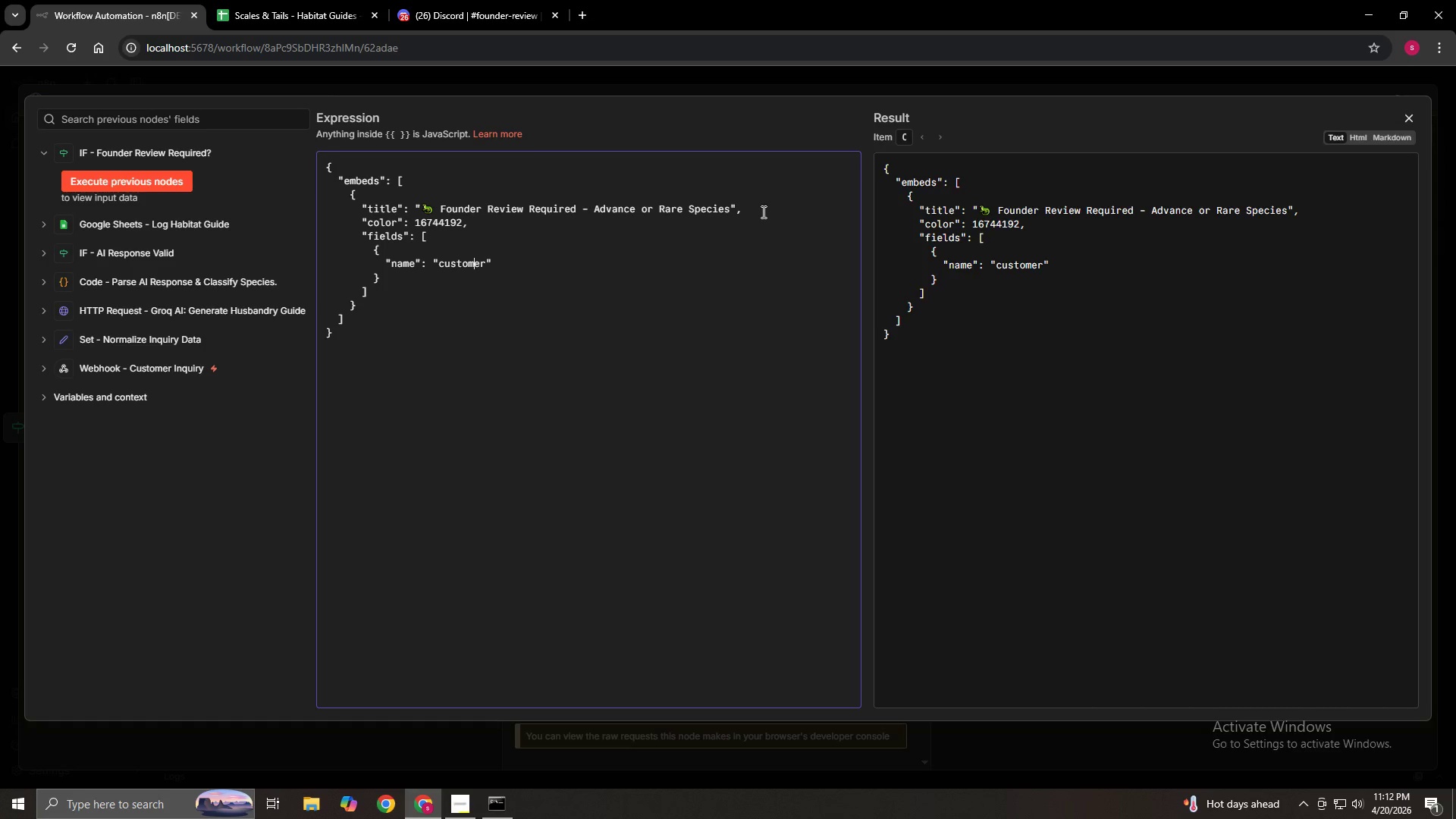 
key(ArrowLeft)
 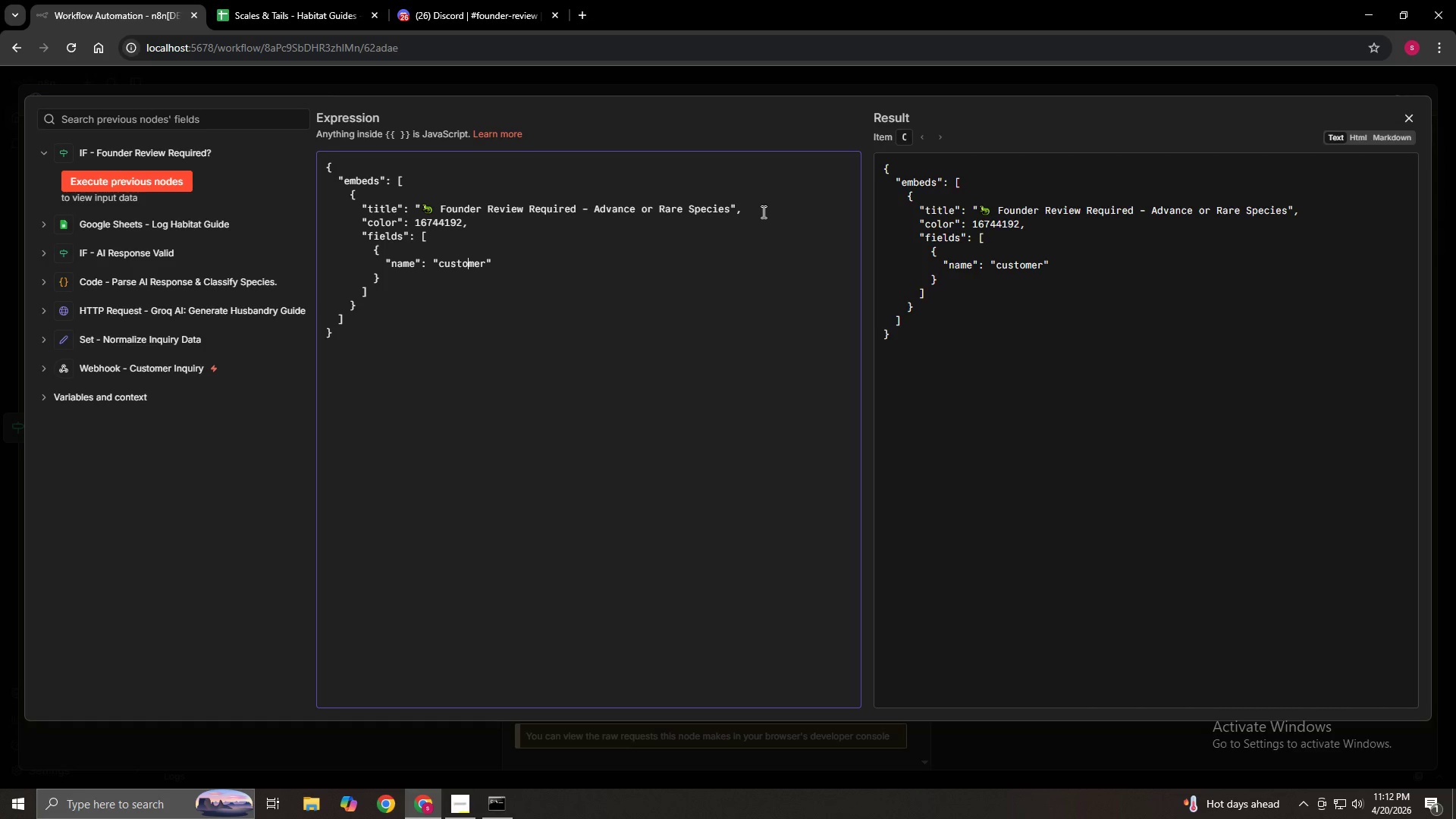 
key(ArrowLeft)
 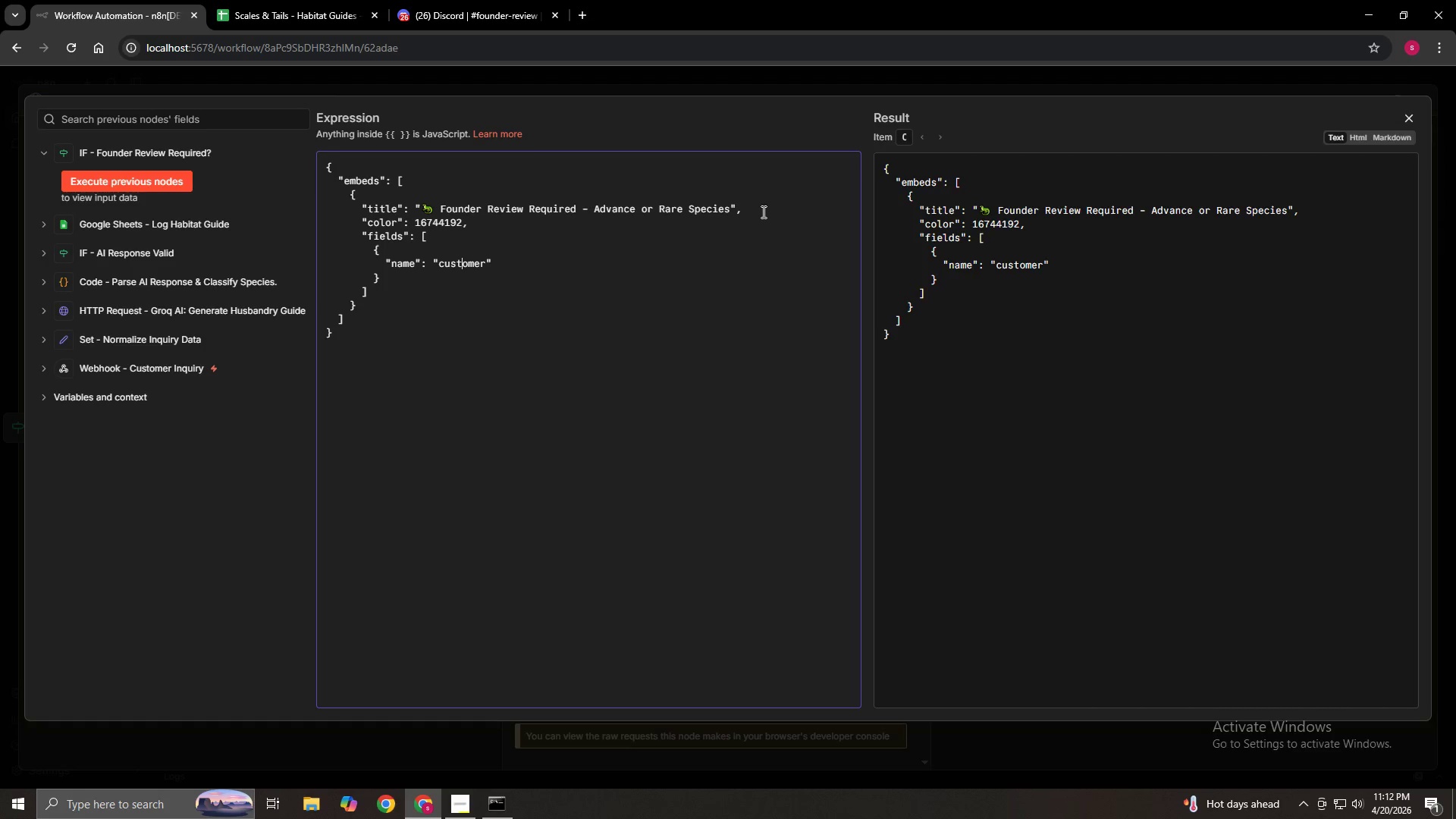 
key(ArrowLeft)
 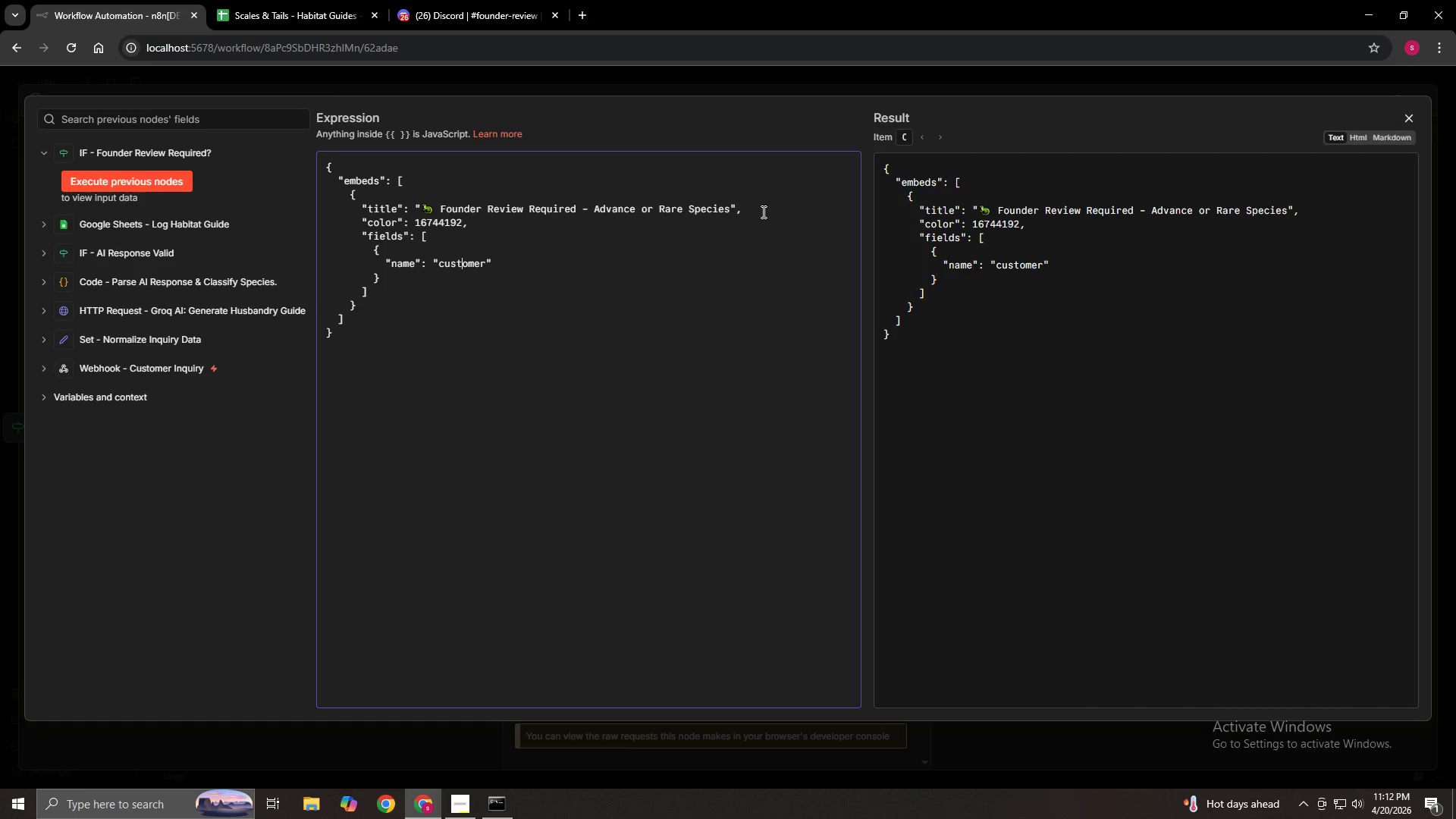 
key(ArrowLeft)
 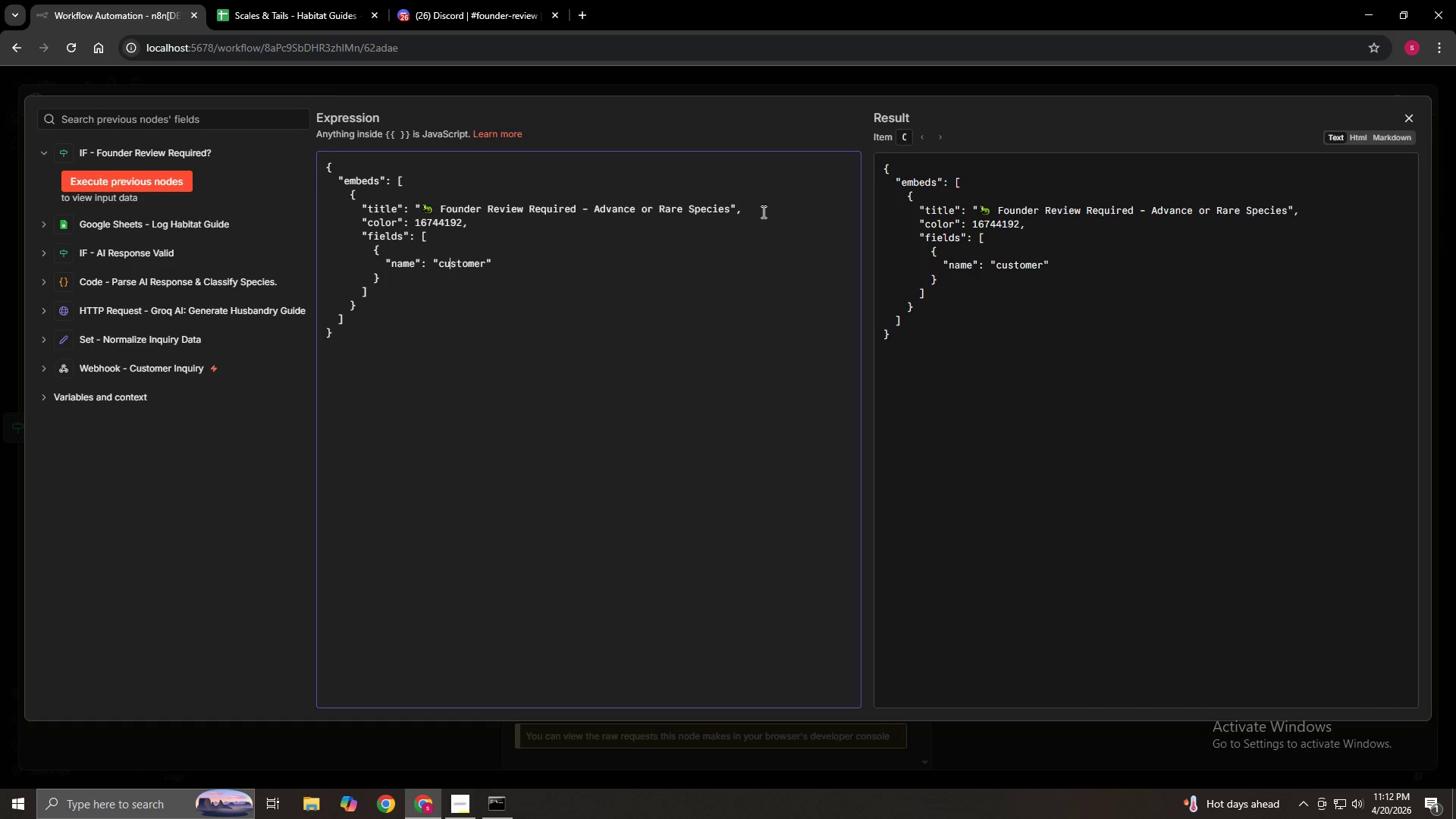 
key(ArrowLeft)
 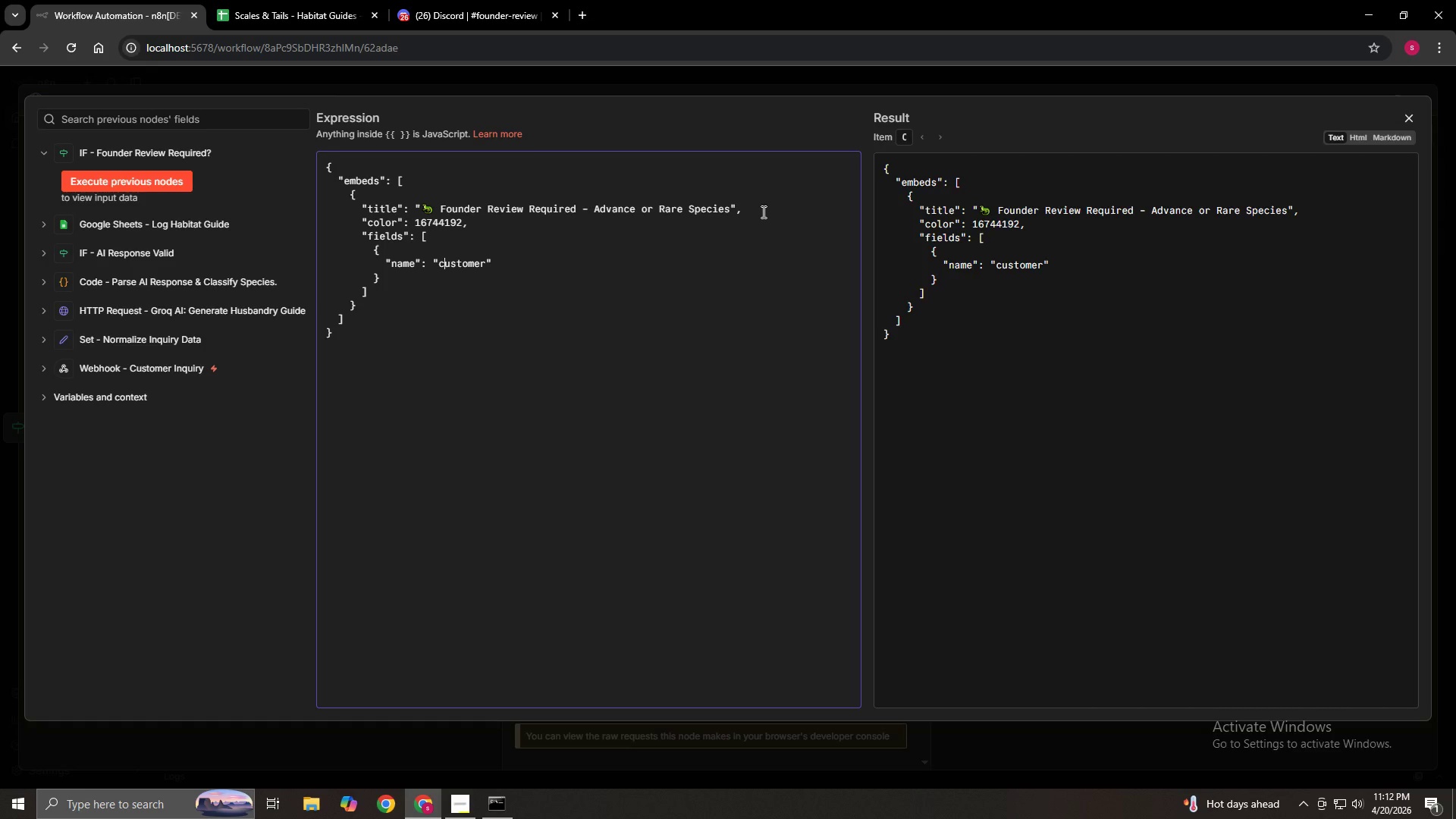 
key(ArrowLeft)
 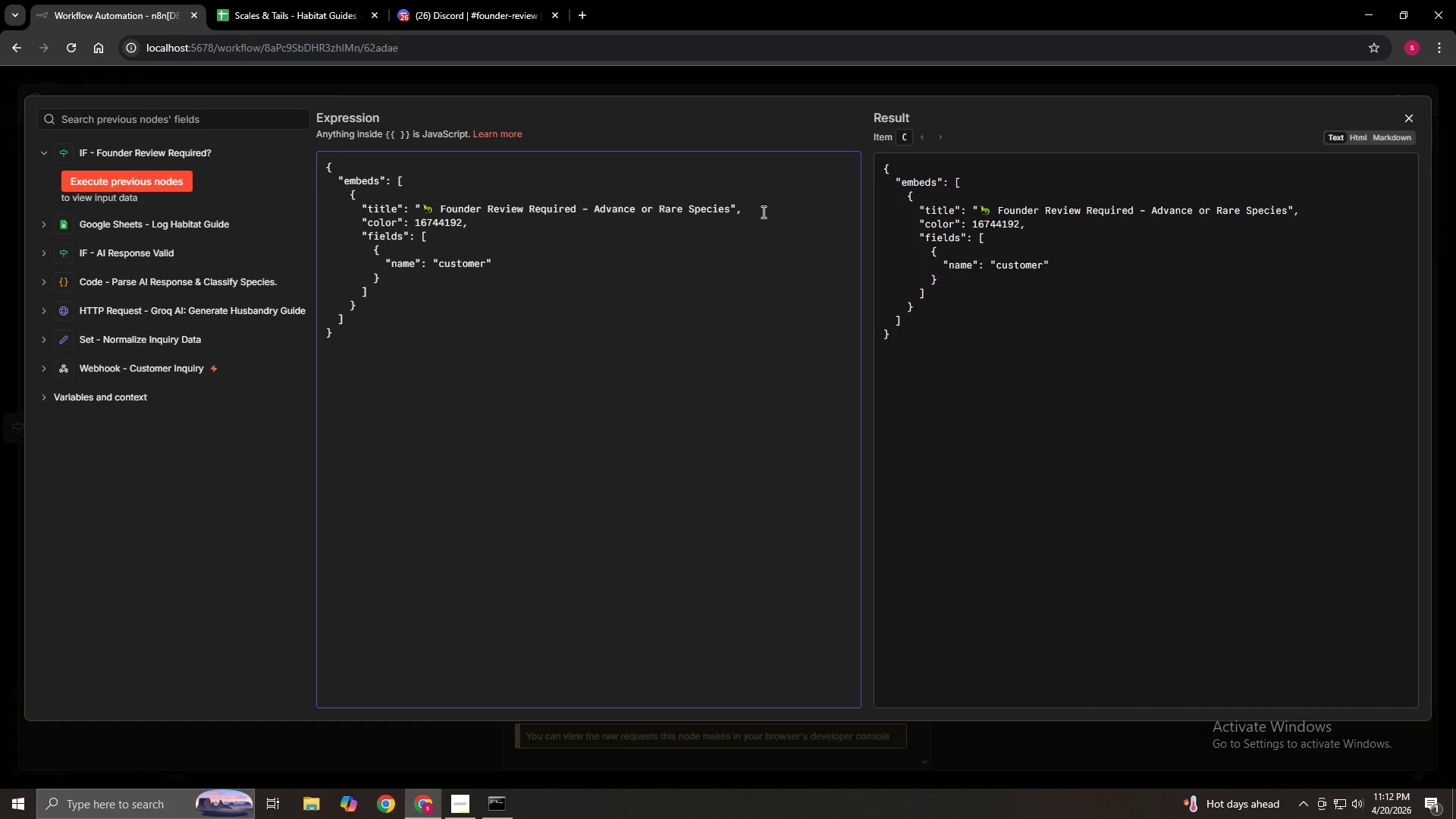 
key(Backspace)
 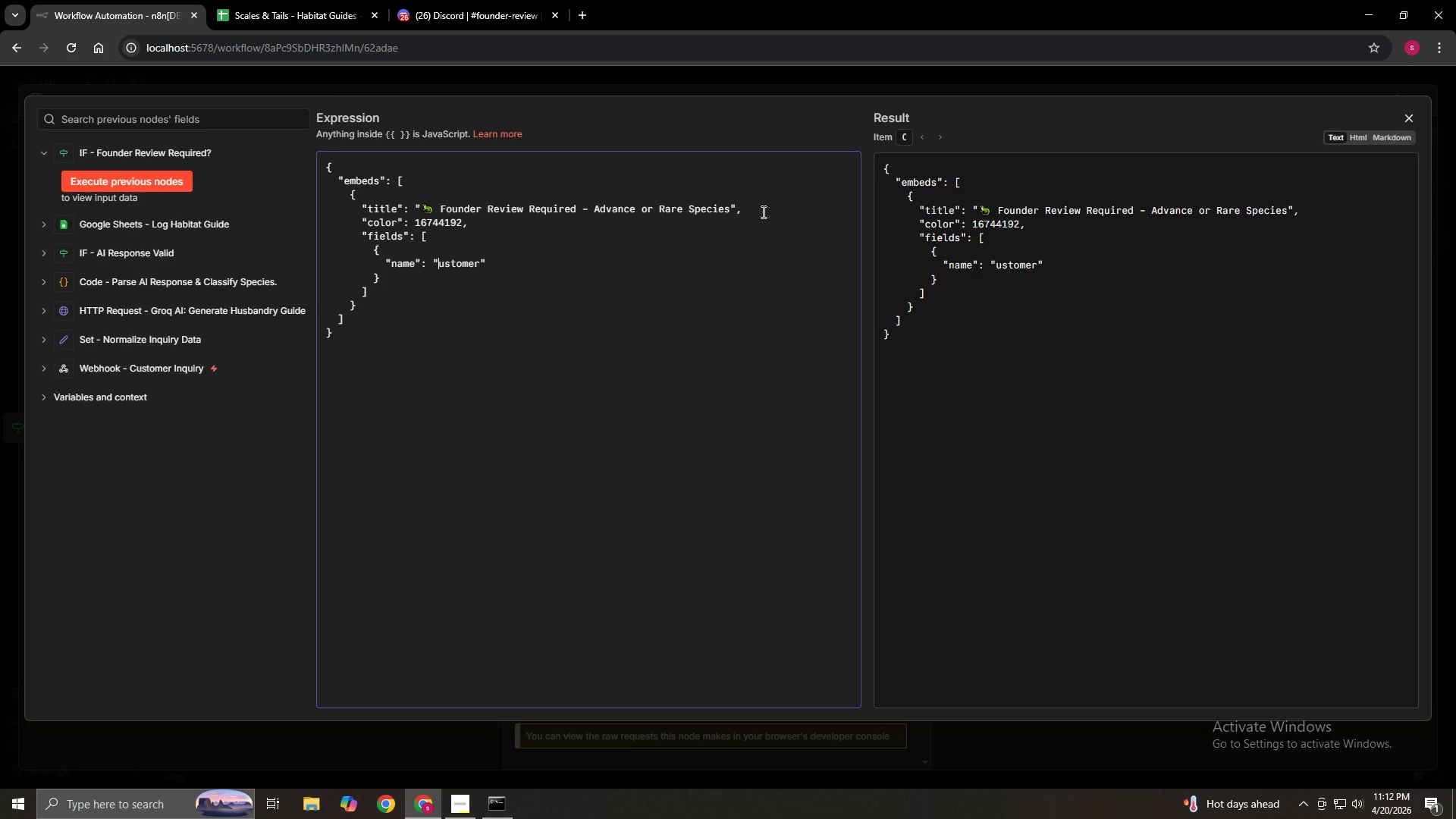 
key(Shift+C)
 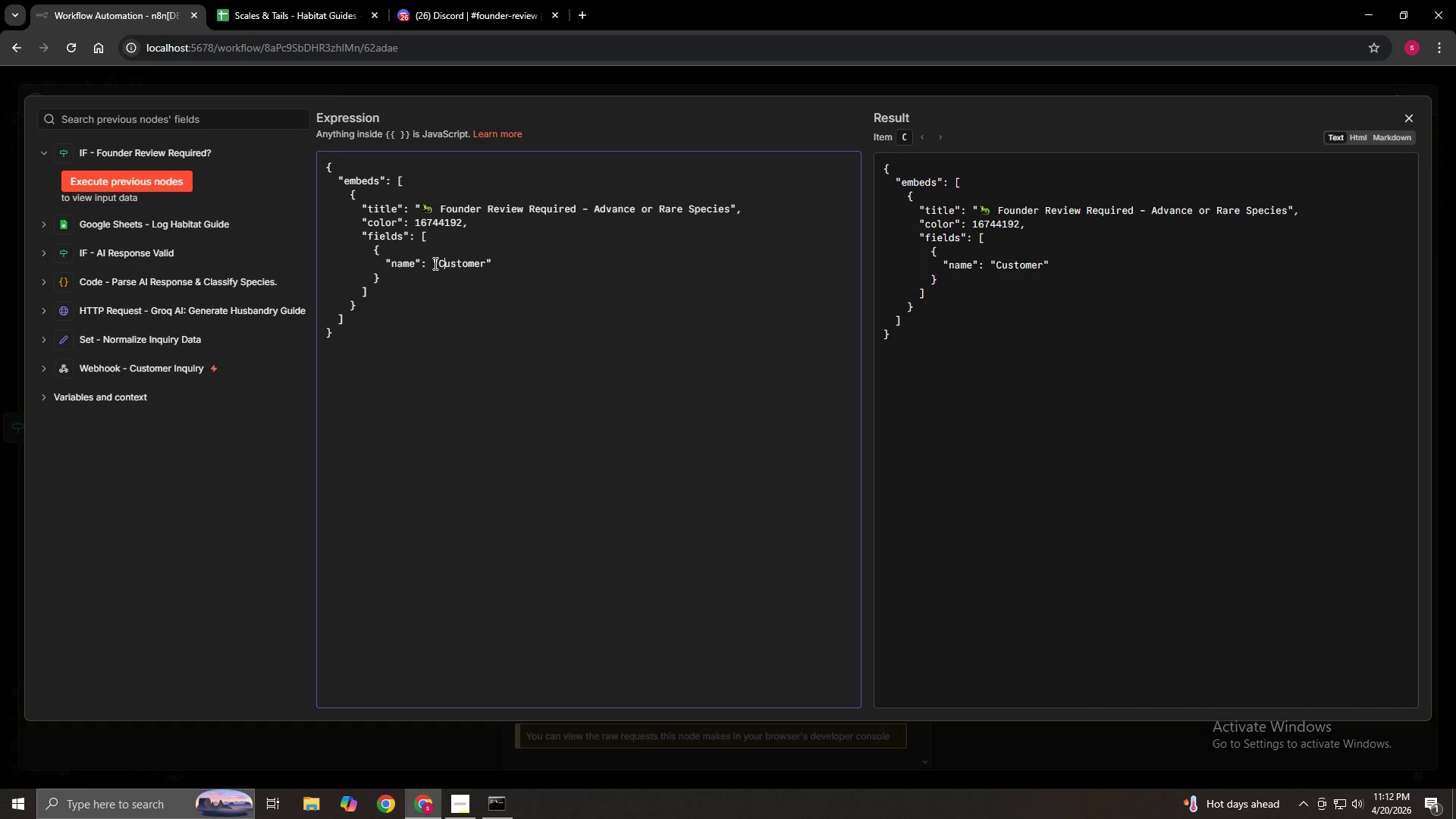 
left_click([436, 263])
 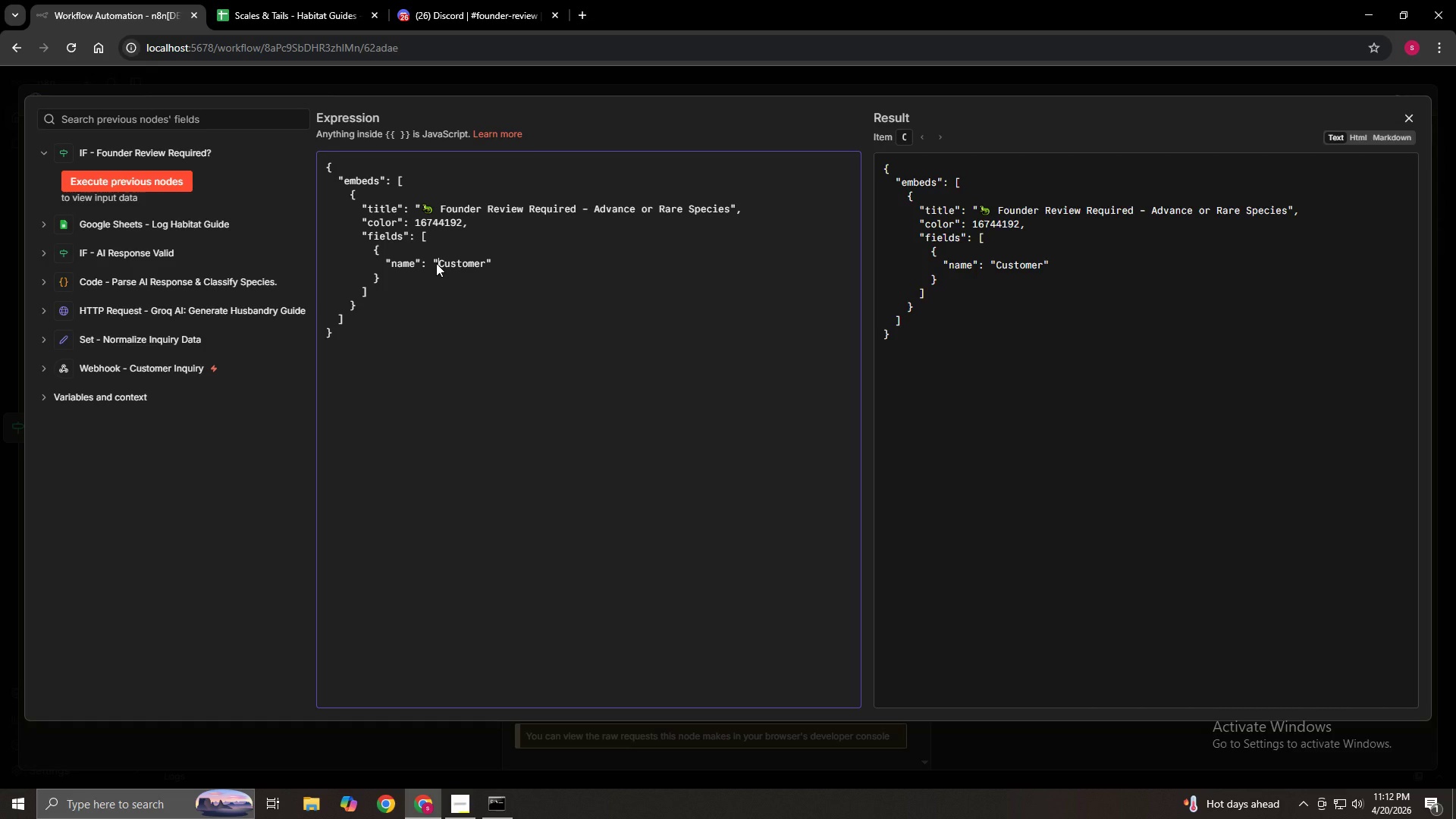 
right_click([436, 263])
 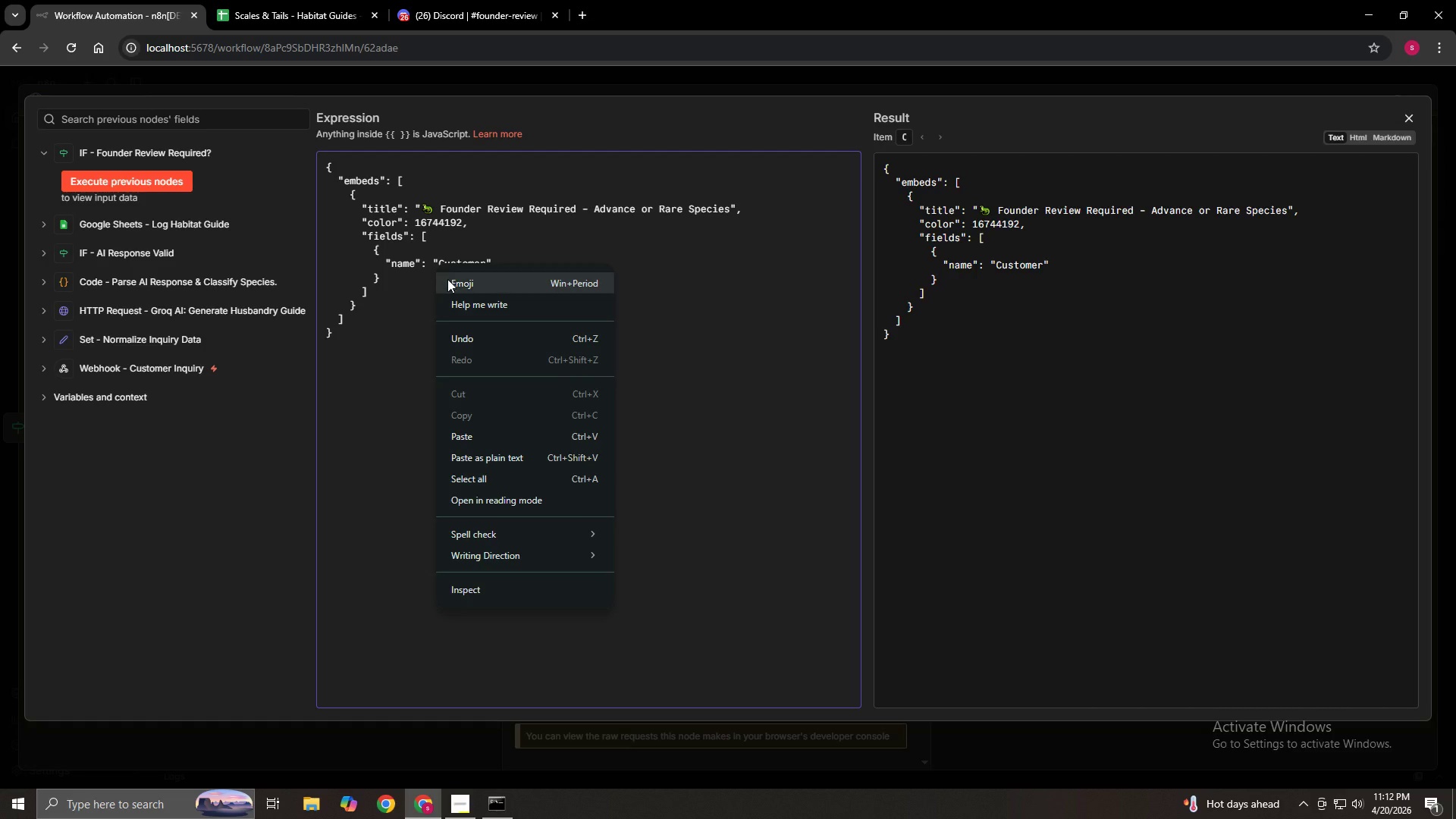 
left_click([447, 279])
 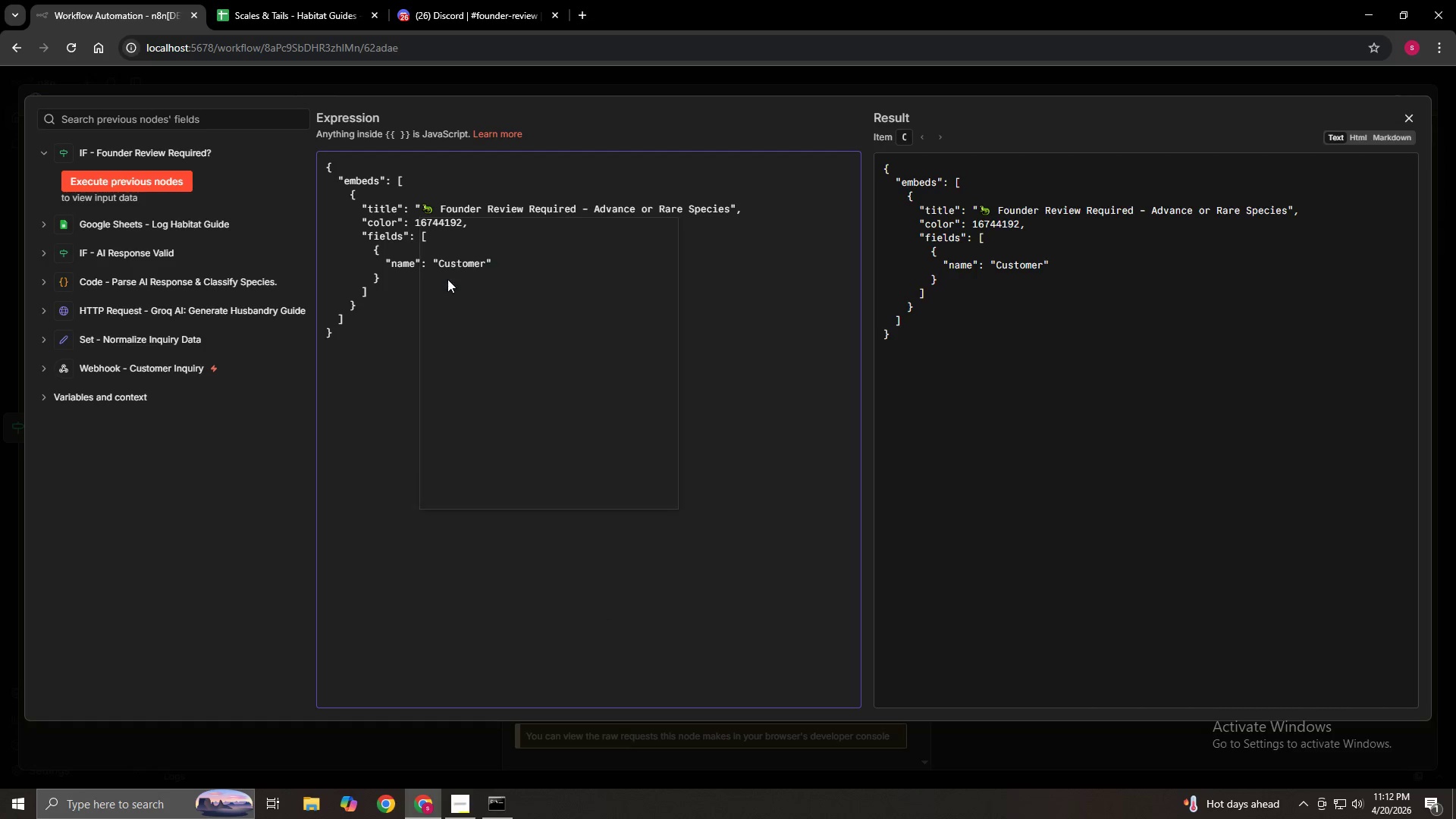 
key(Meta+MetaLeft)
 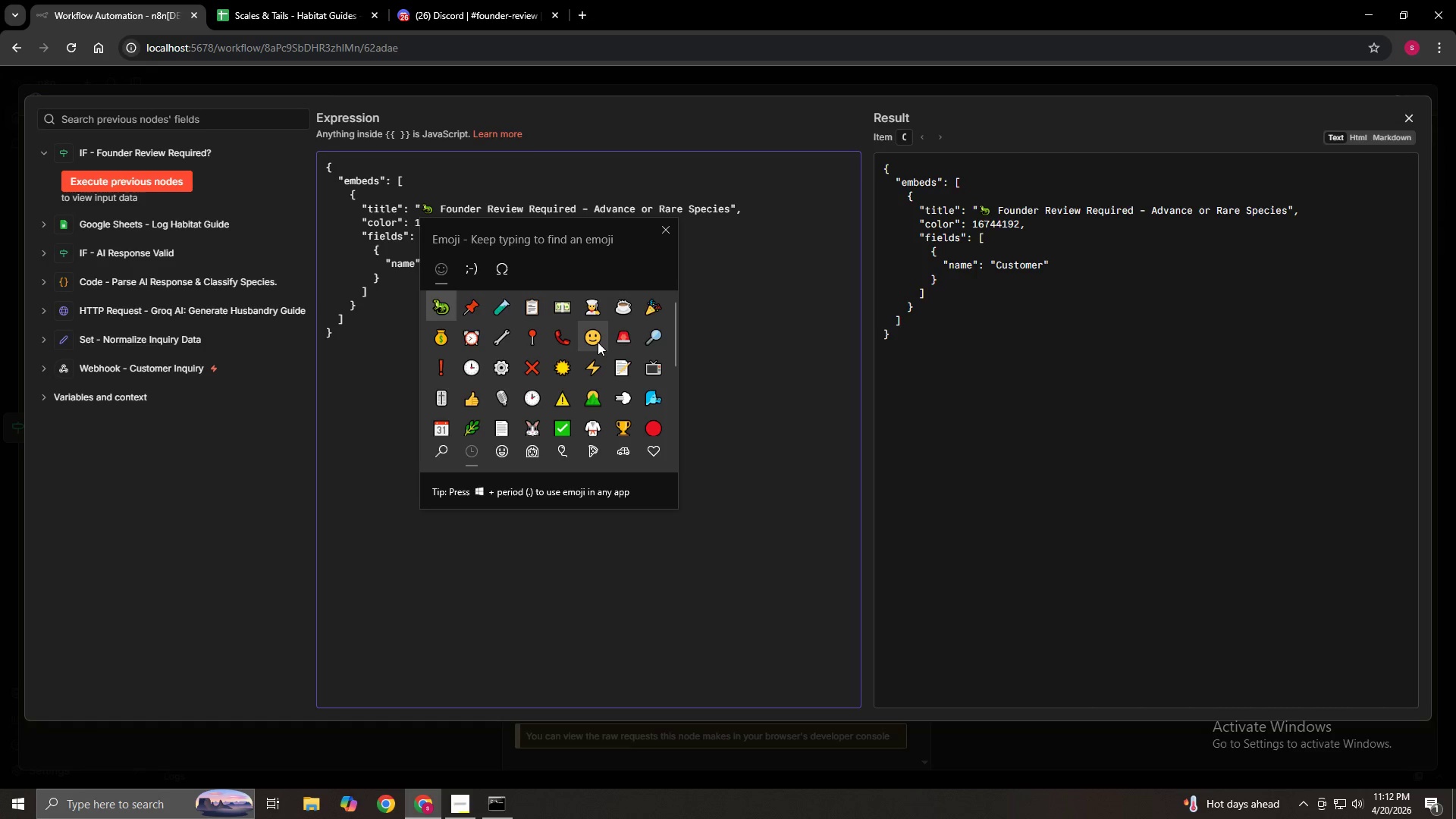 
key(Meta+Period)
 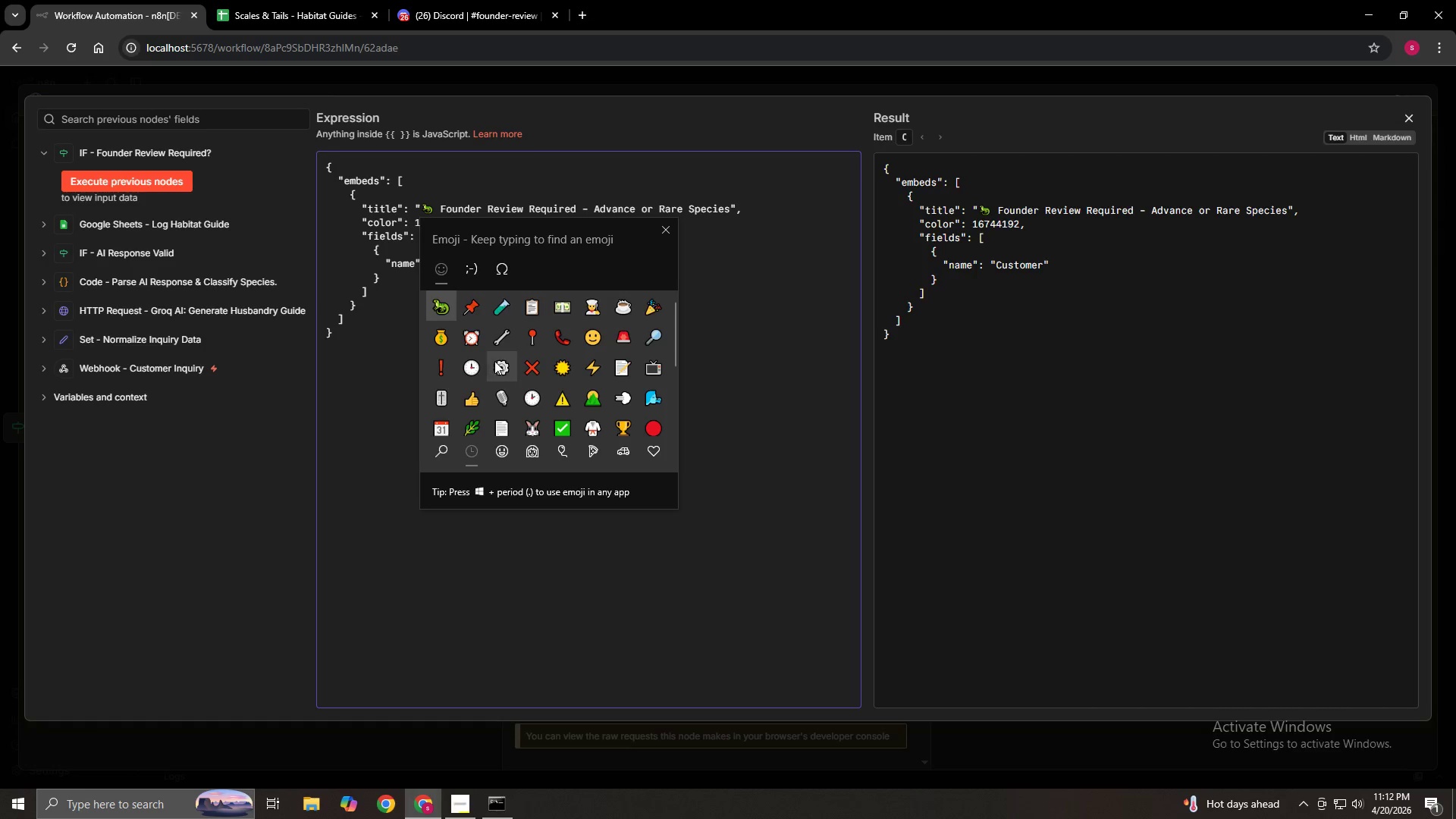 
left_click([598, 342])
 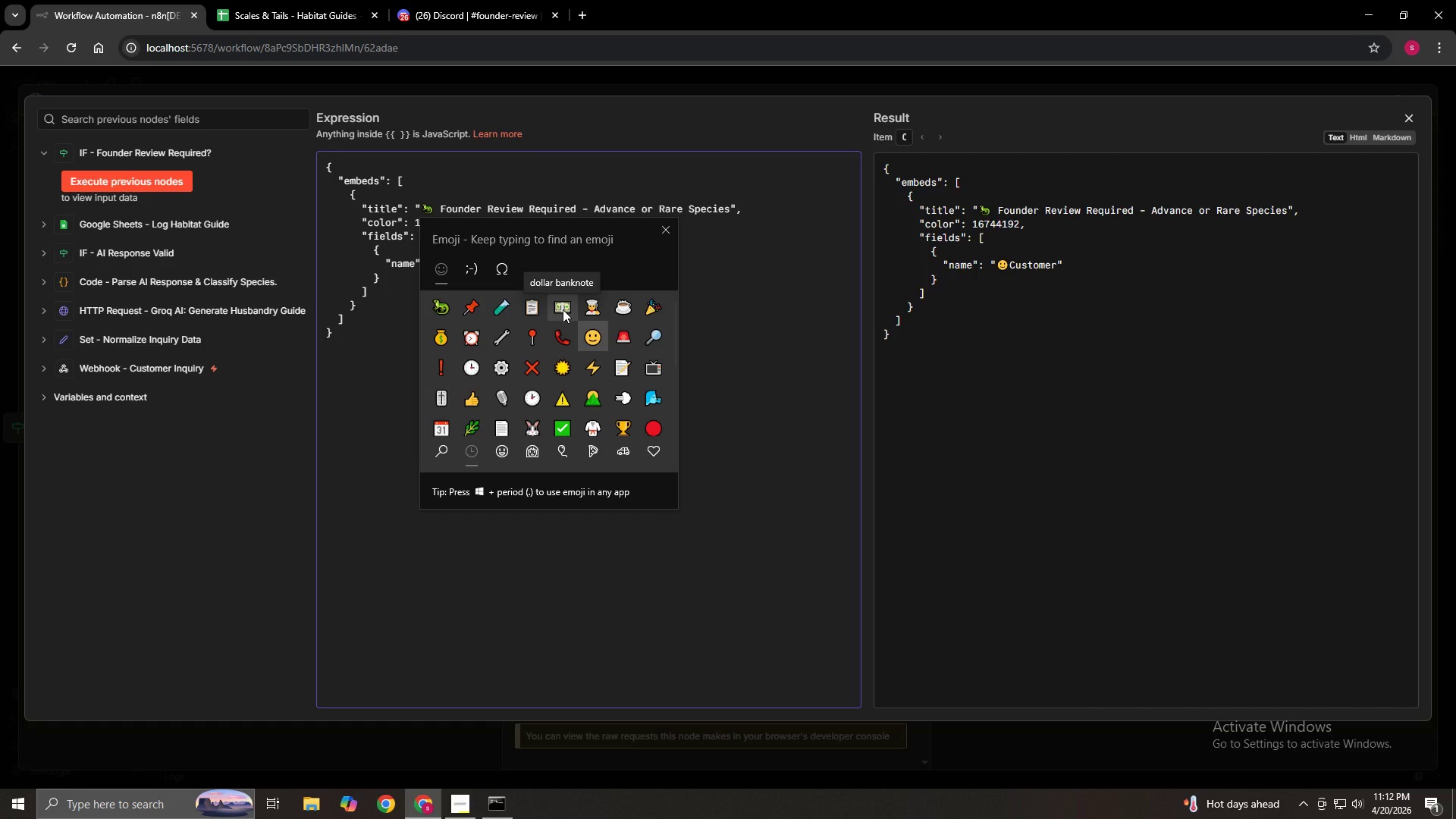 
wait(16.38)
 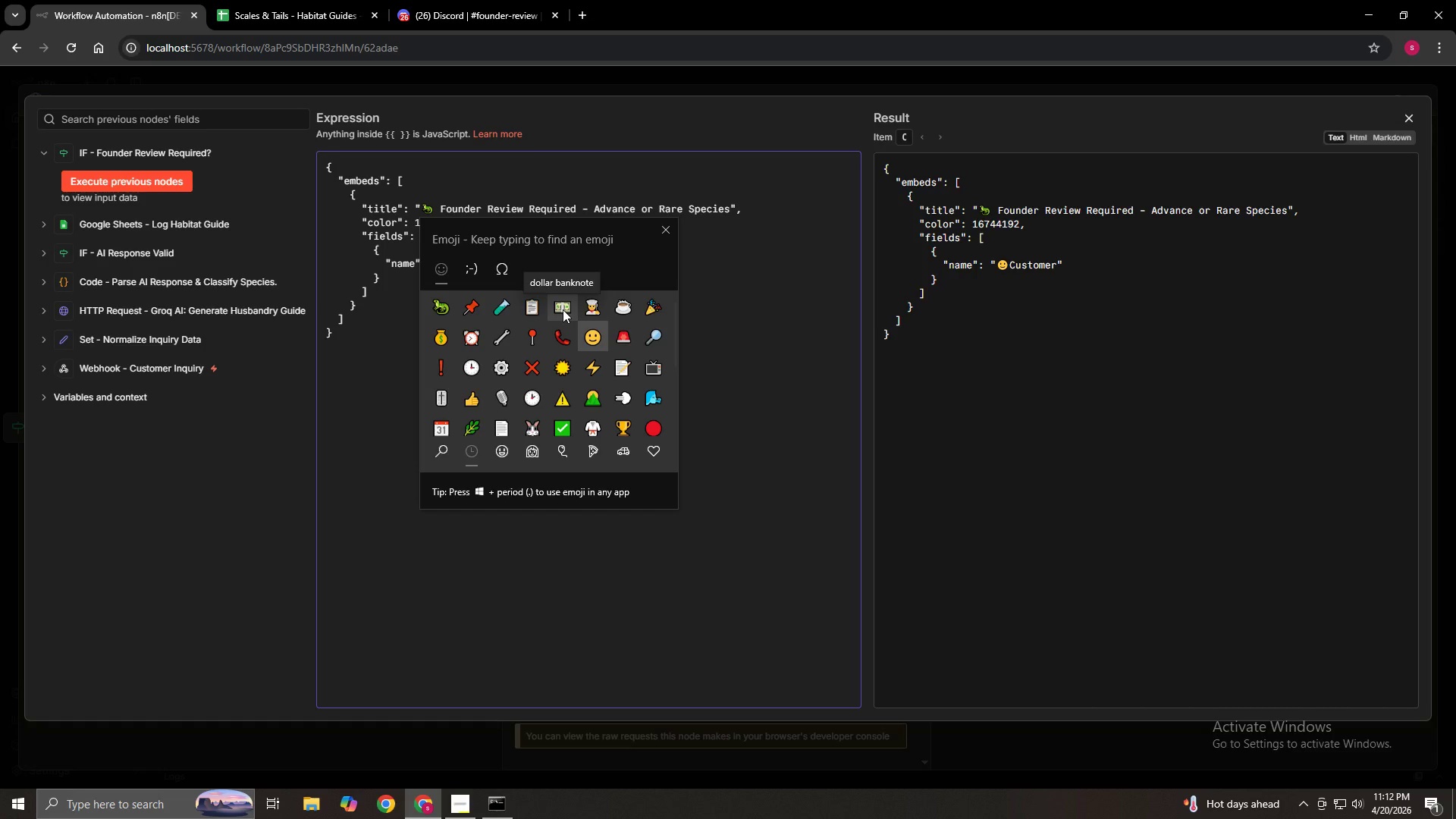 
left_click([664, 224])
 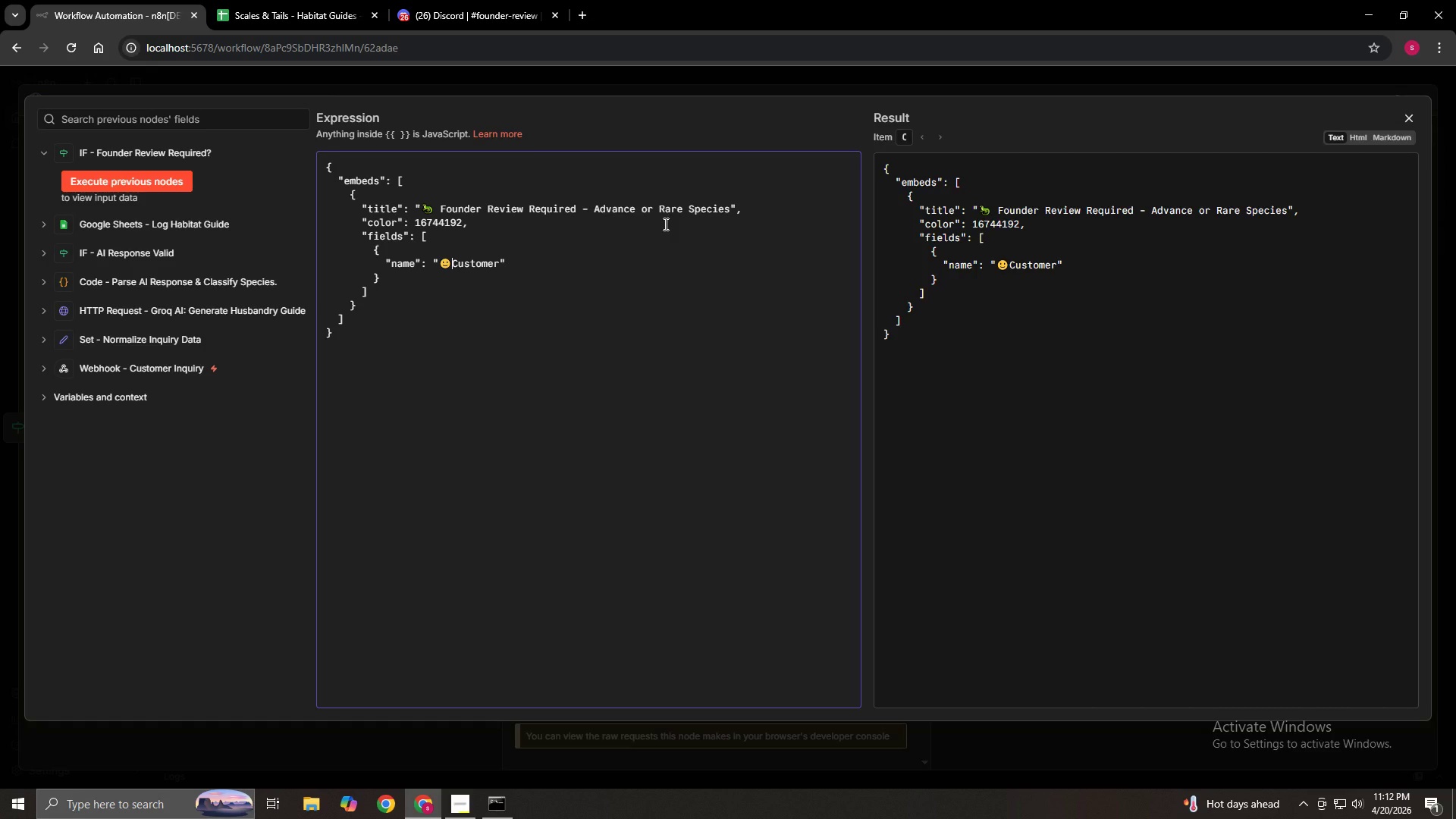 
hold_key(key=MetaLeft, duration=1.5)
 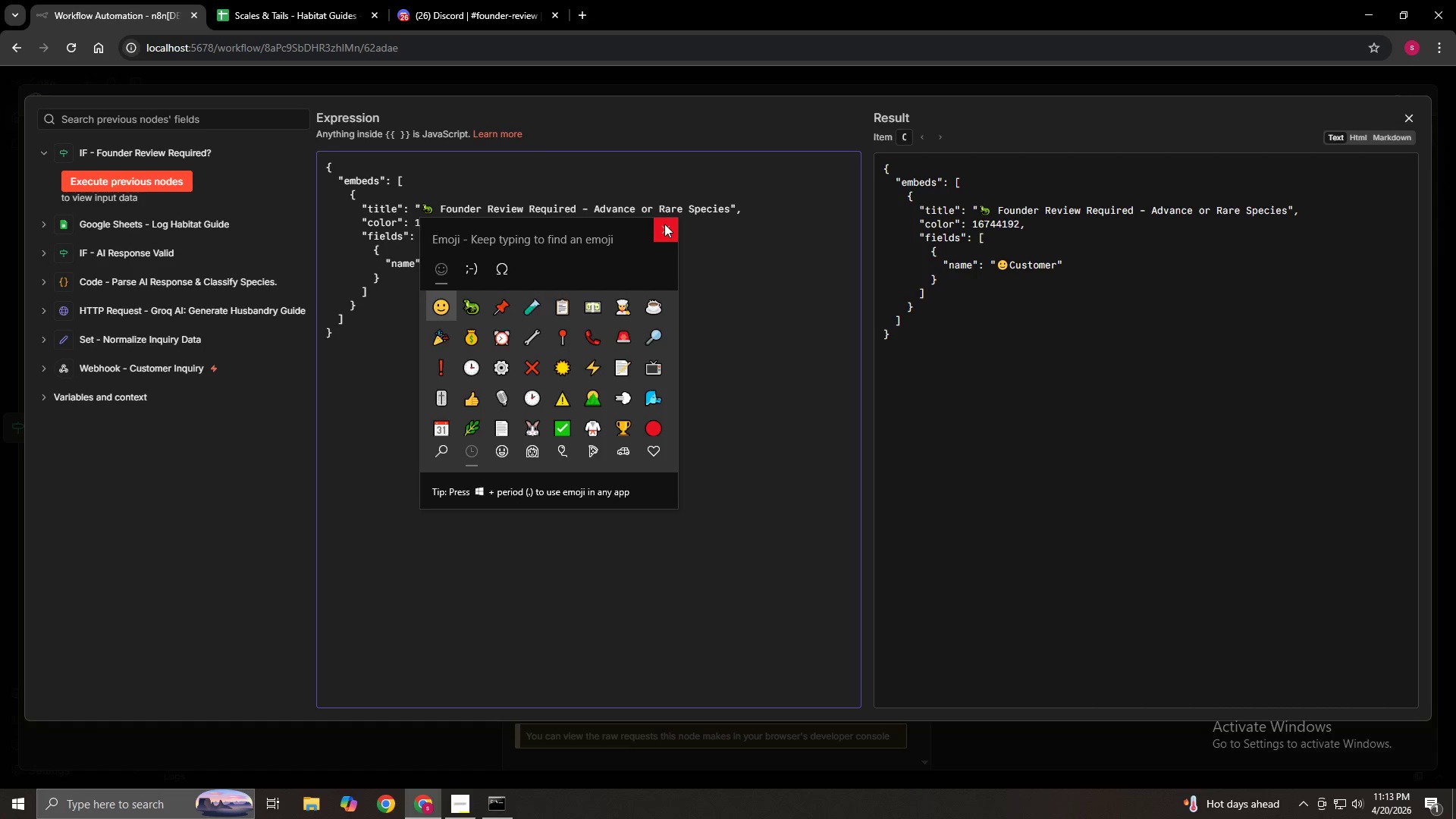 
key(Meta+Period)
 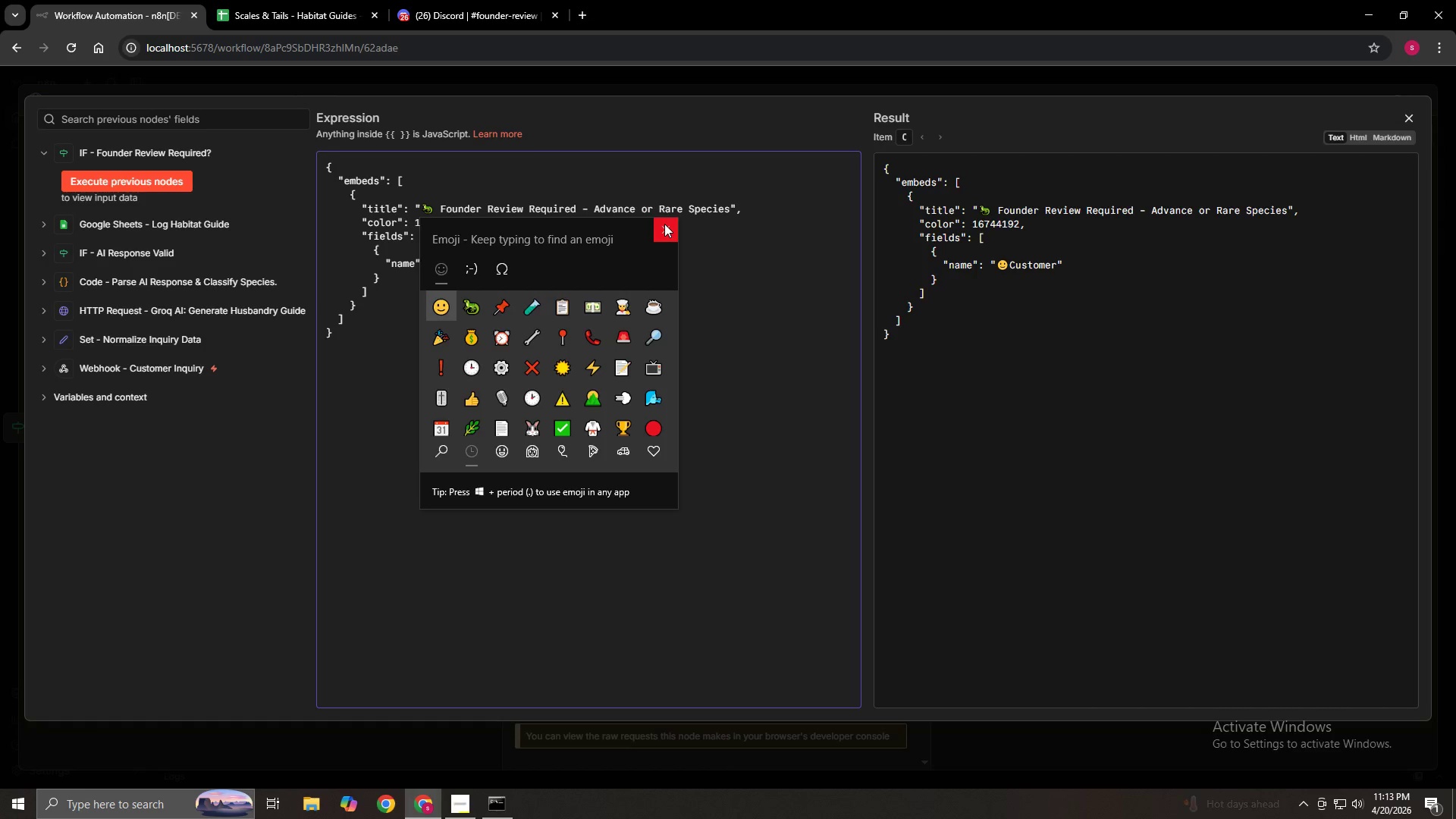 
left_click([664, 224])
 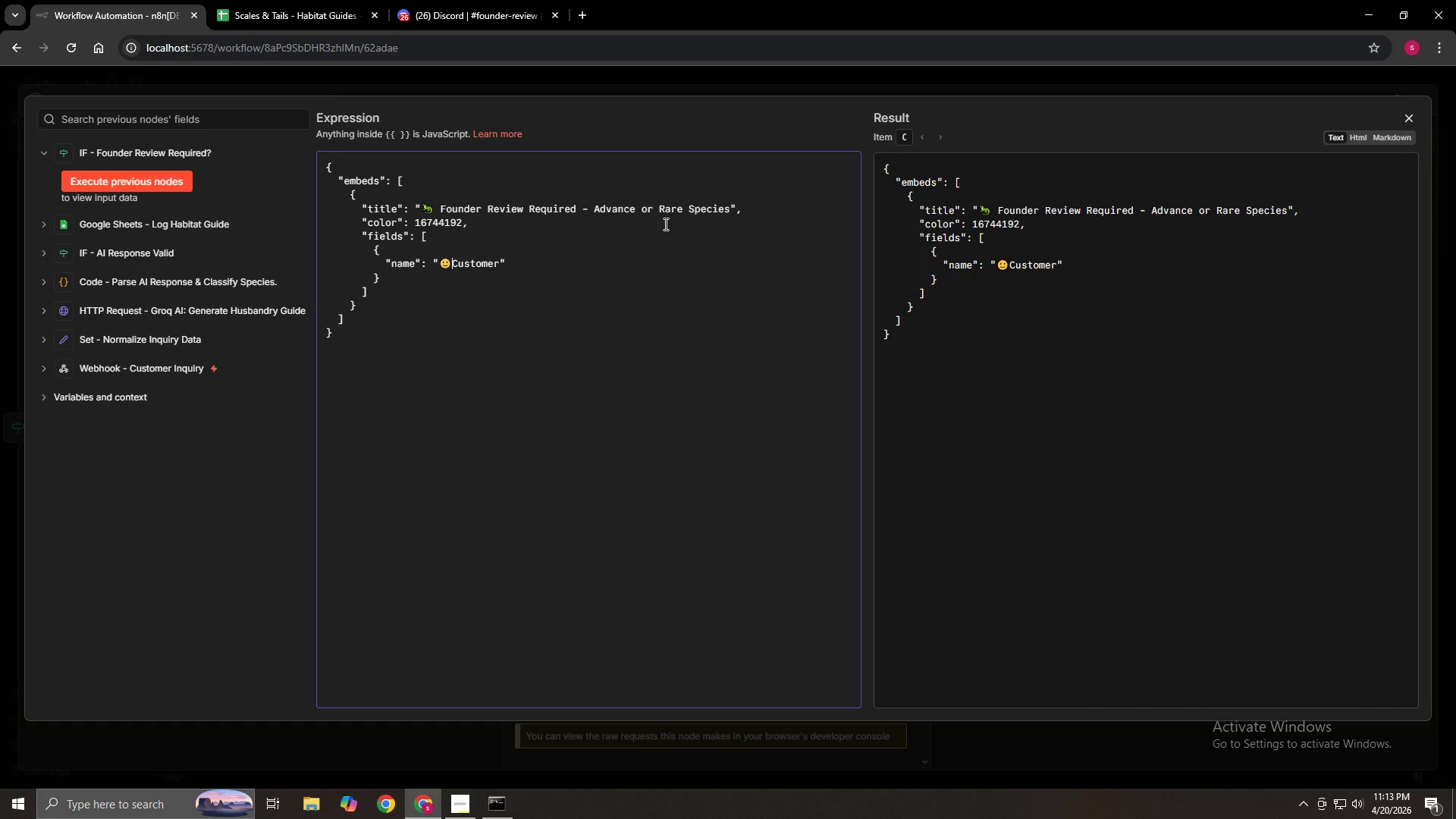 
key(Space)
 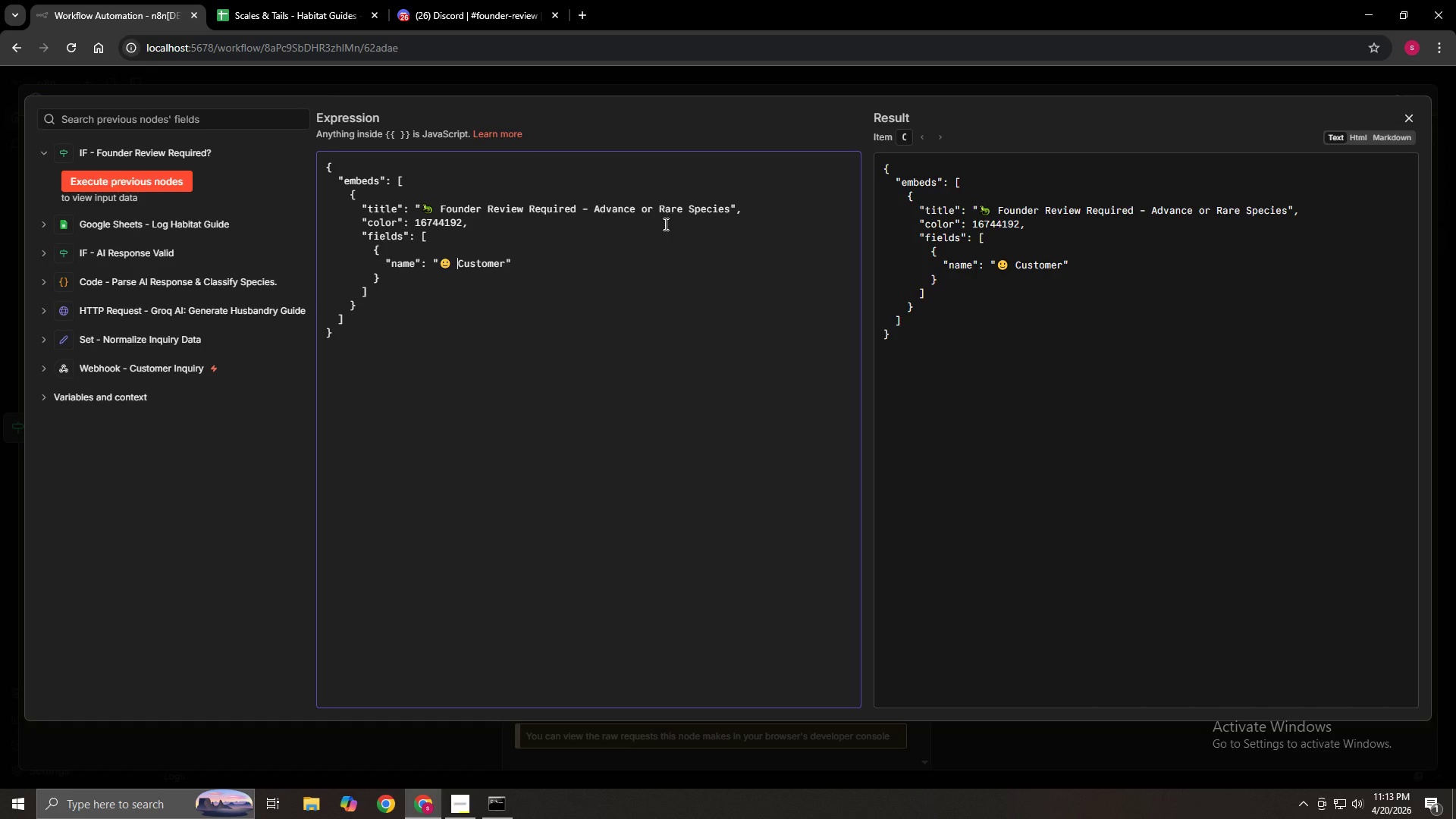 
key(ArrowRight)
 